 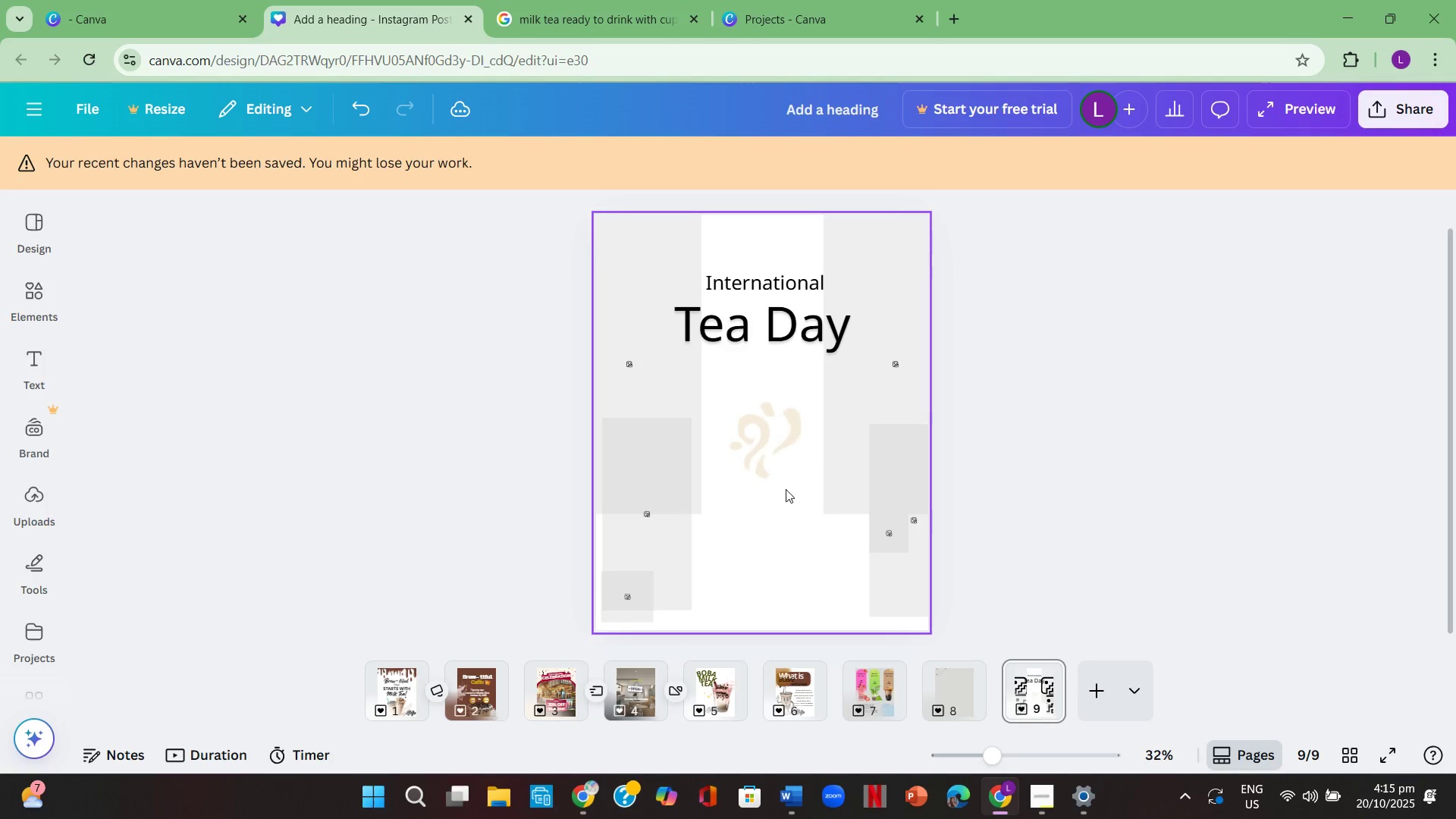 
left_click([1051, 673])
 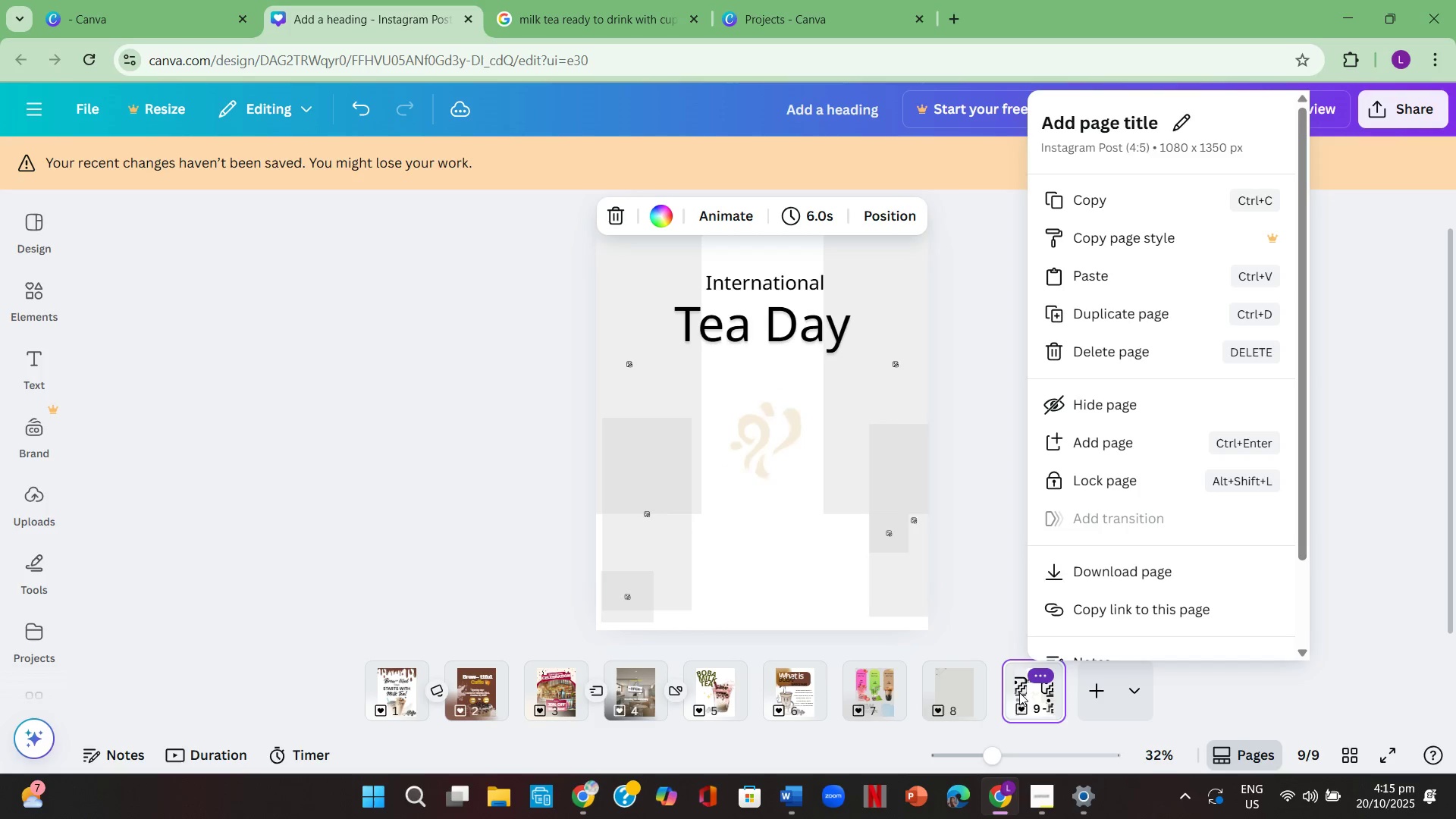 
left_click([1019, 693])
 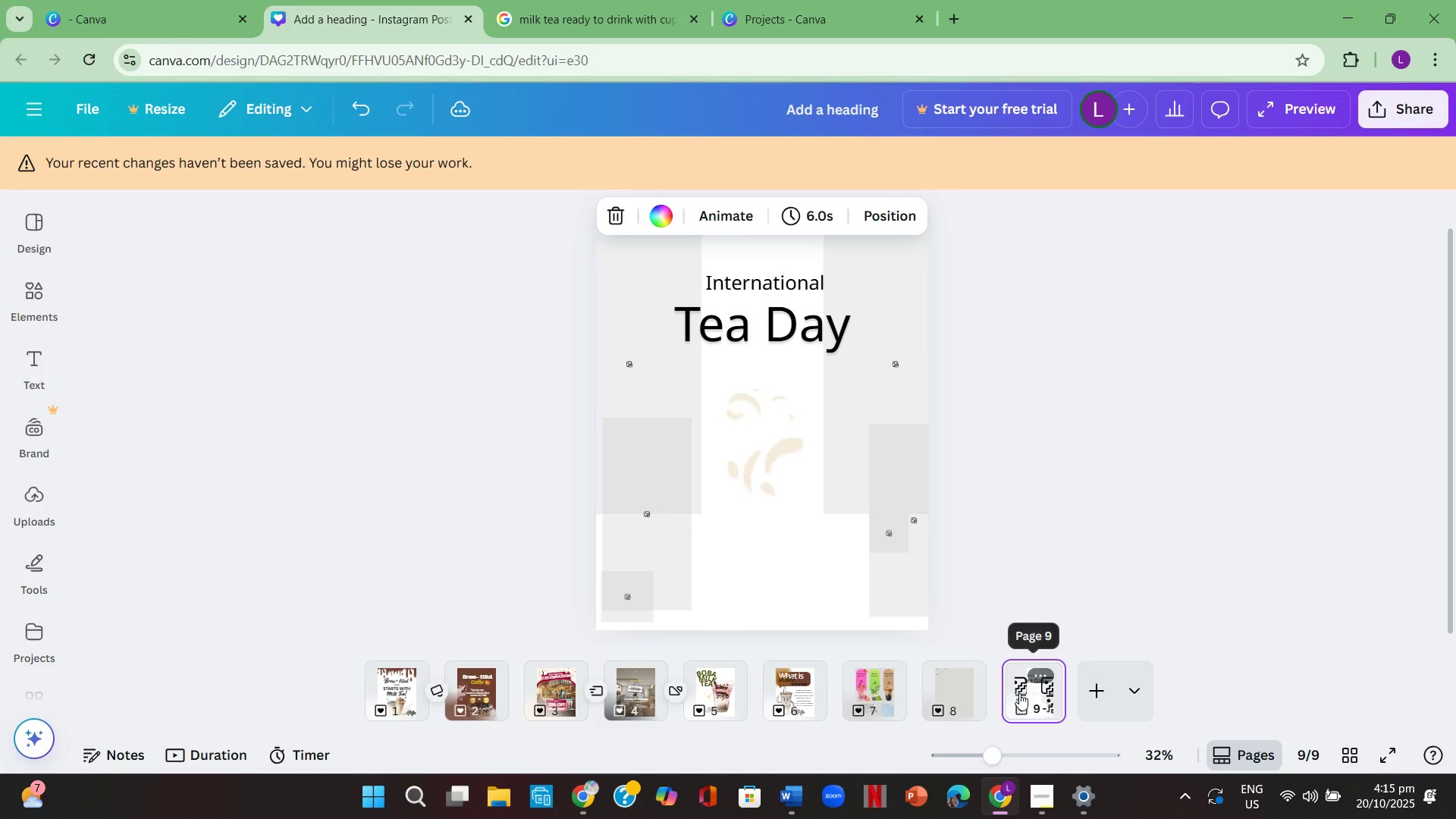 
key(Backspace)
 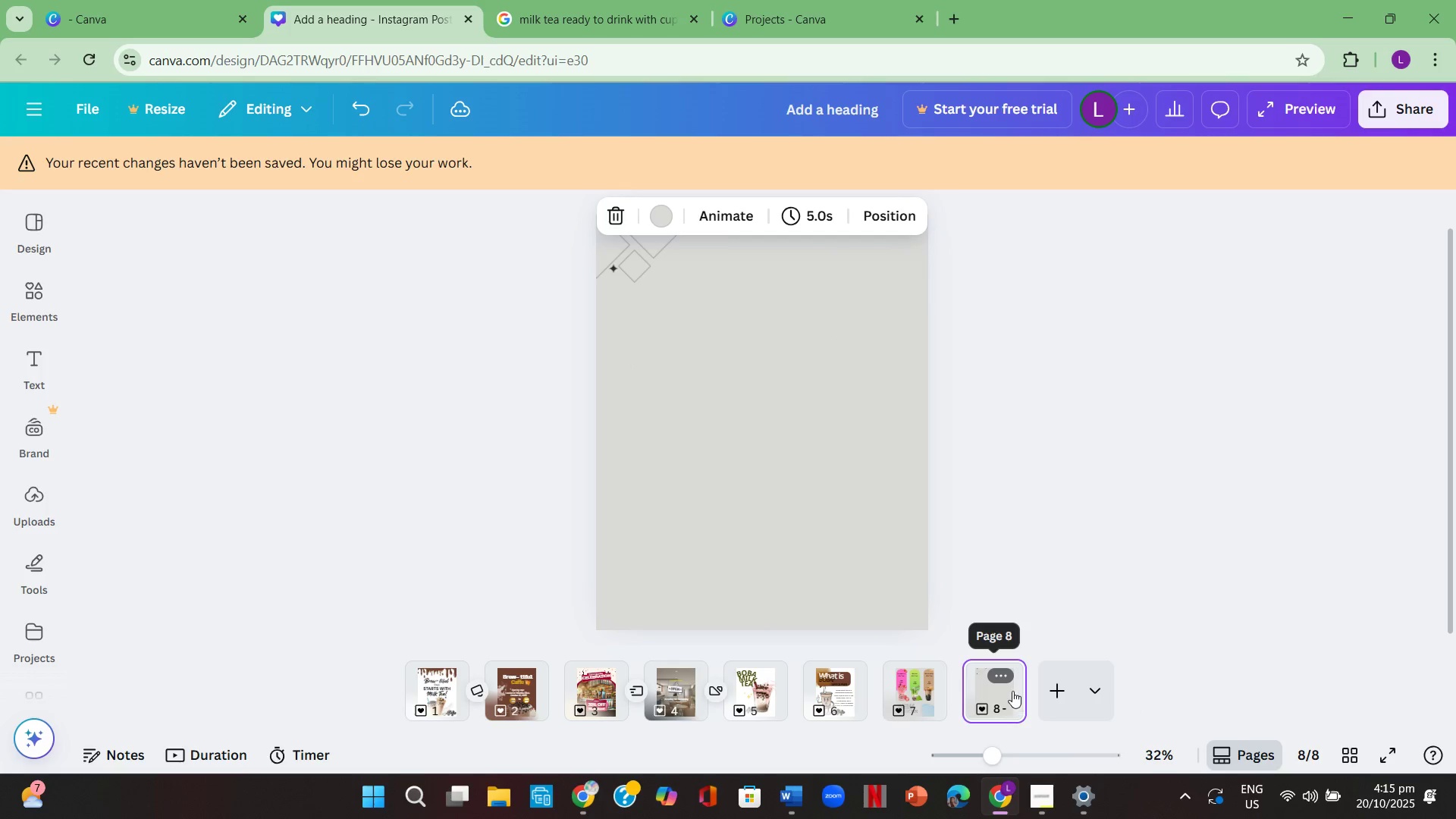 
left_click([1006, 692])
 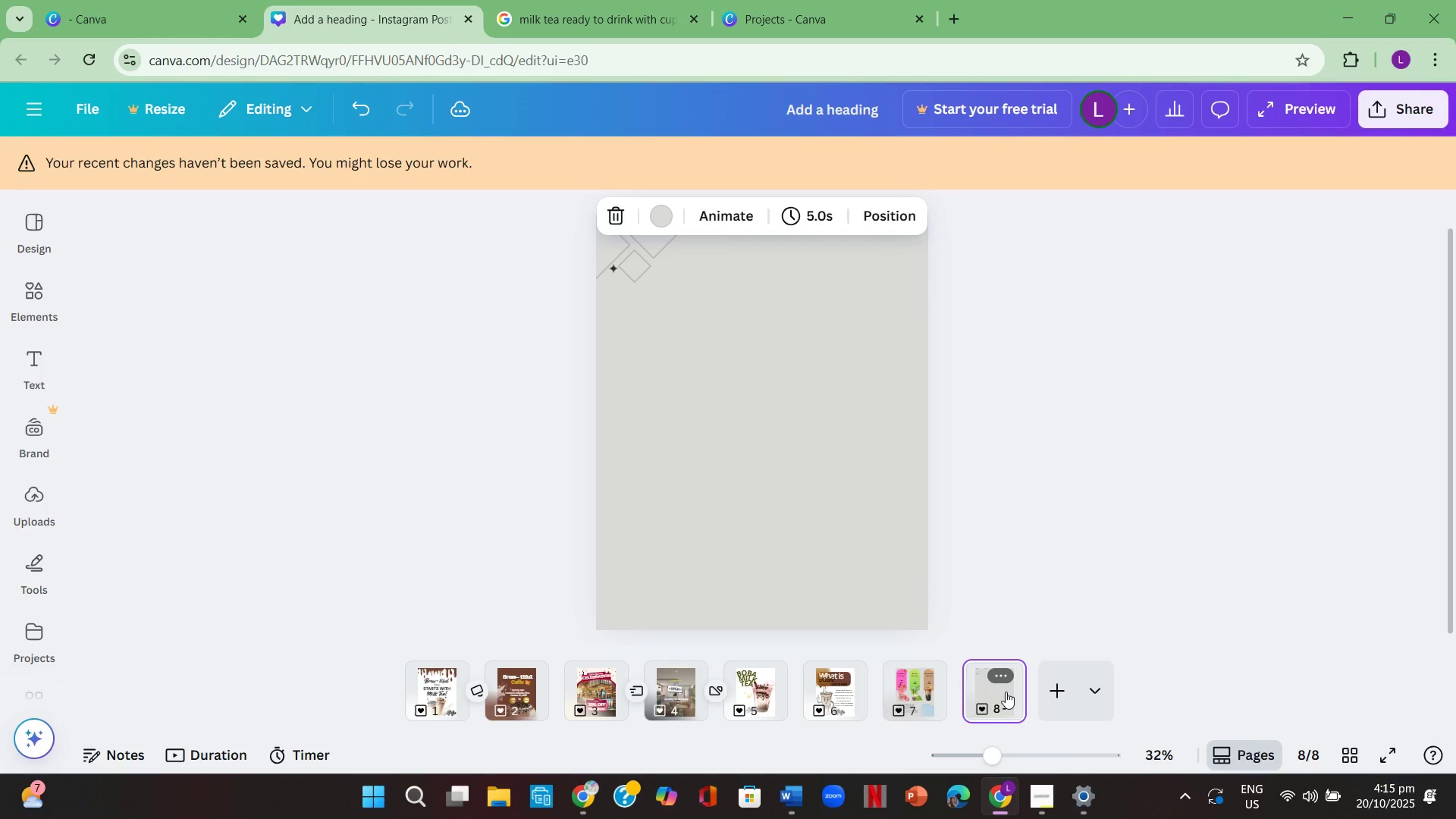 
key(Backspace)
 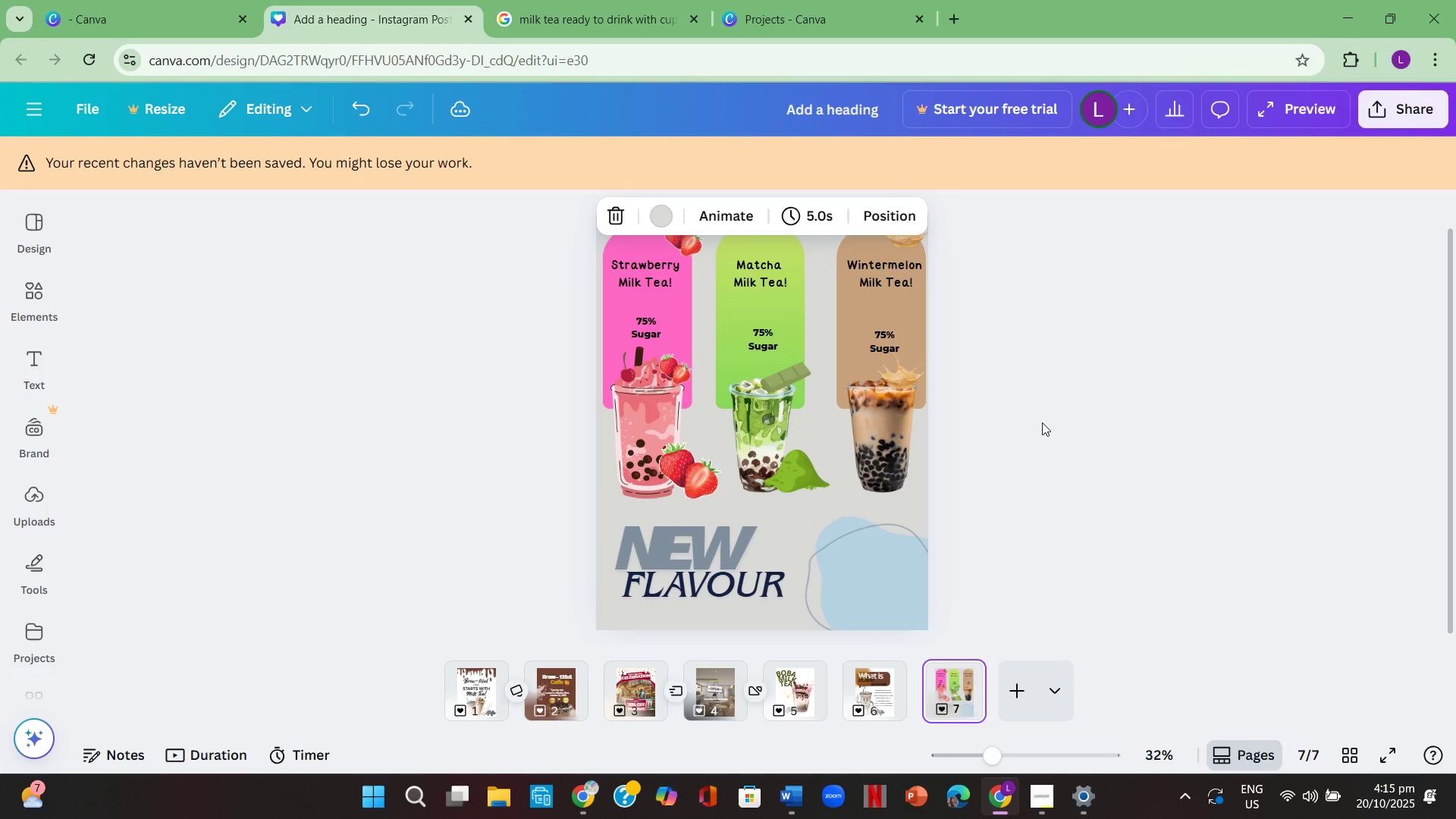 
scroll: coordinate [1053, 470], scroll_direction: up, amount: 1.0
 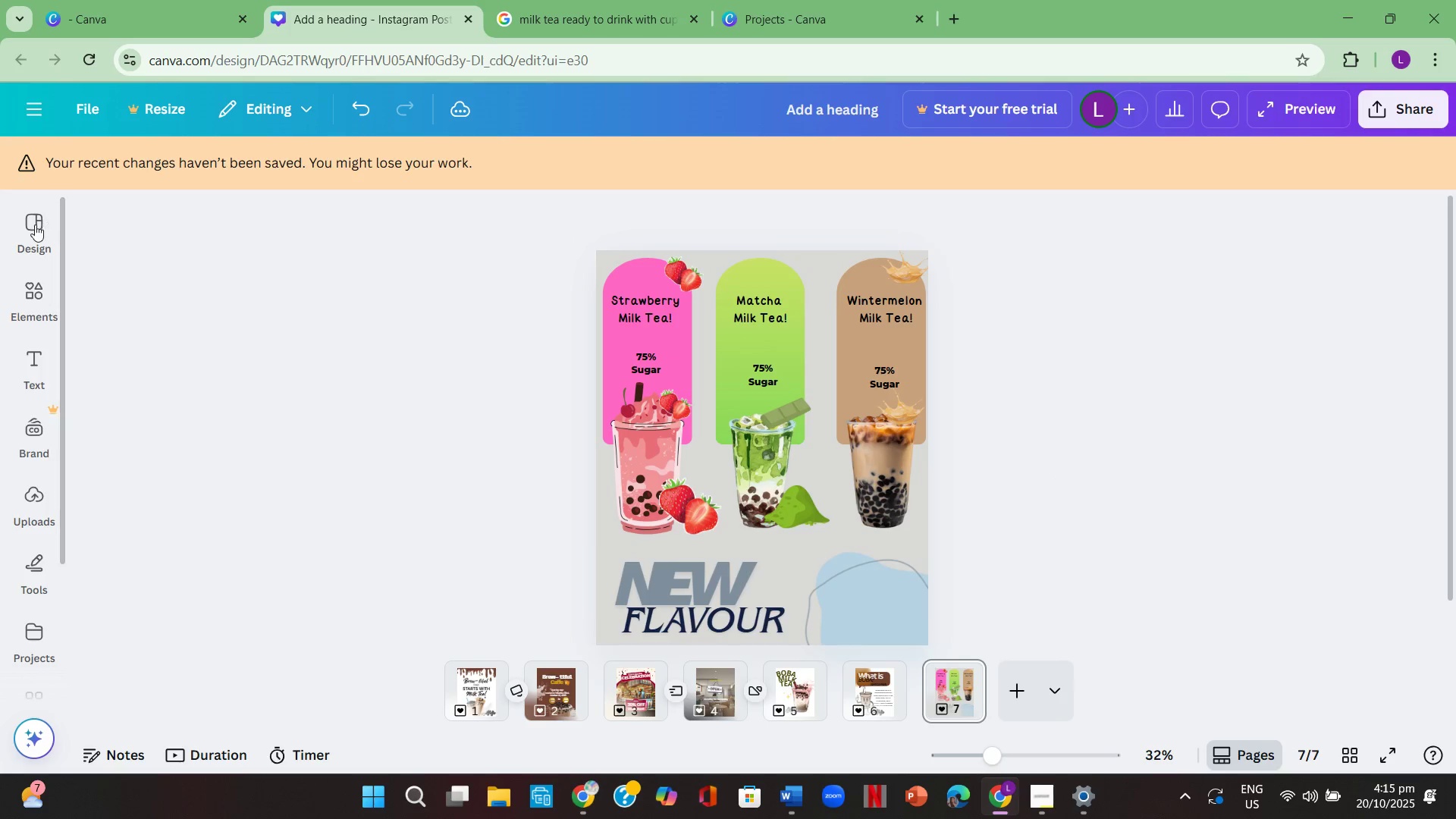 
left_click([34, 225])
 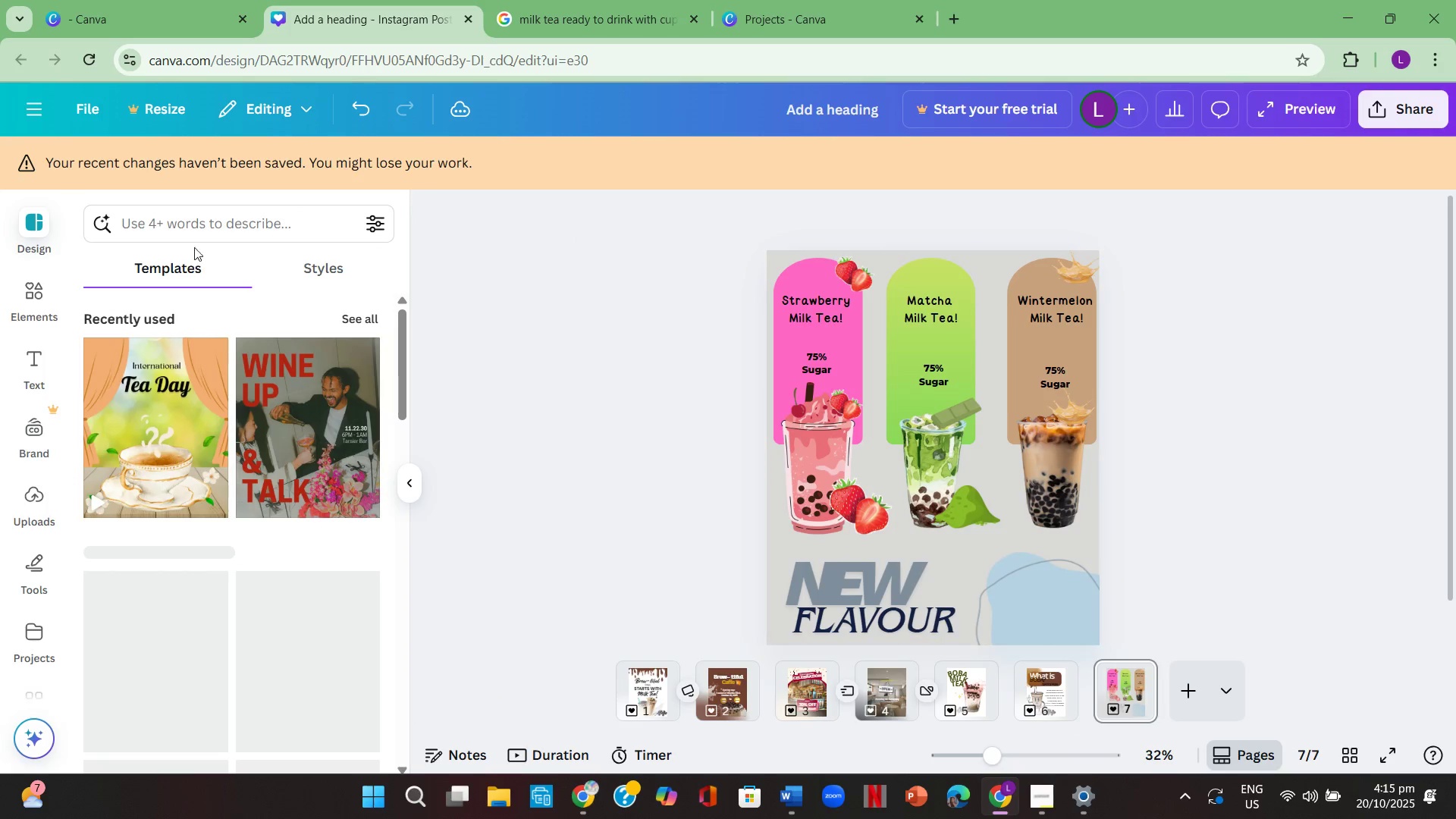 
left_click([200, 223])
 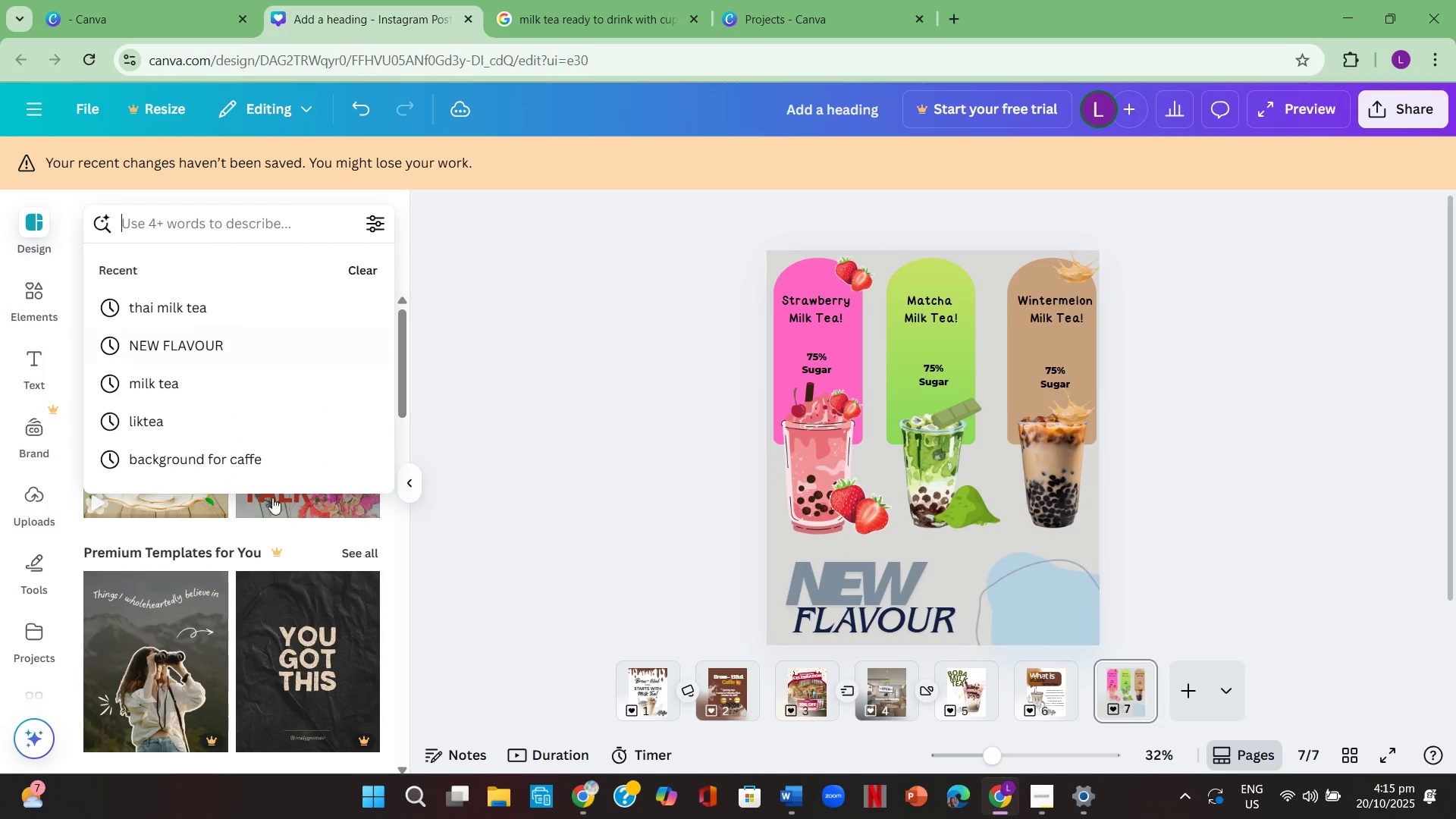 
scroll: coordinate [284, 596], scroll_direction: up, amount: 2.0
 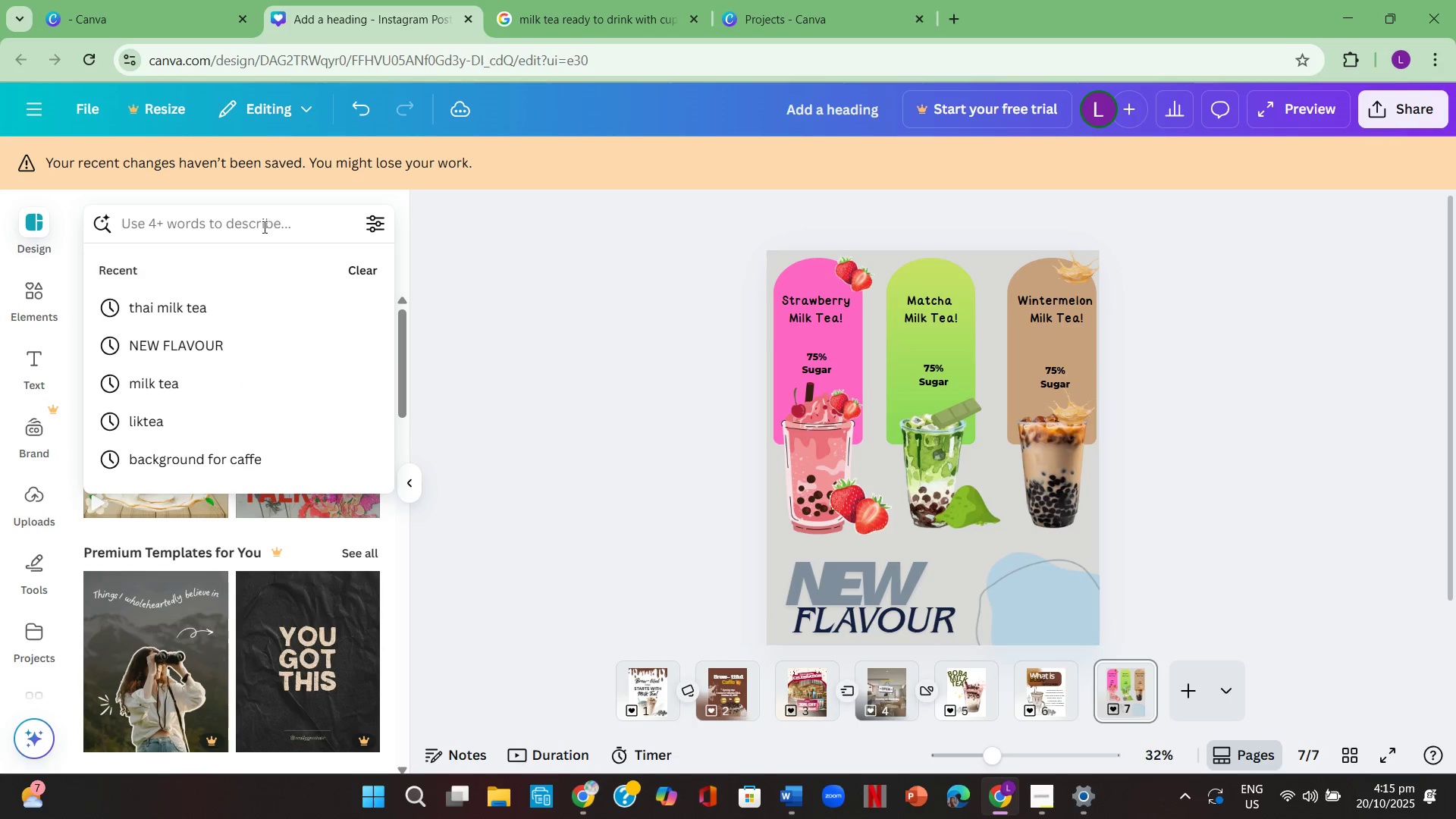 
left_click([265, 227])
 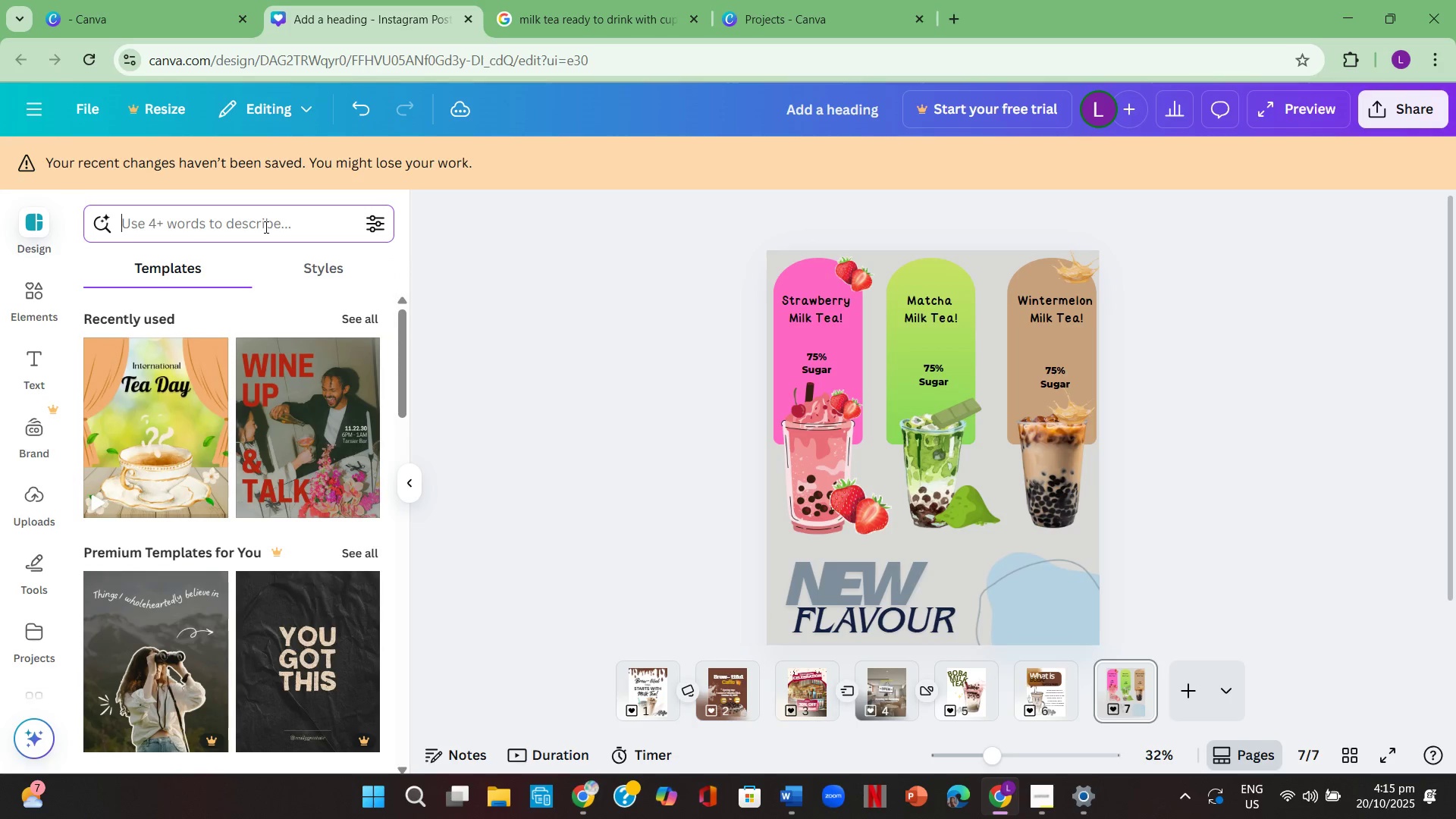 
type(milk tea)
 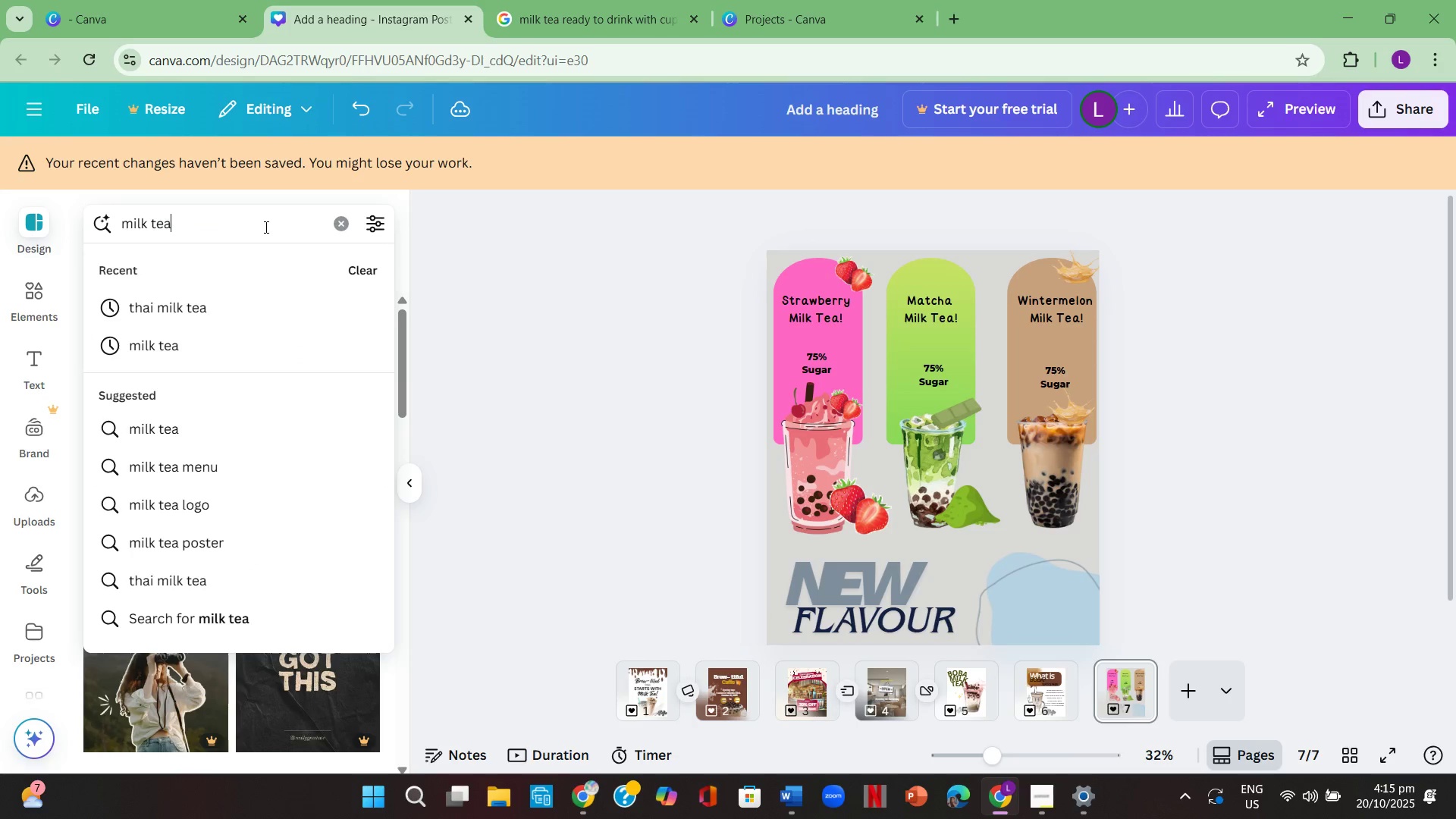 
key(Enter)
 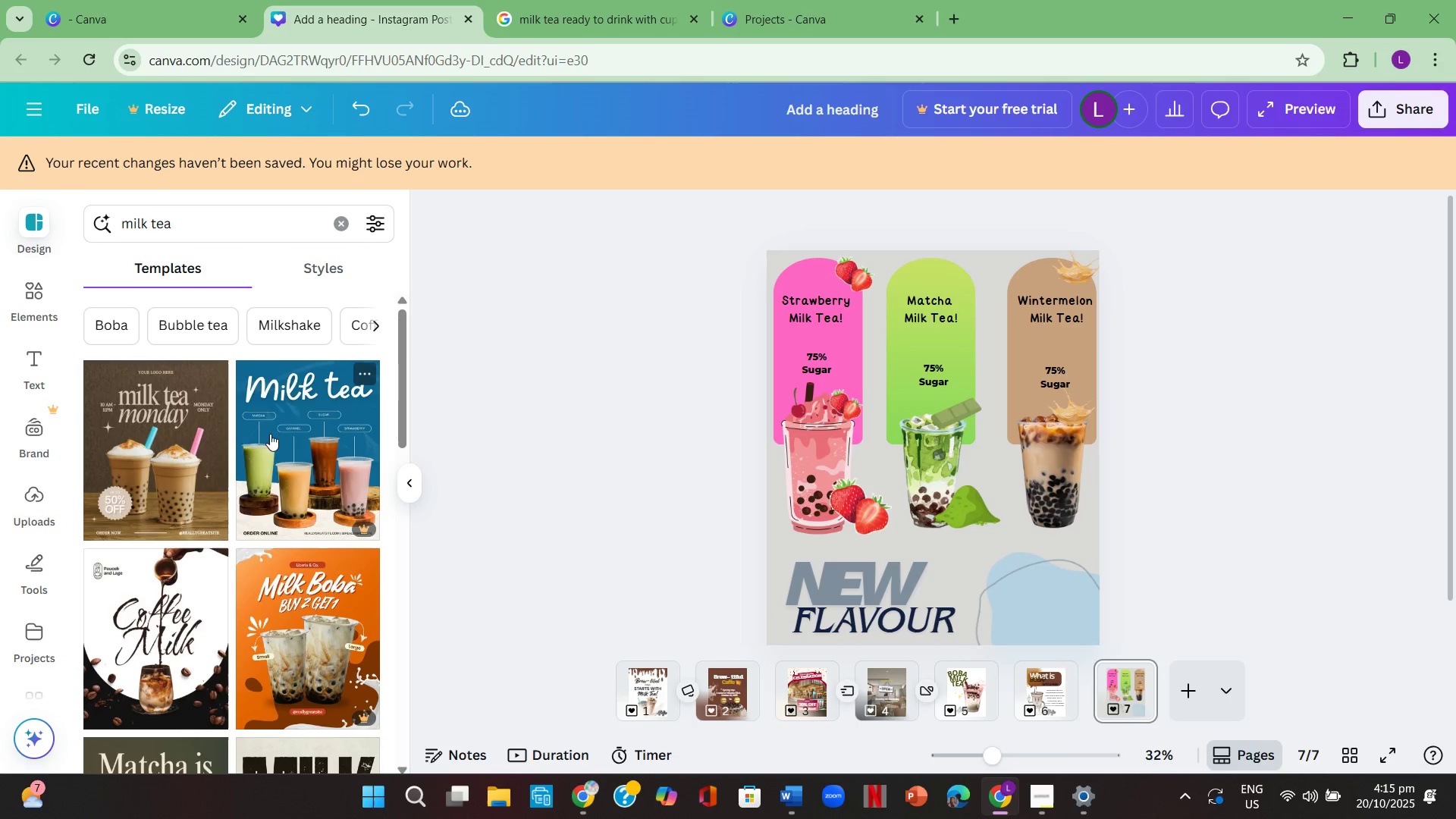 
scroll: coordinate [256, 548], scroll_direction: down, amount: 8.0
 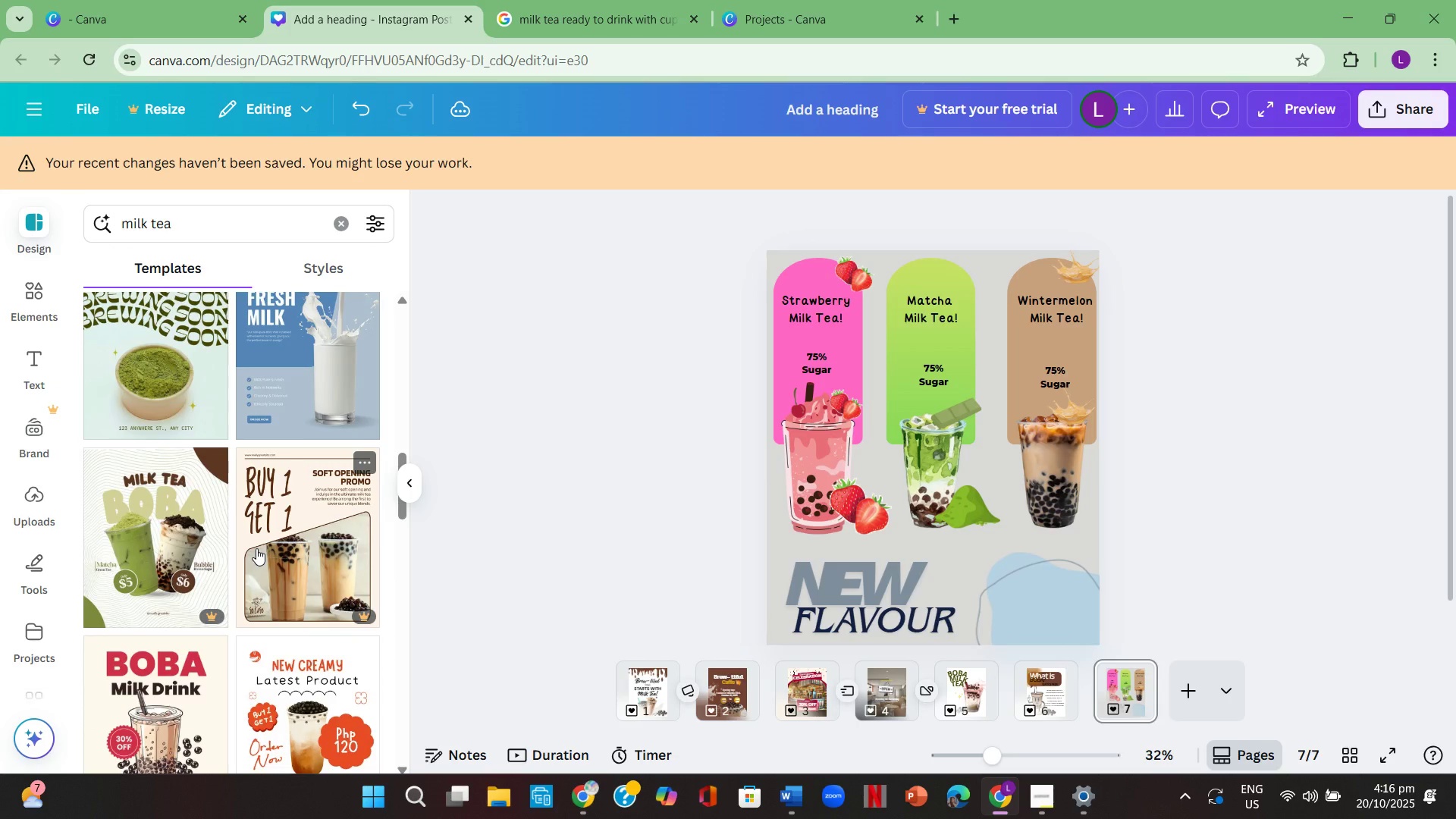 
scroll: coordinate [255, 548], scroll_direction: down, amount: 6.0
 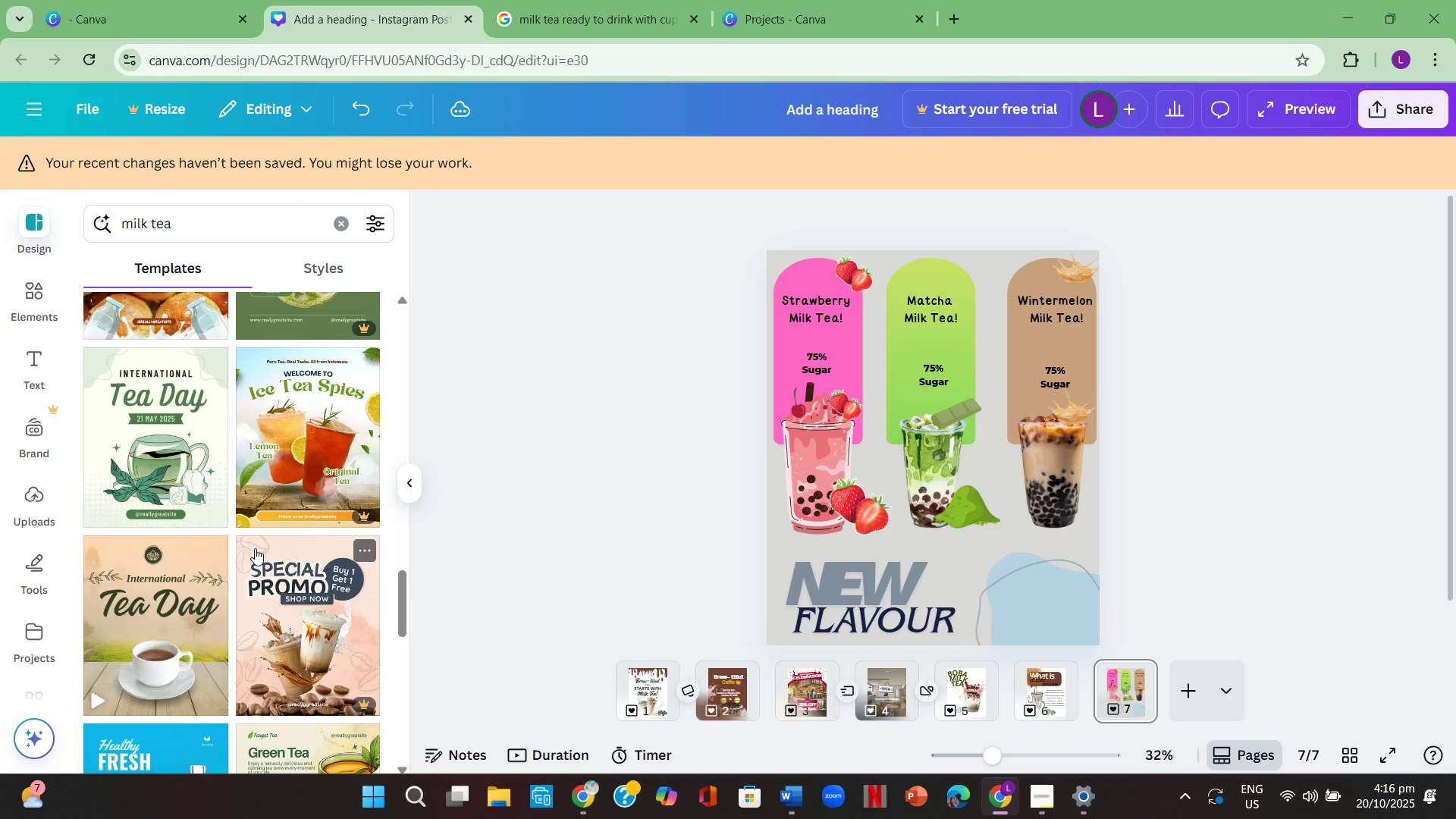 
scroll: coordinate [255, 548], scroll_direction: up, amount: 1.0
 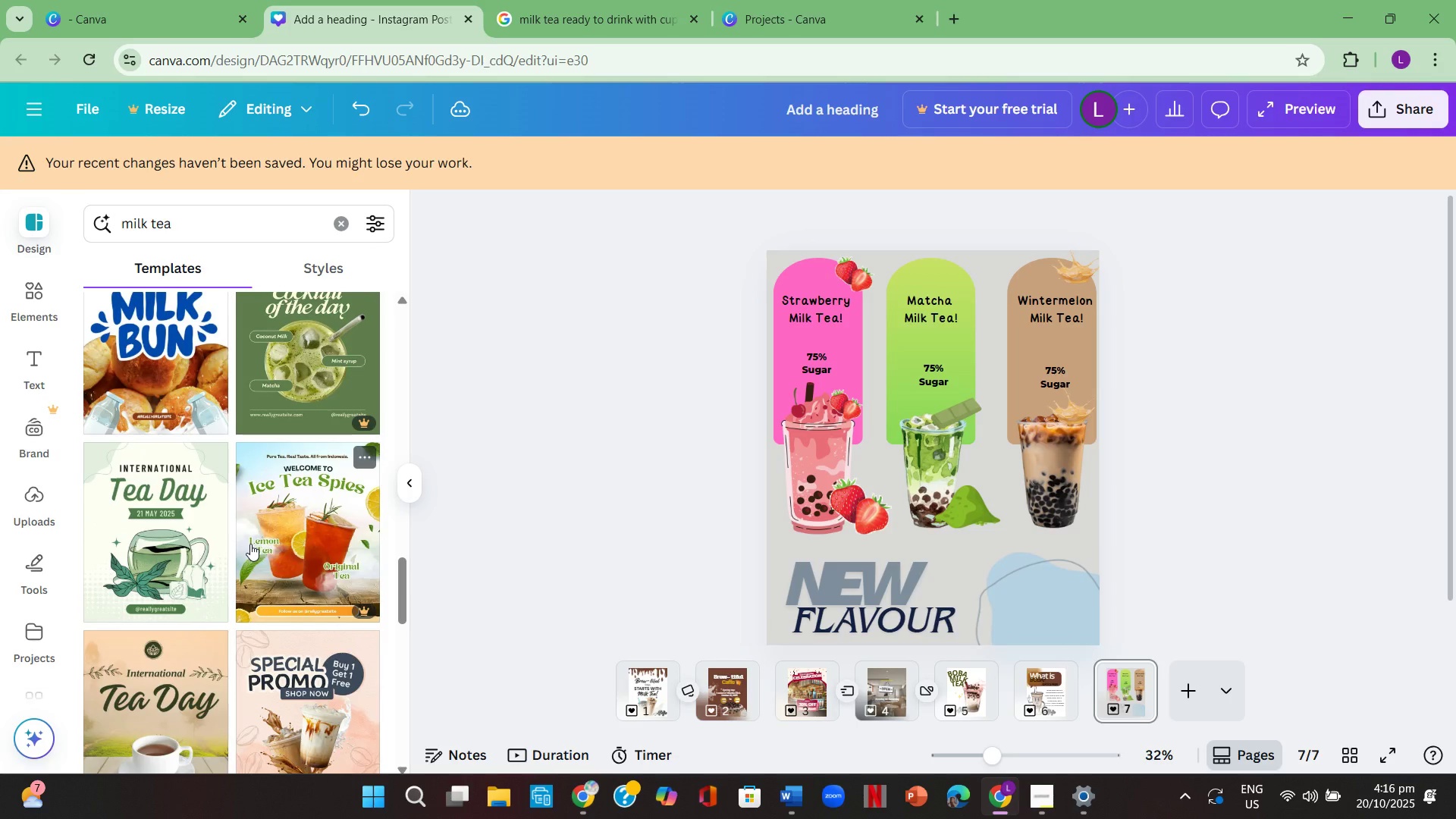 
wait(10.05)
 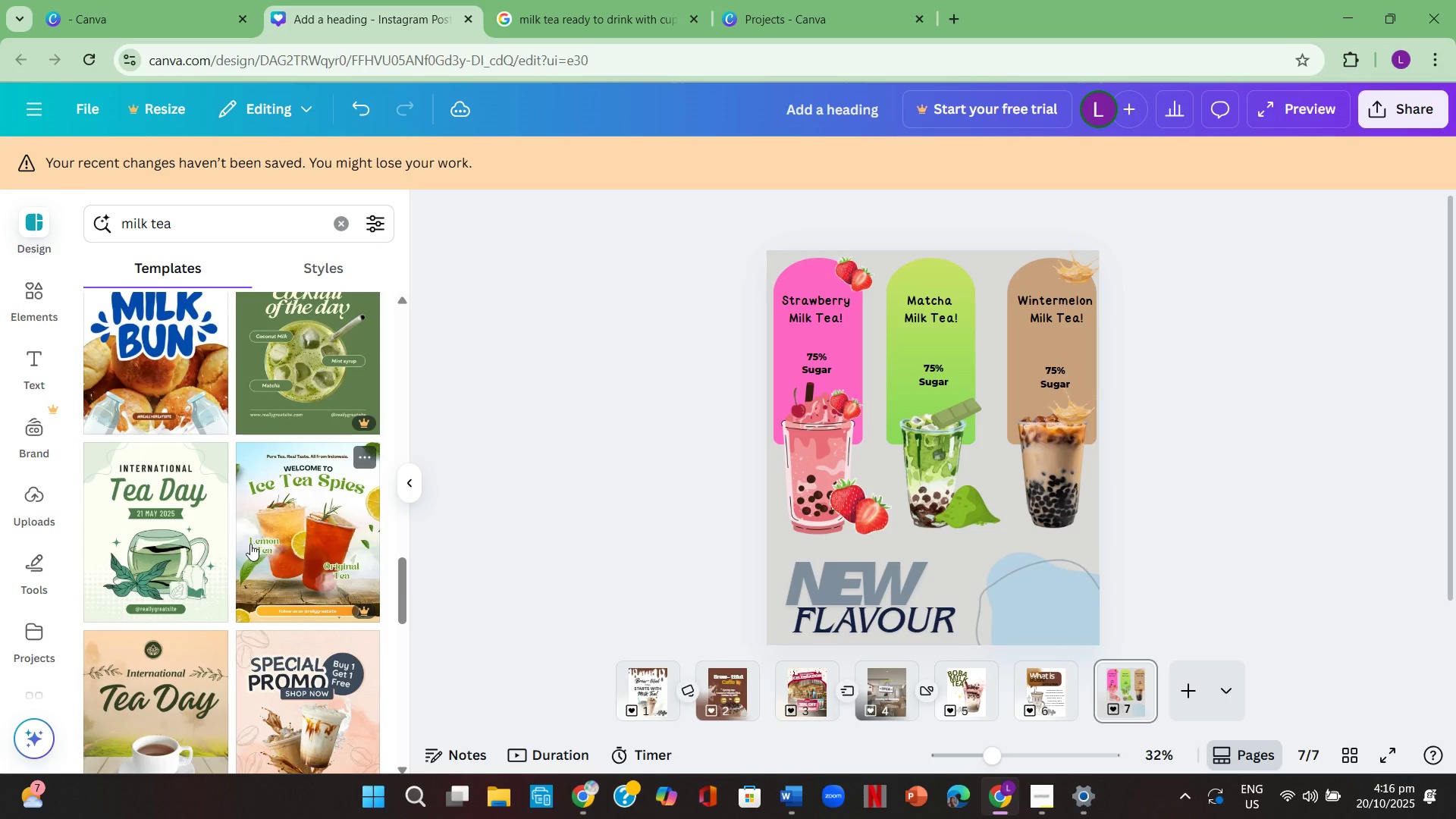 
scroll: coordinate [224, 628], scroll_direction: down, amount: 7.0
 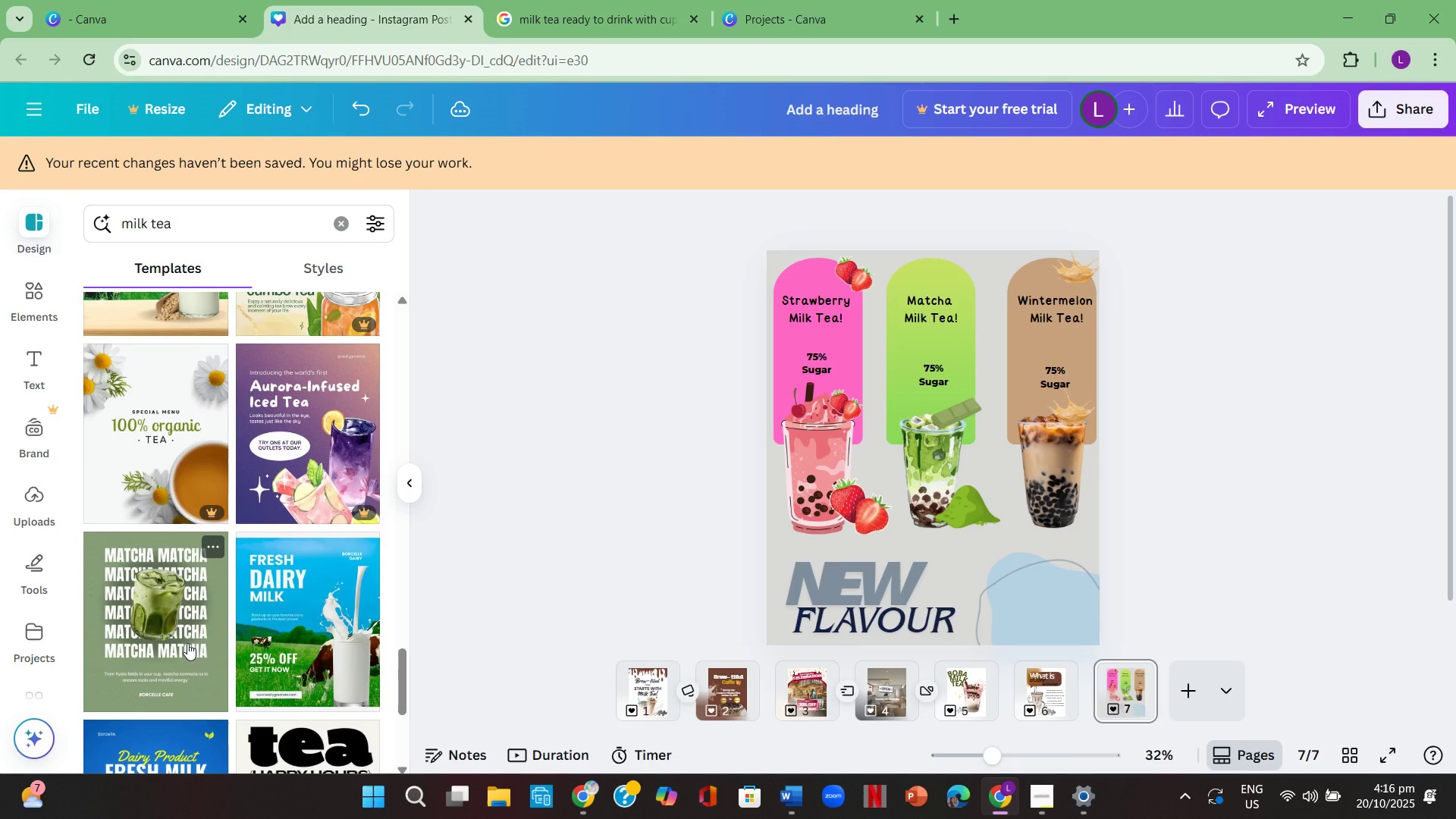 
left_click([179, 641])
 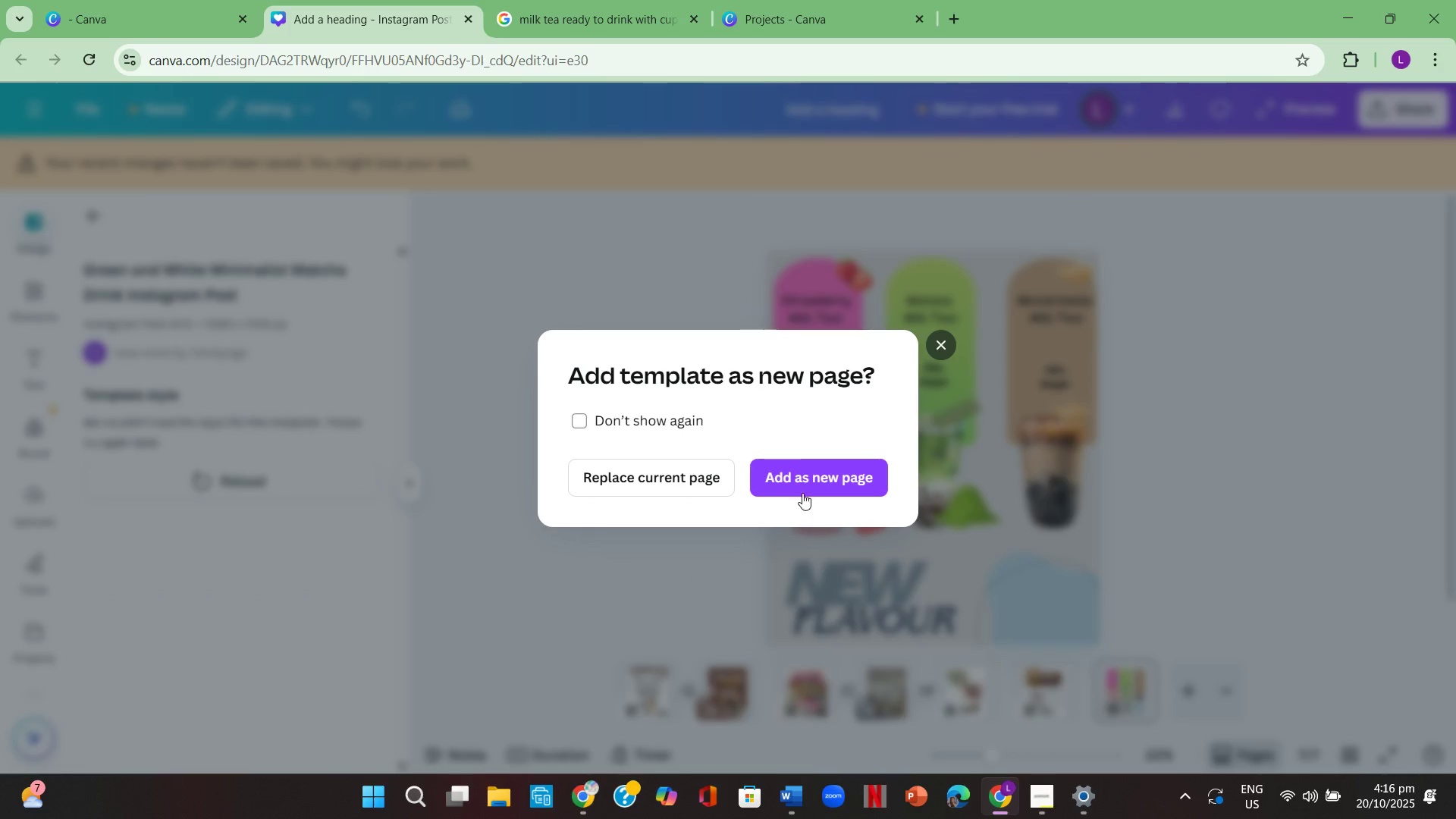 
left_click([807, 474])
 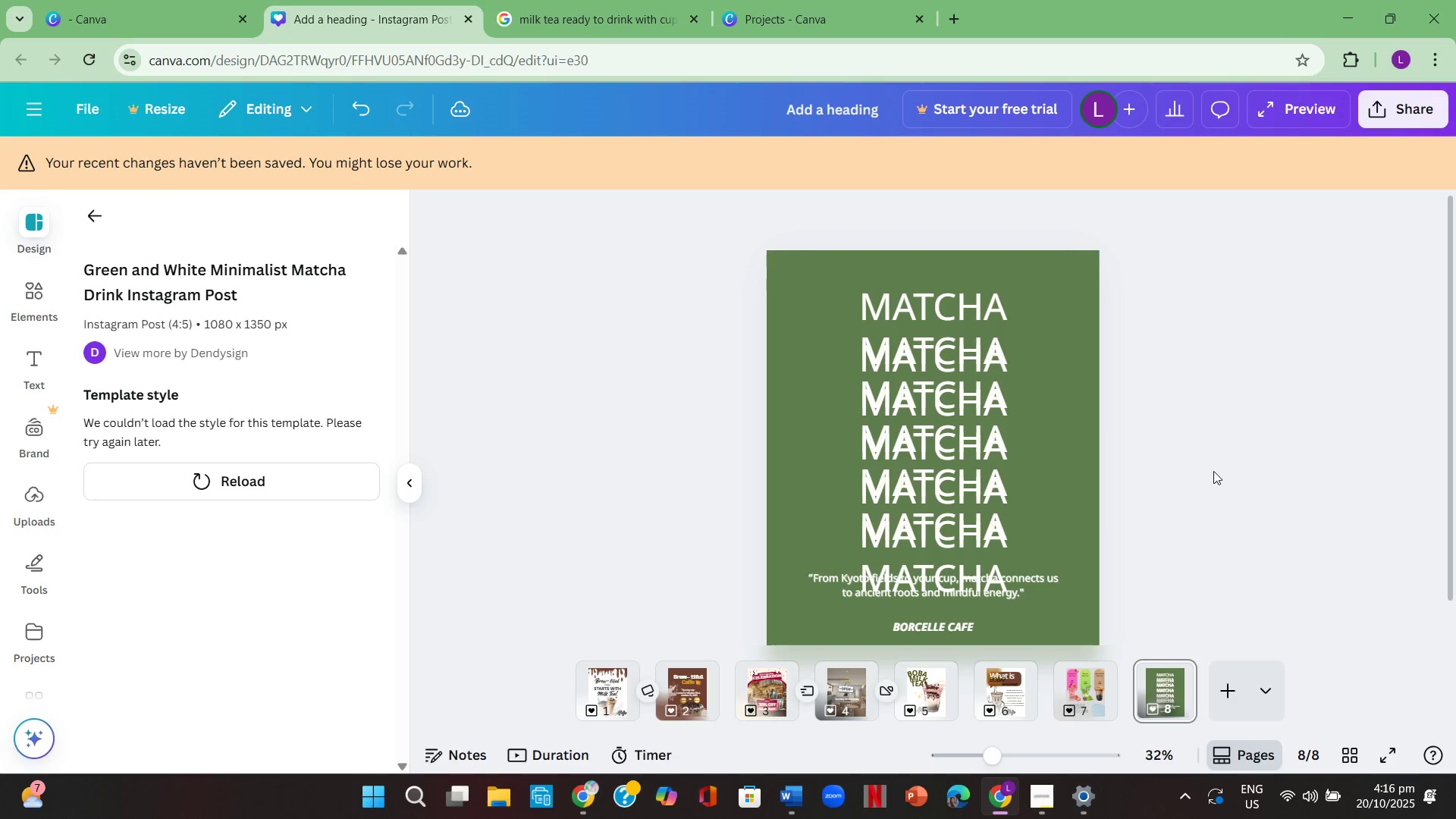 
left_click([962, 585])
 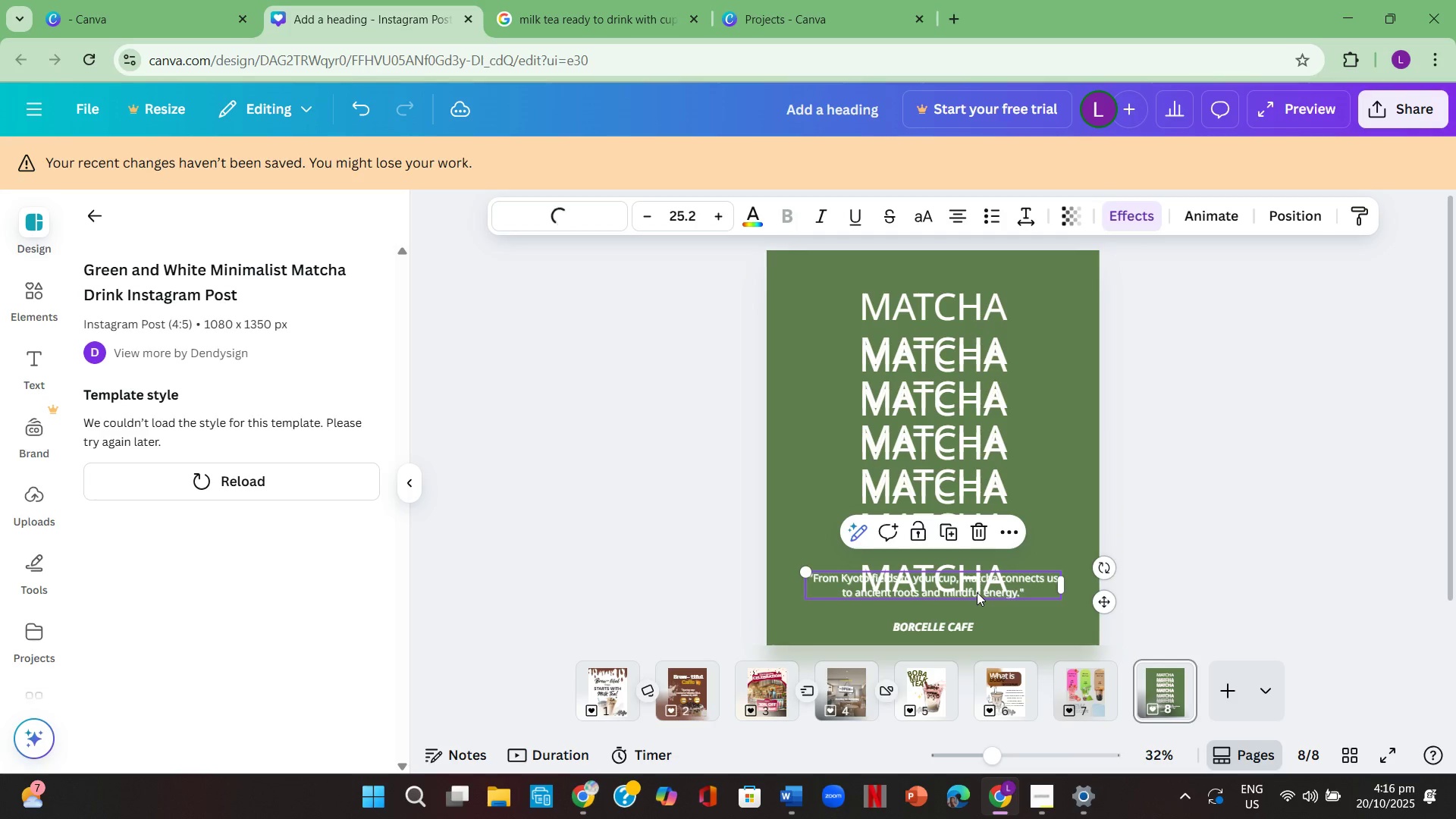 
key(Backspace)
 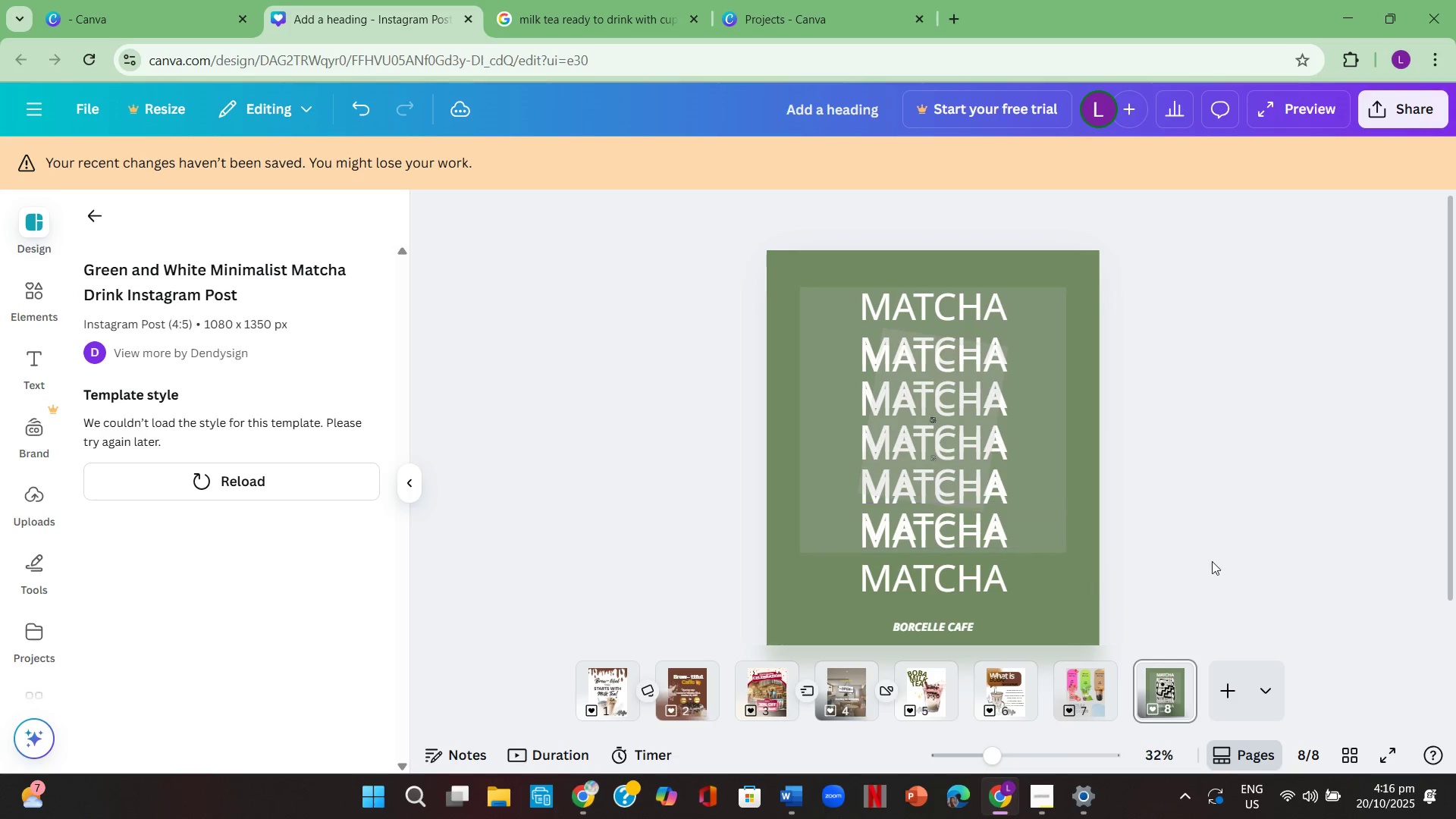 
left_click([1217, 560])
 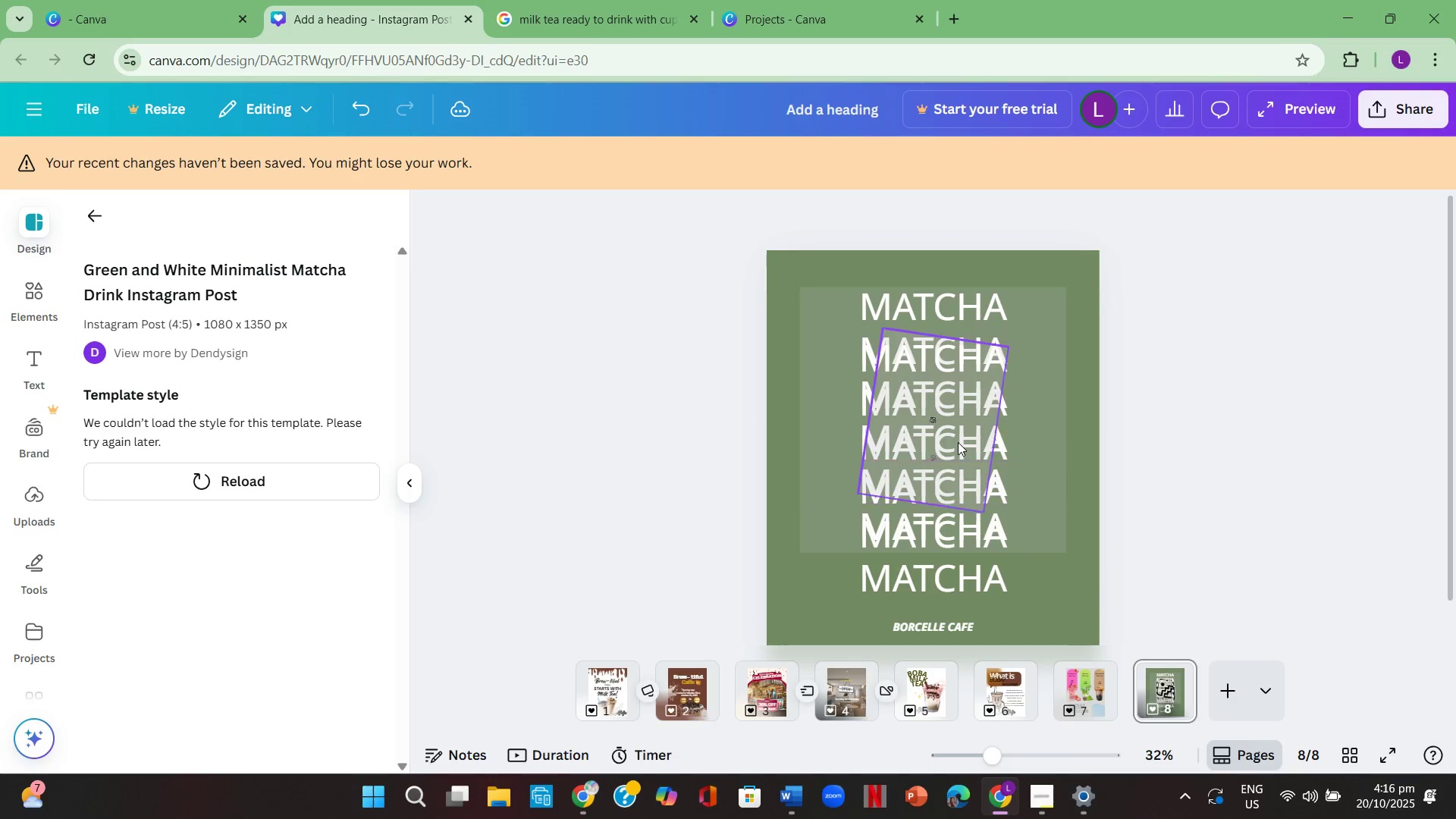 
left_click([958, 442])
 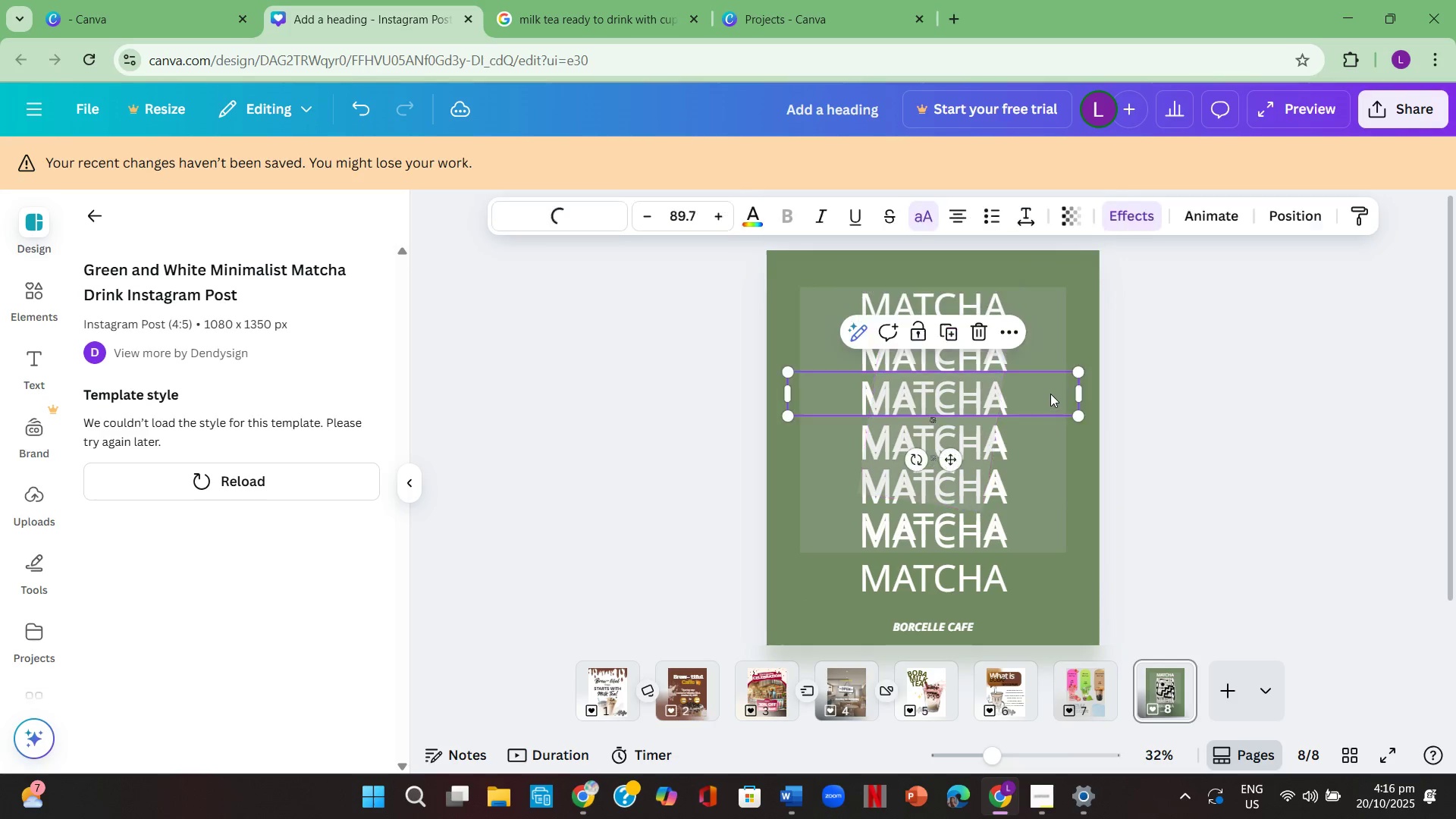 
left_click([1050, 394])
 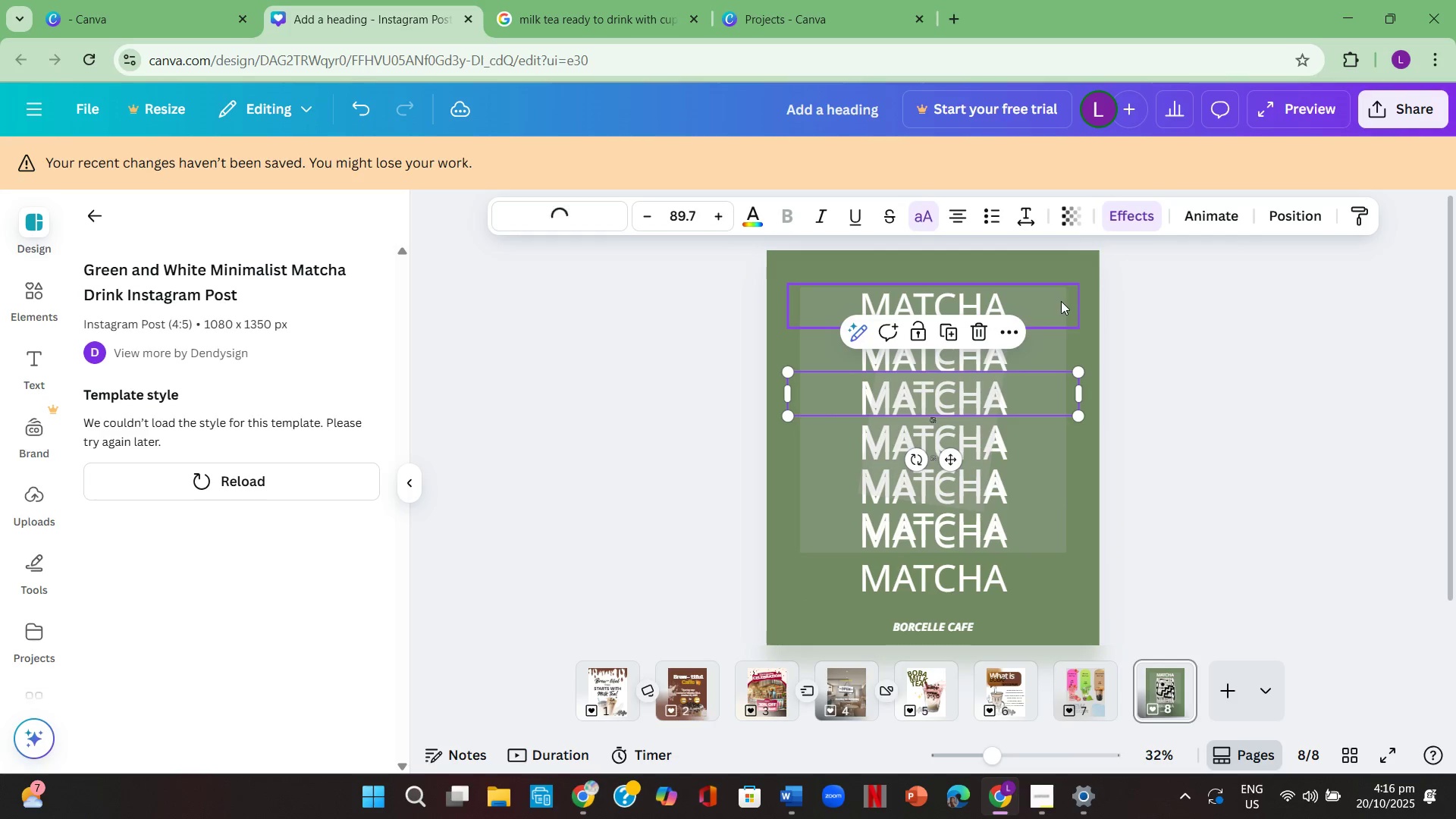 
left_click([1061, 303])
 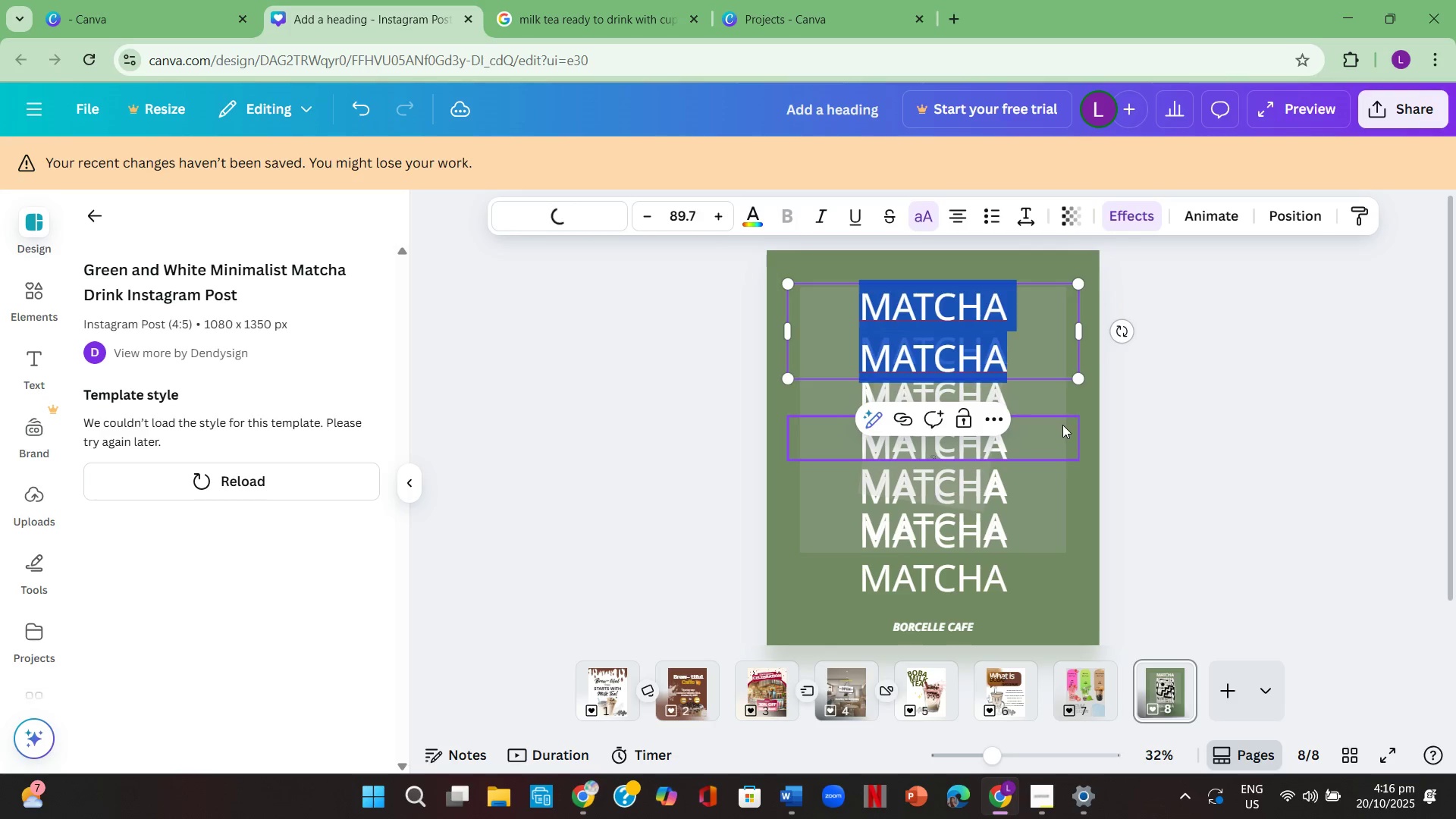 
double_click([1235, 461])
 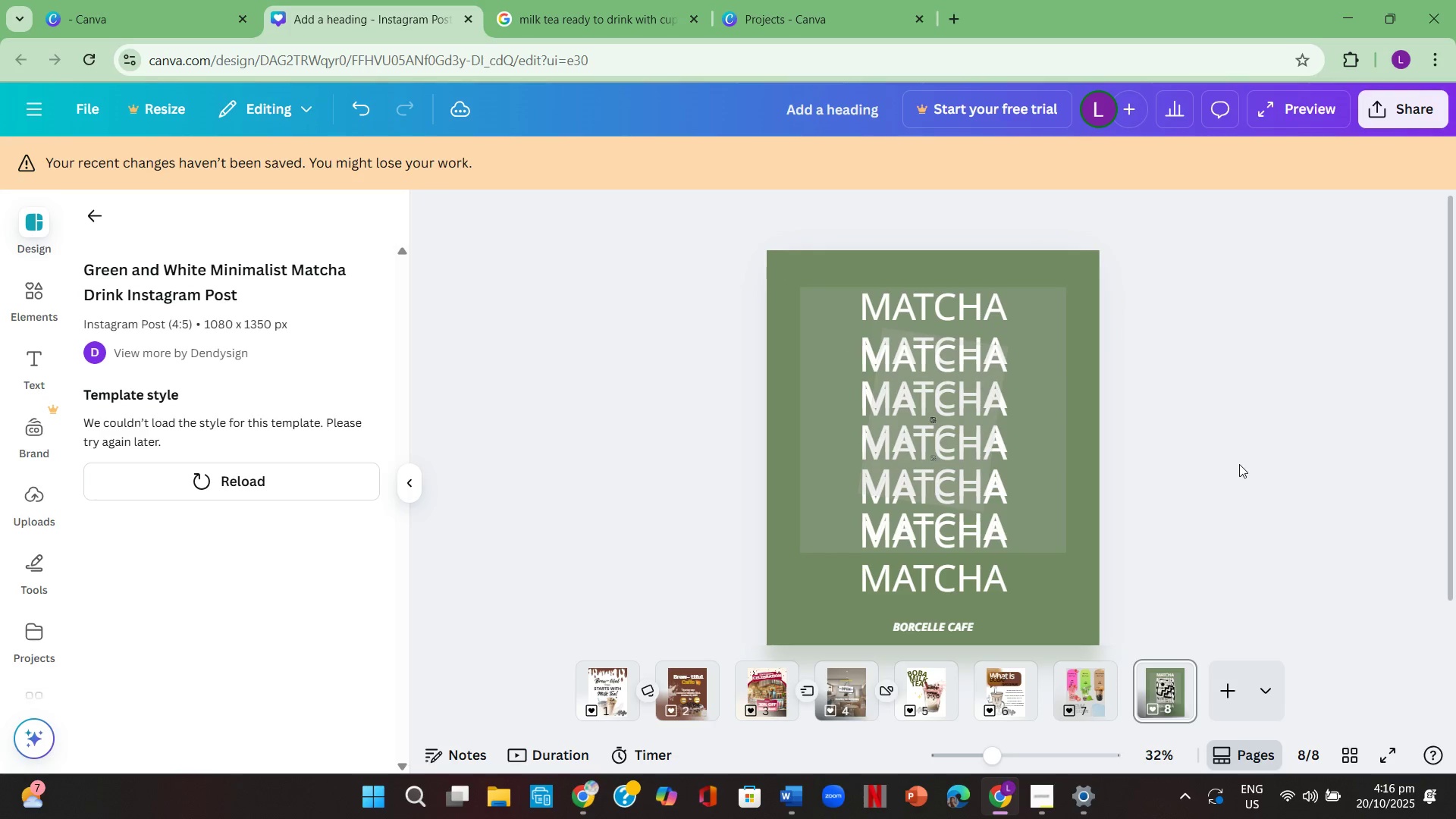 
left_click([1239, 464])
 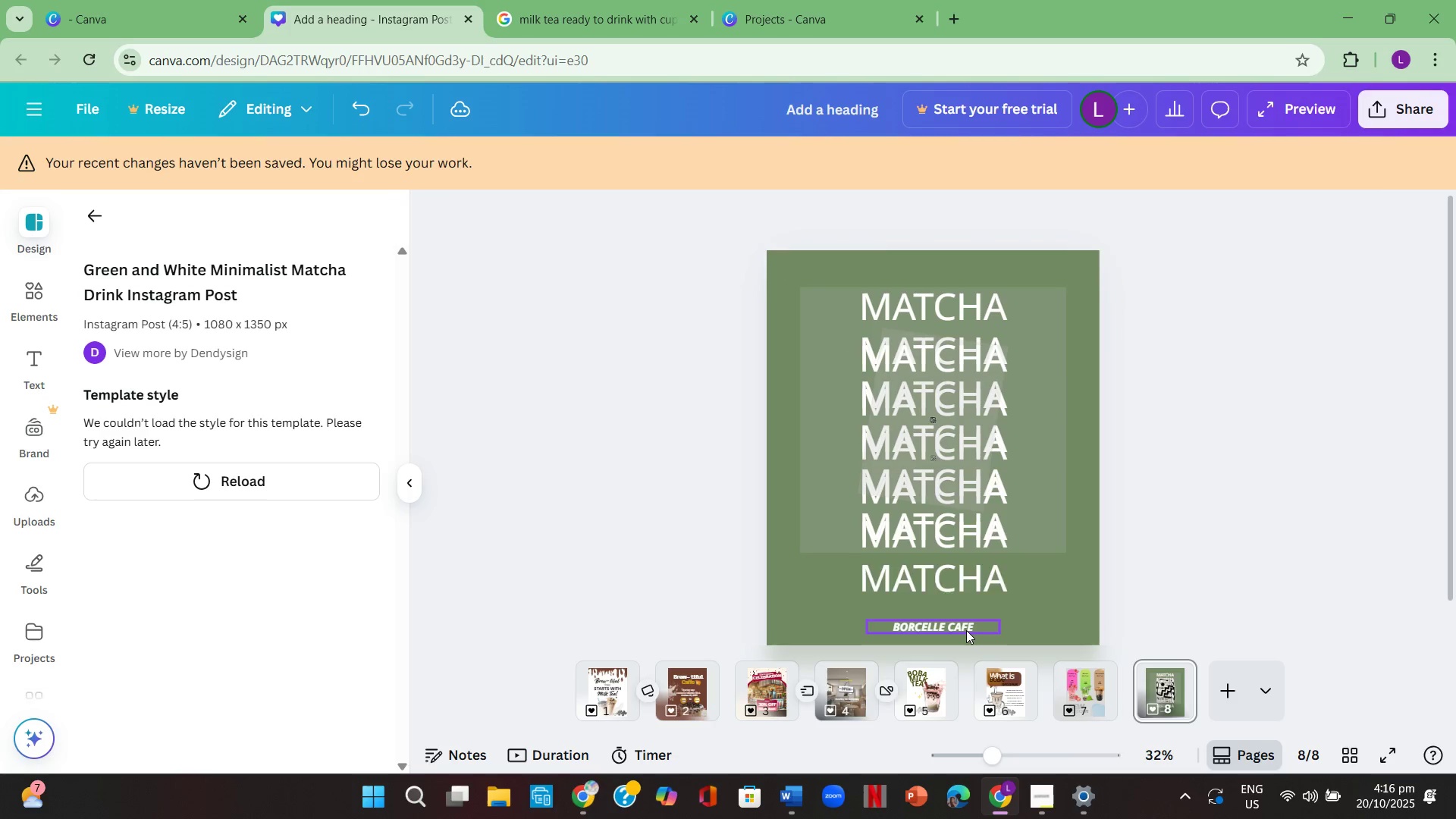 
key(Backspace)
 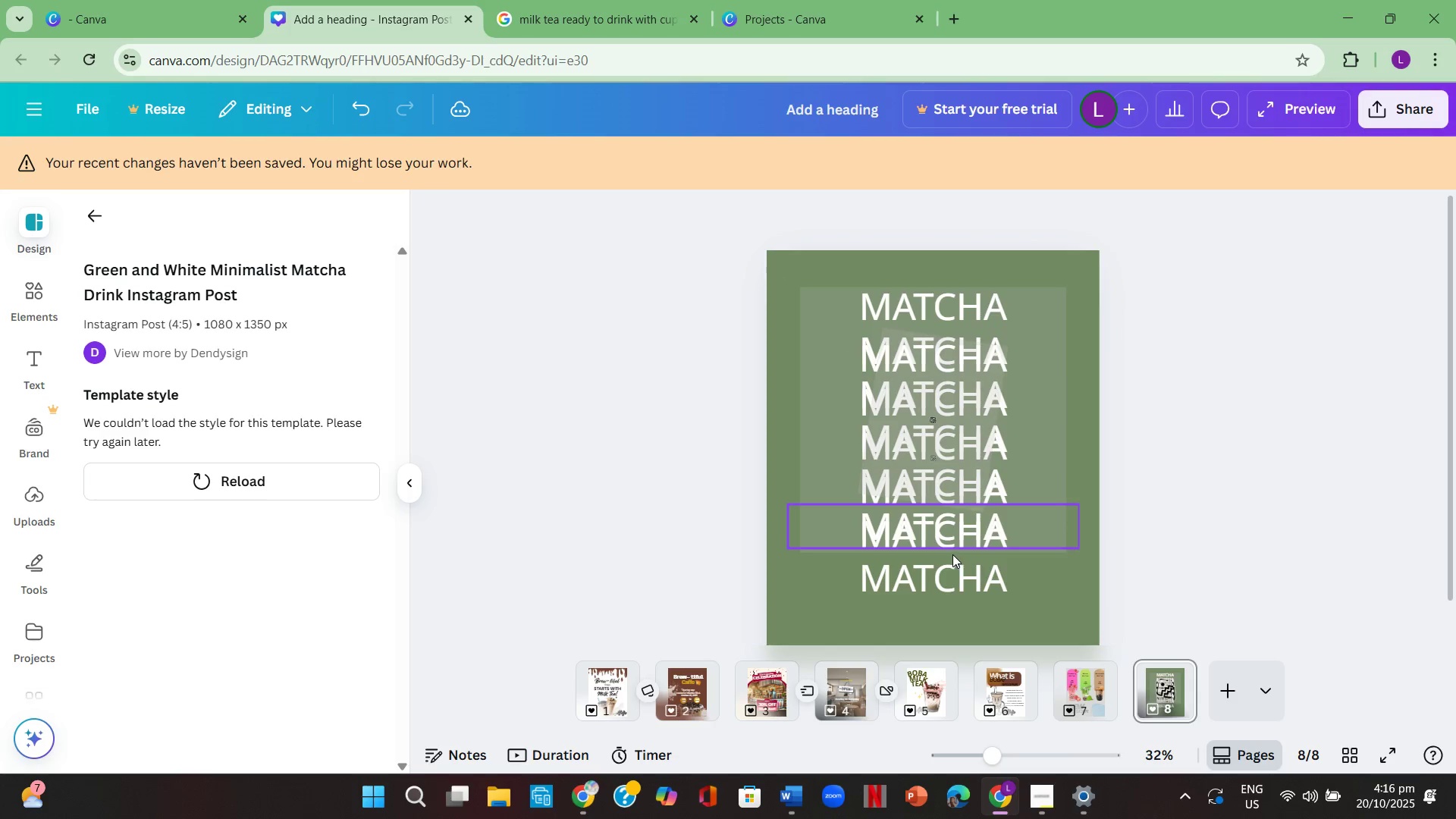 
left_click([950, 548])
 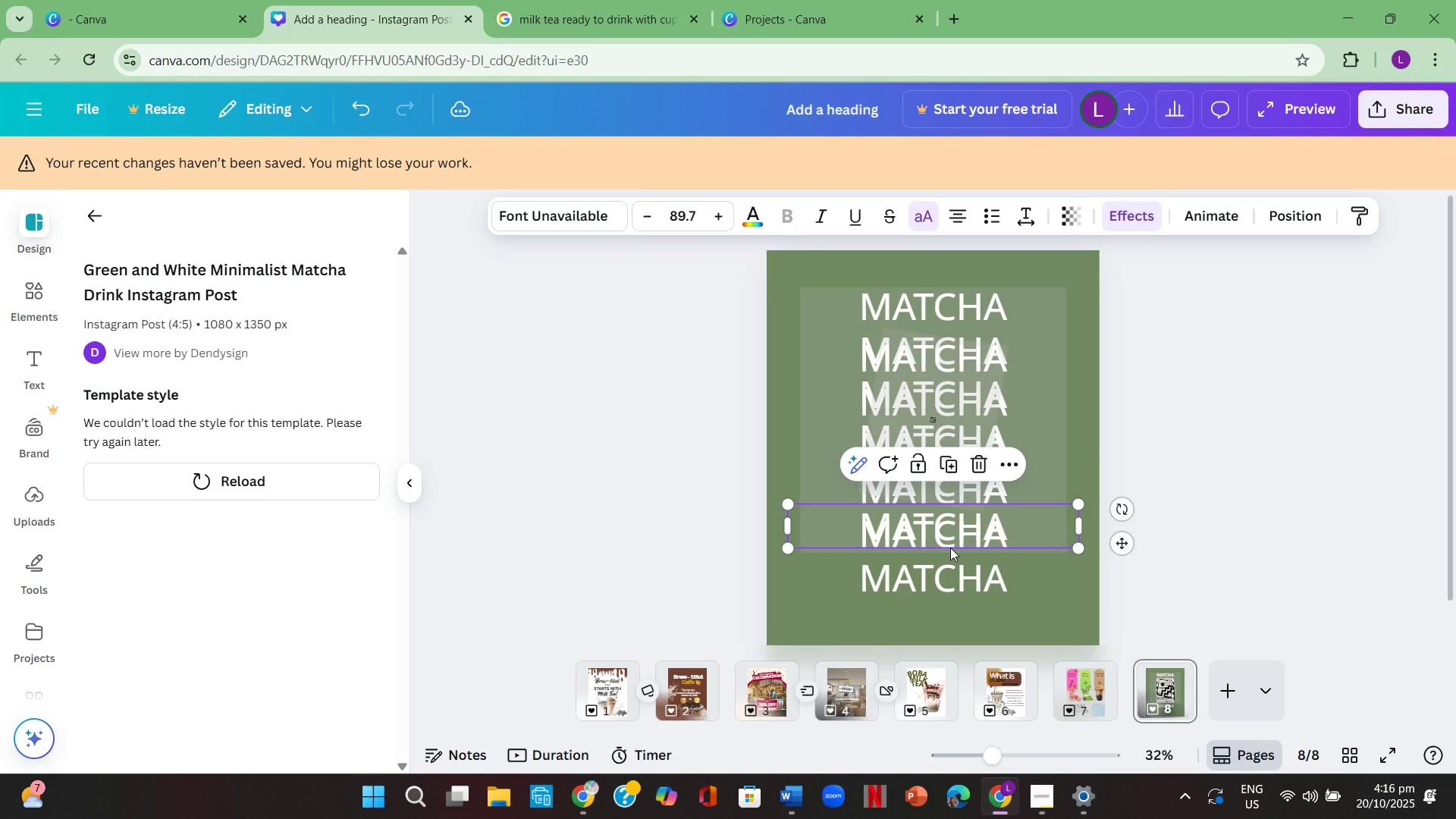 
key(Backspace)
 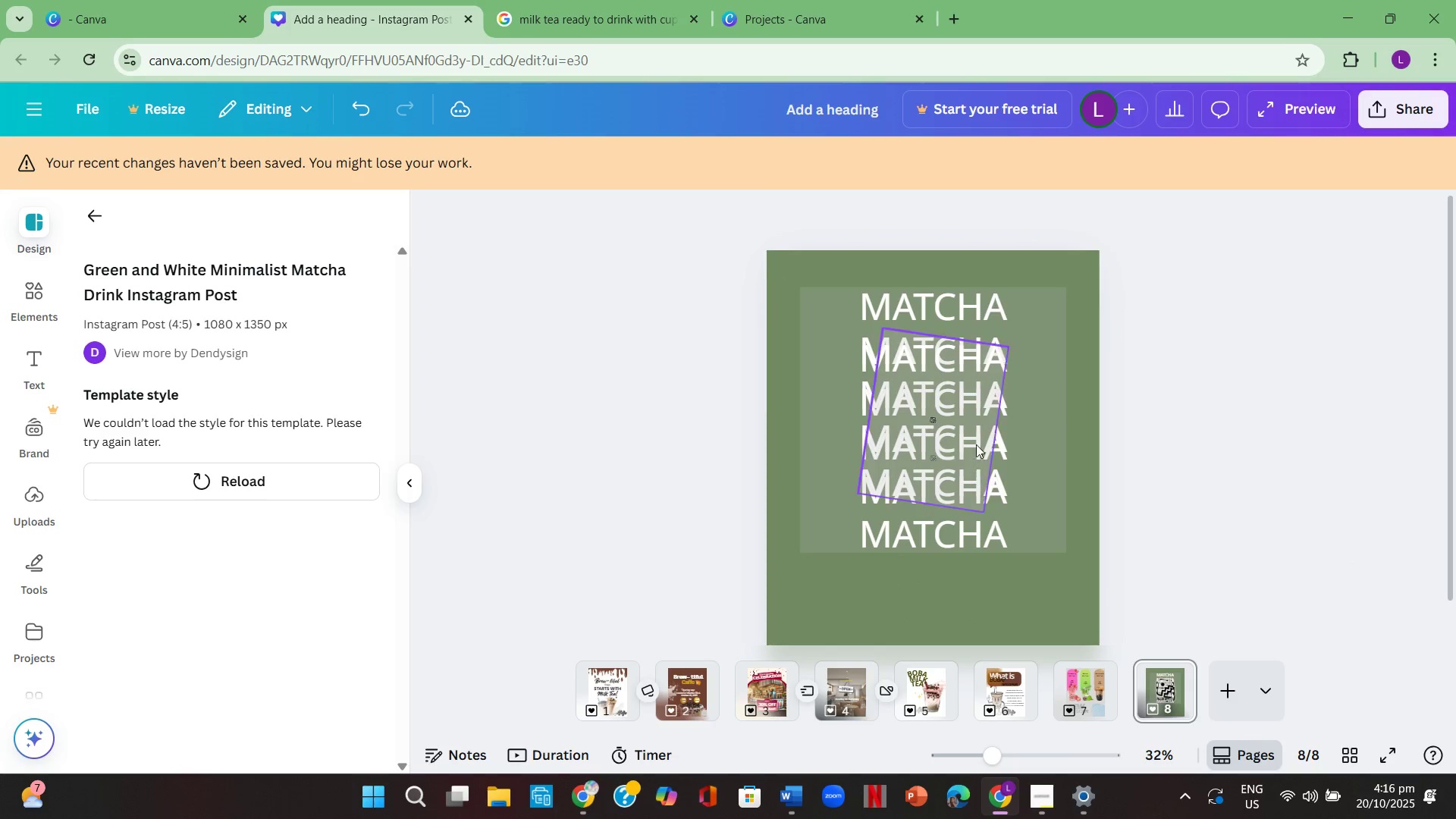 
double_click([932, 296])
 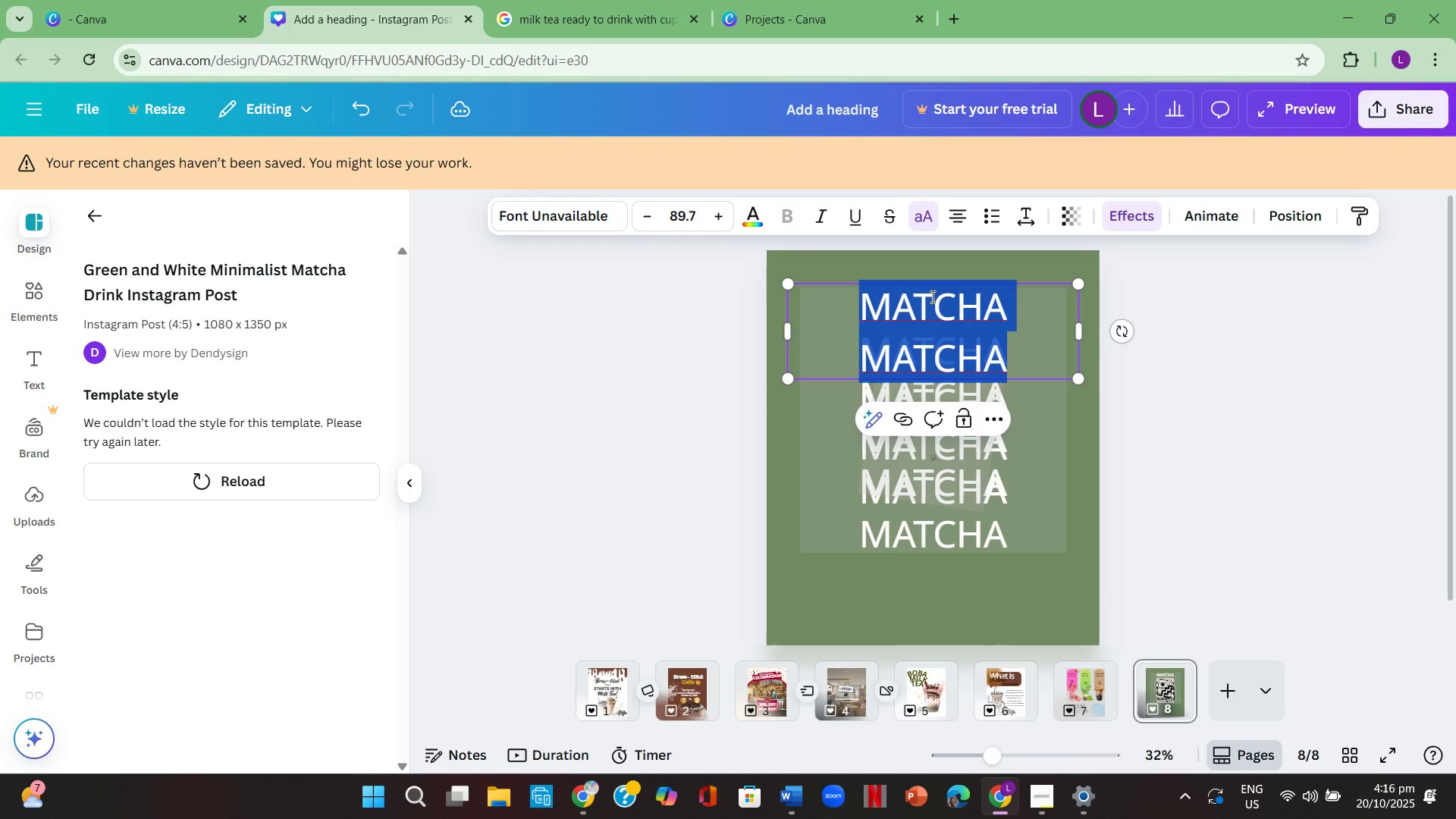 
key(Backspace)
type(New )
 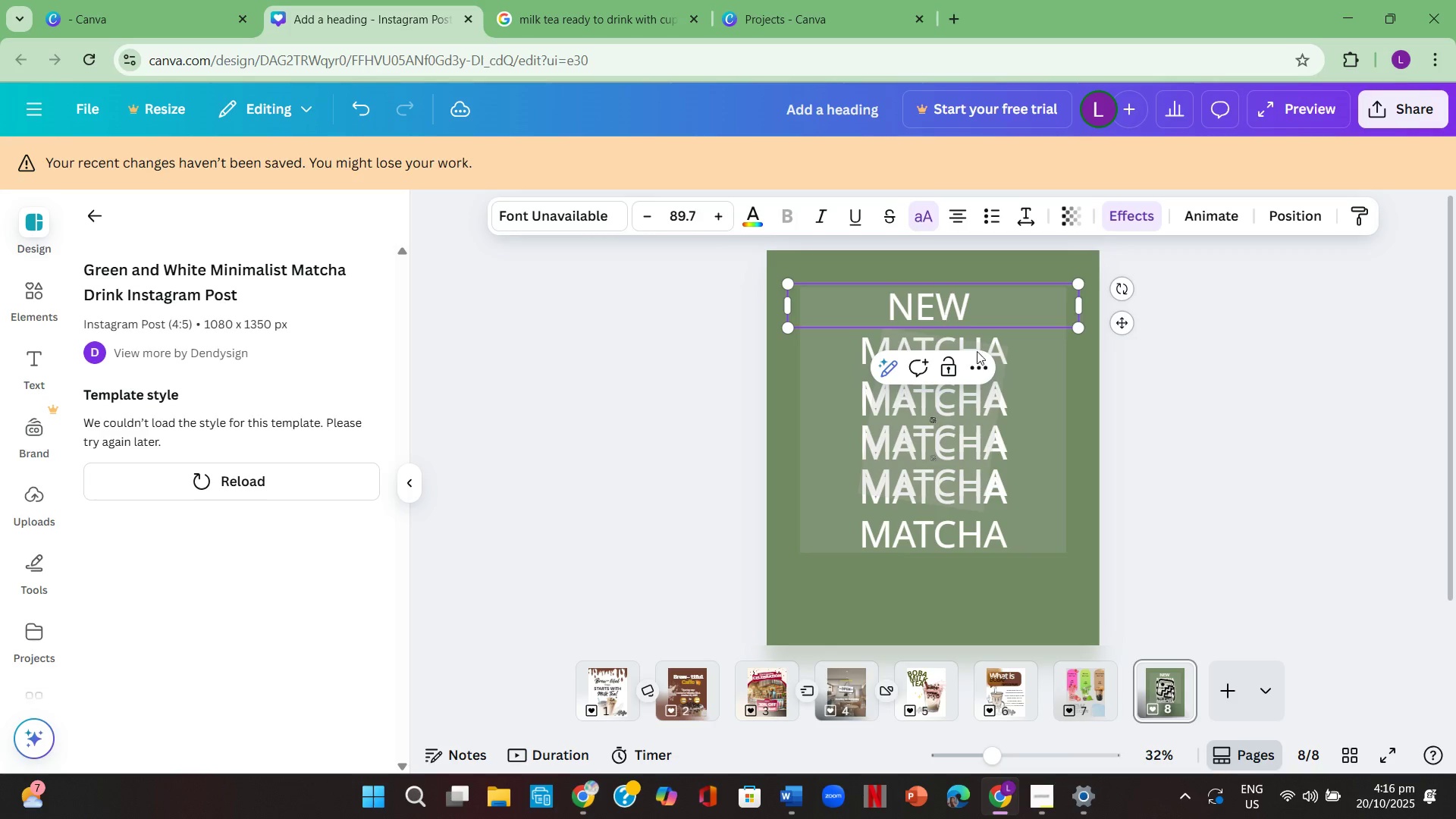 
left_click([1304, 481])
 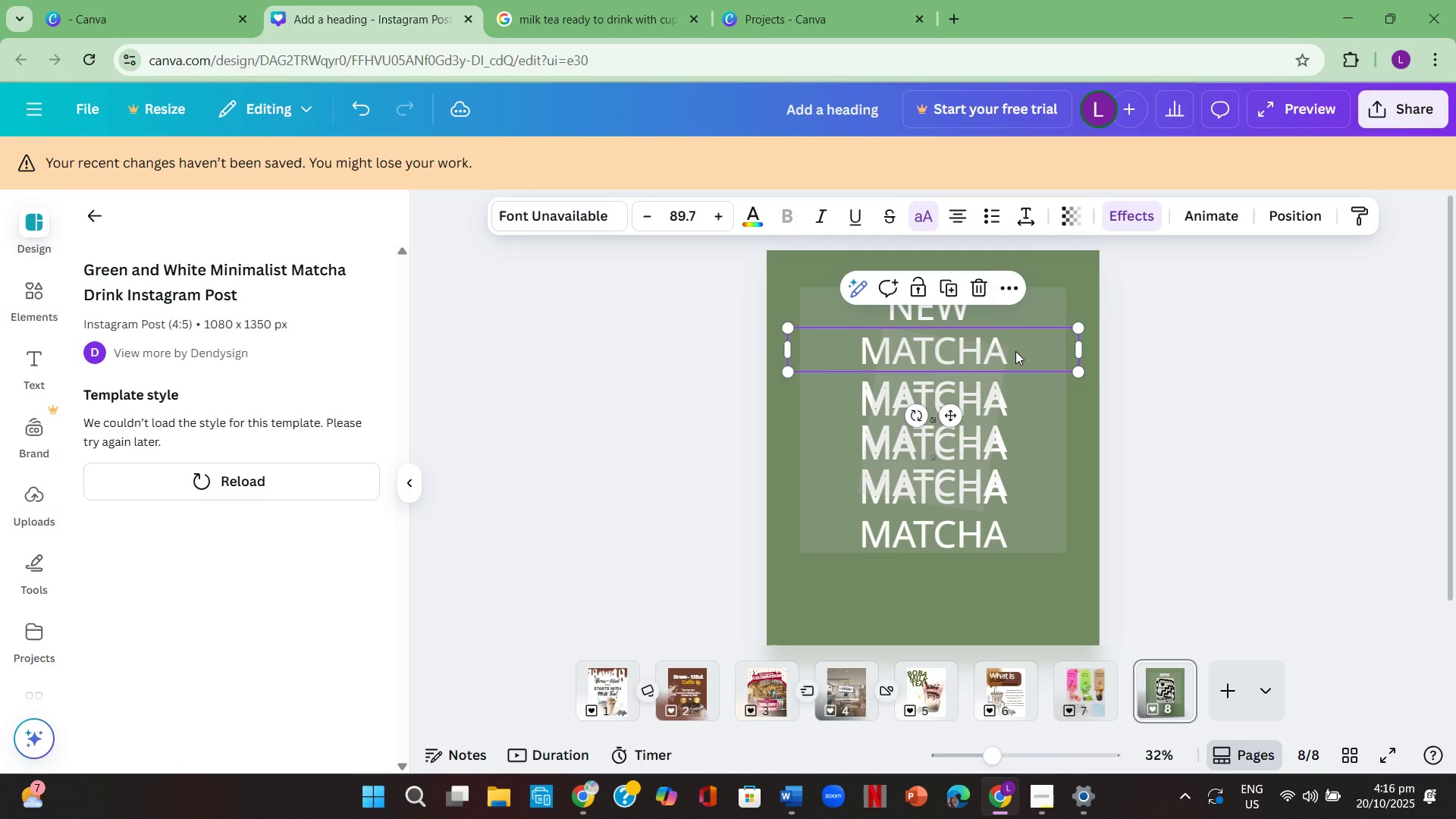 
double_click([1015, 351])
 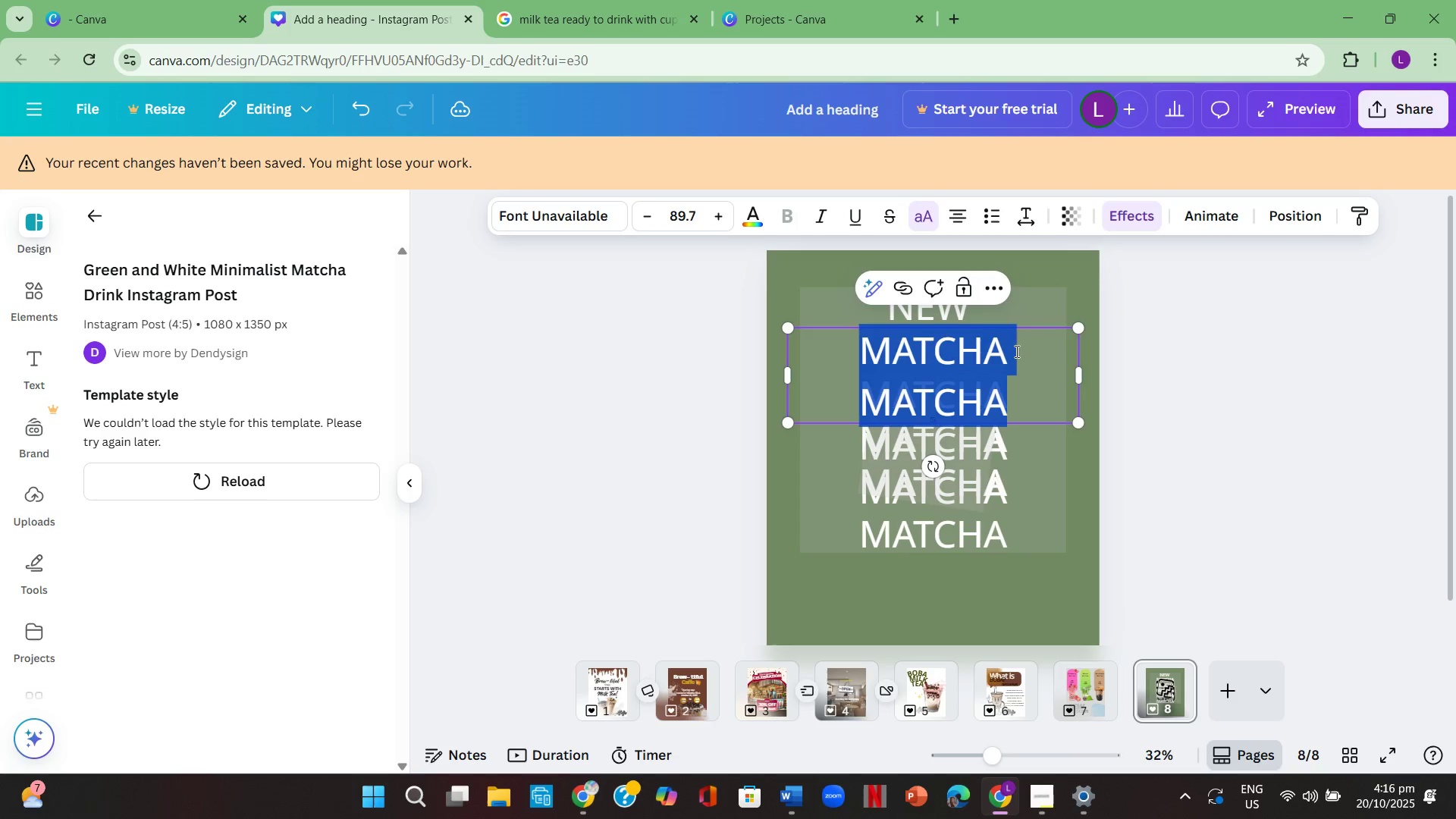 
triple_click([1015, 351])
 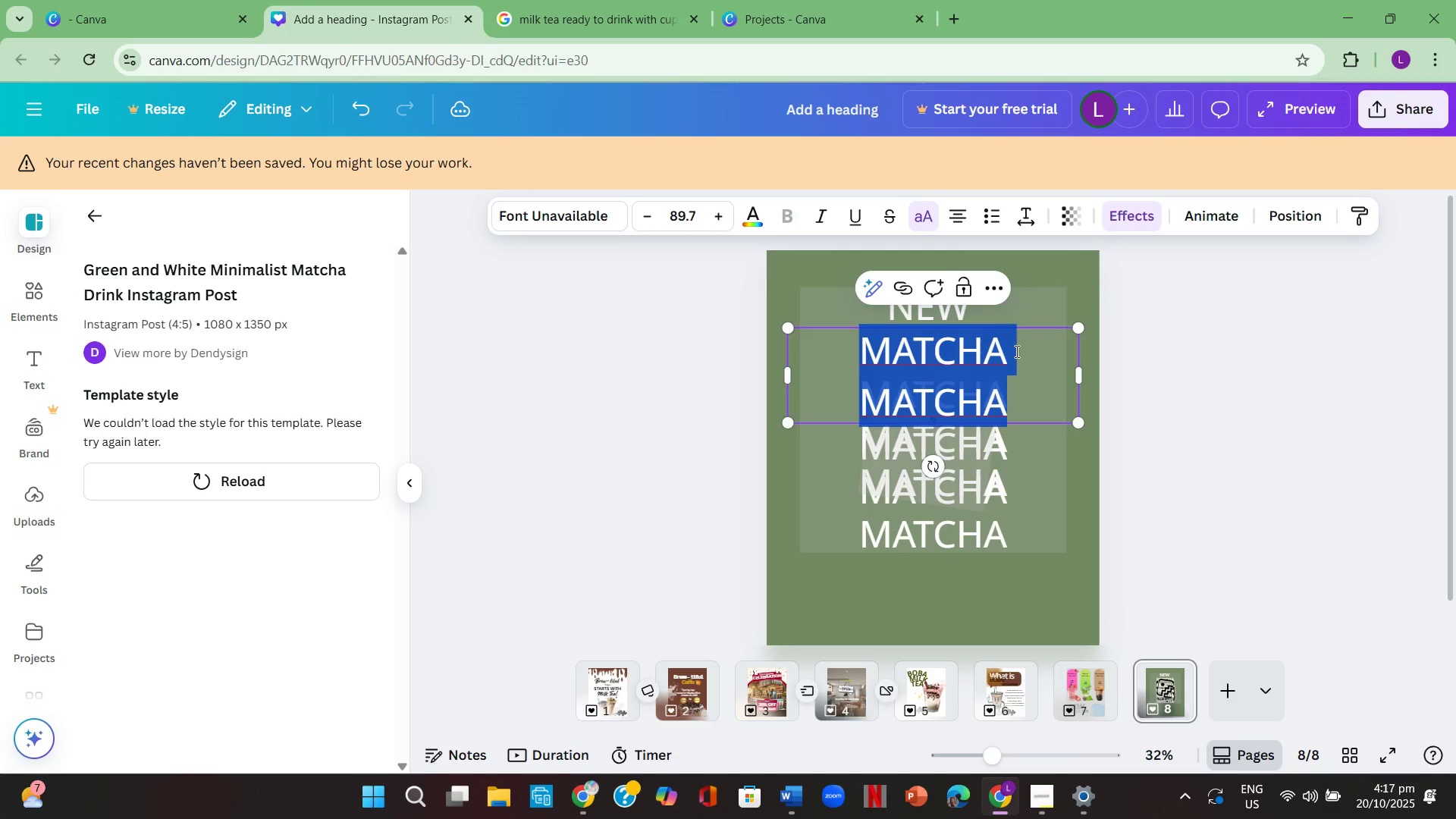 
type(New)
 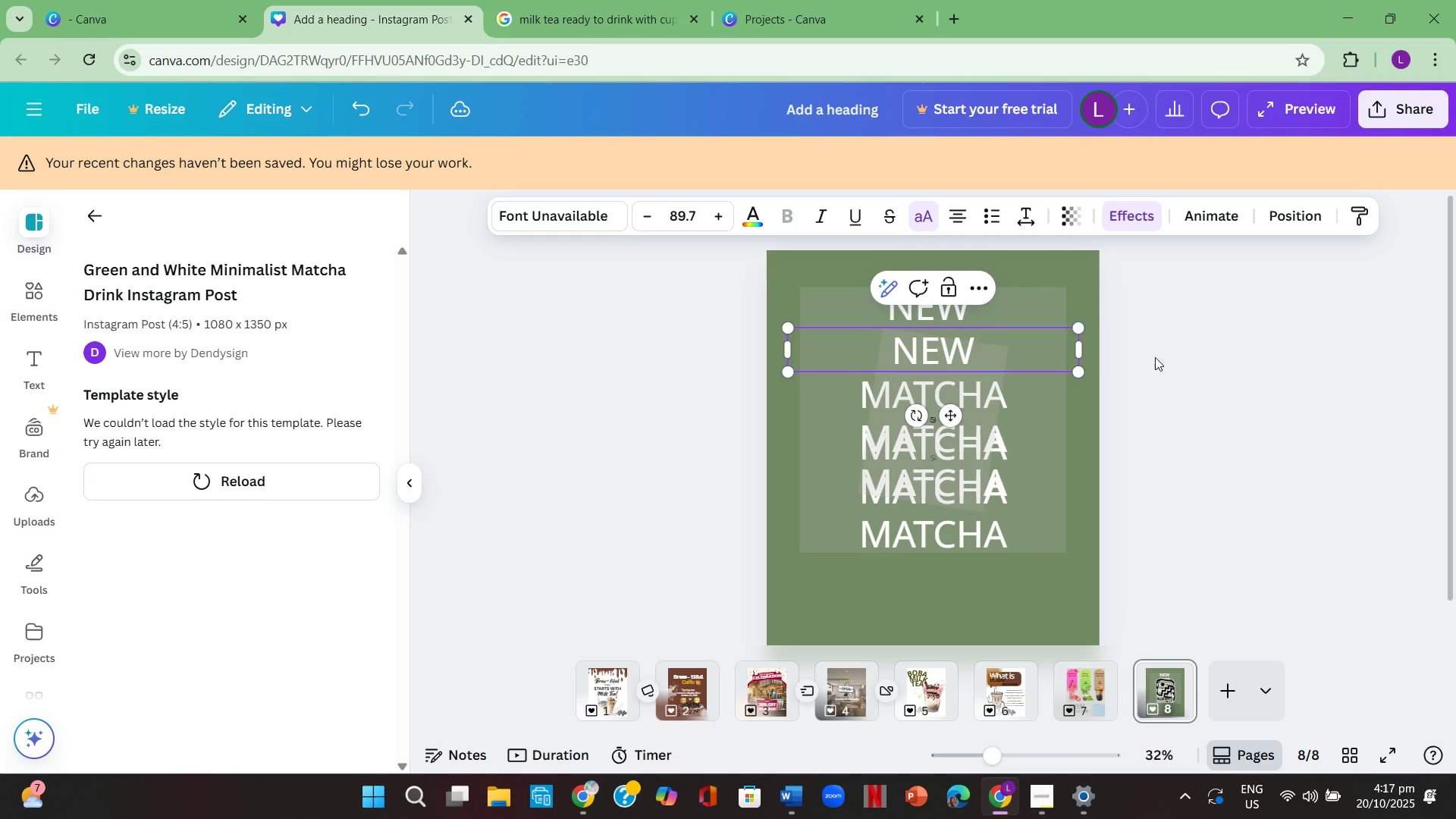 
left_click([1250, 379])
 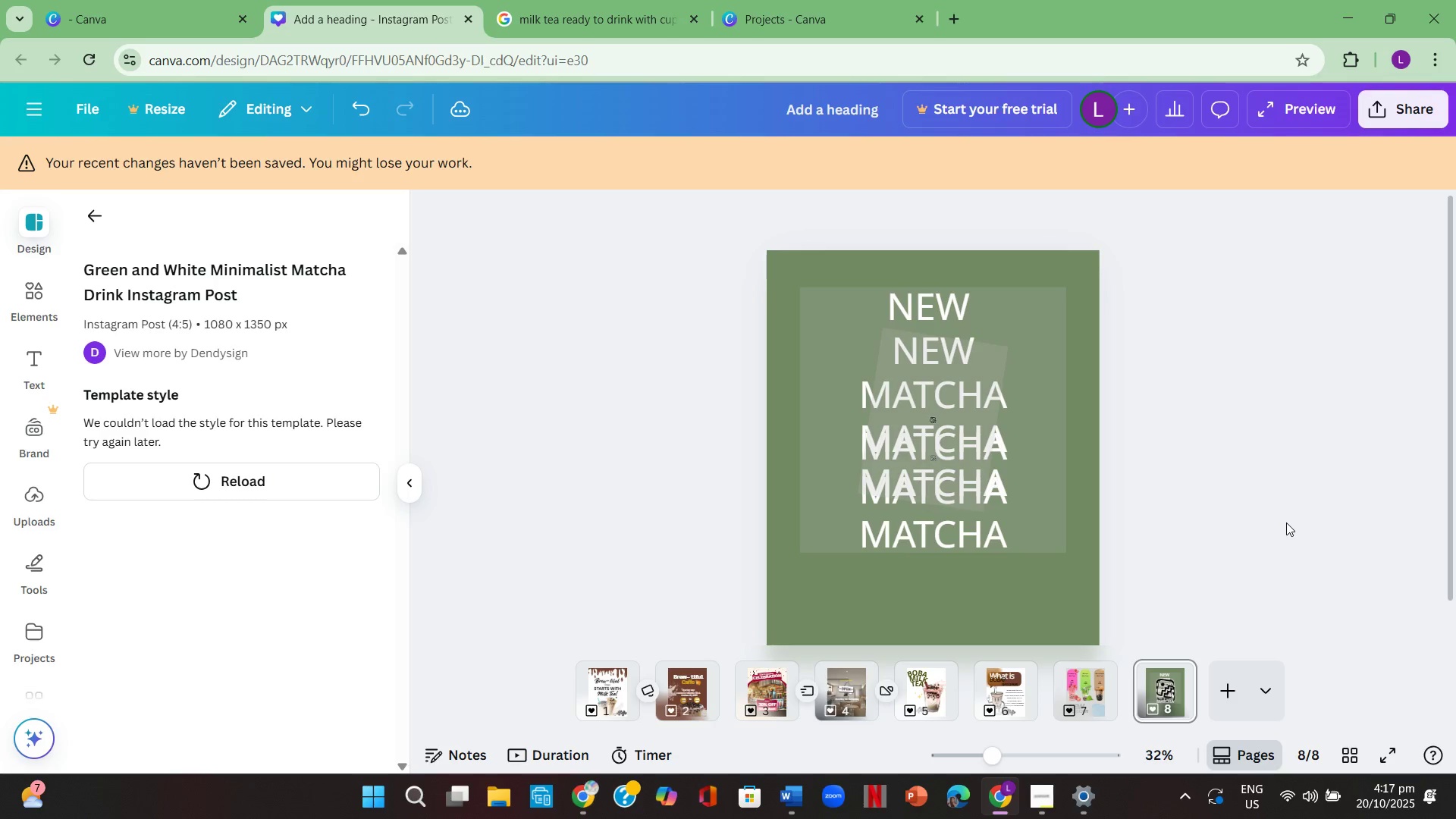 
left_click([1074, 689])
 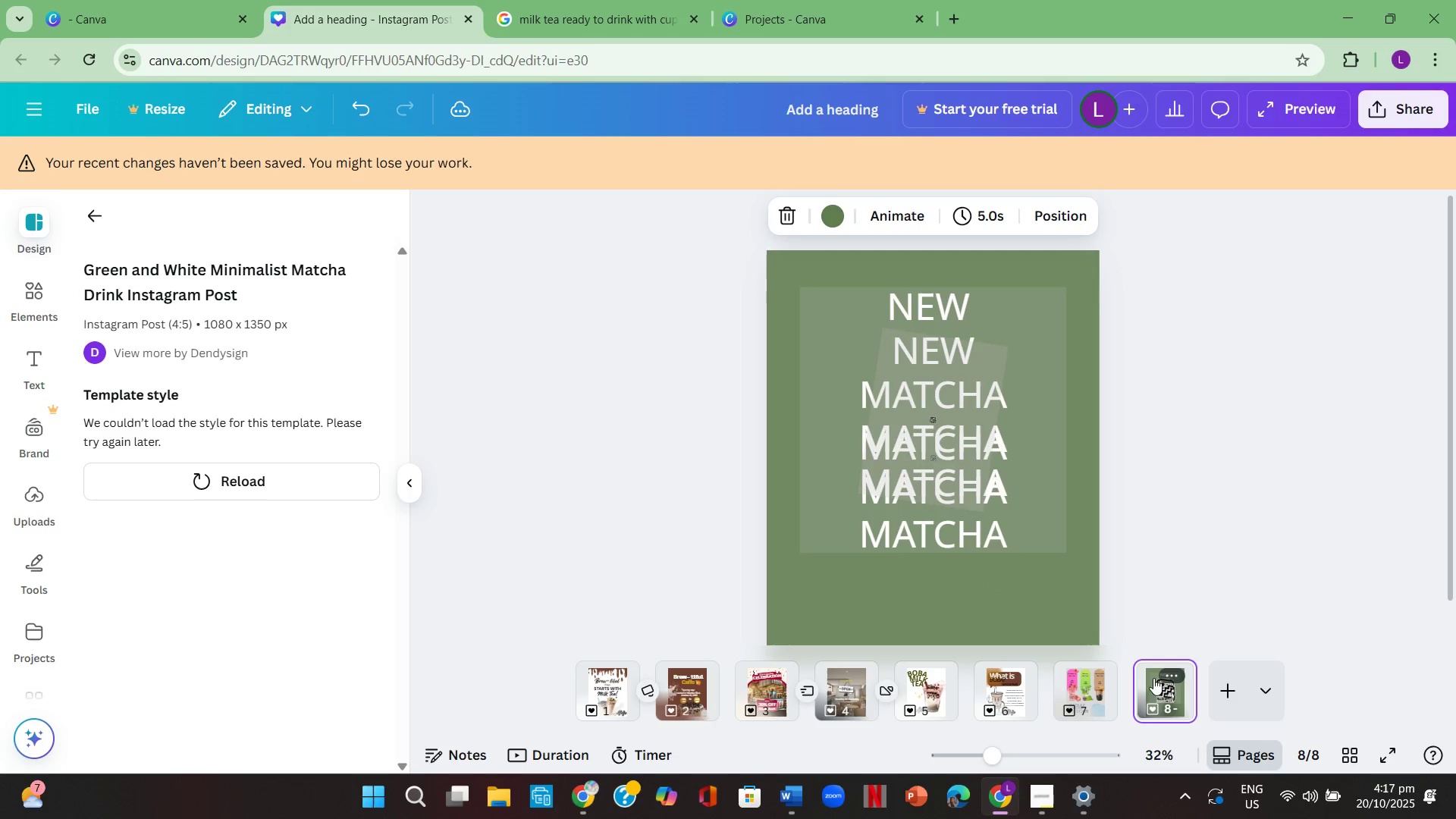 
left_click([1057, 601])
 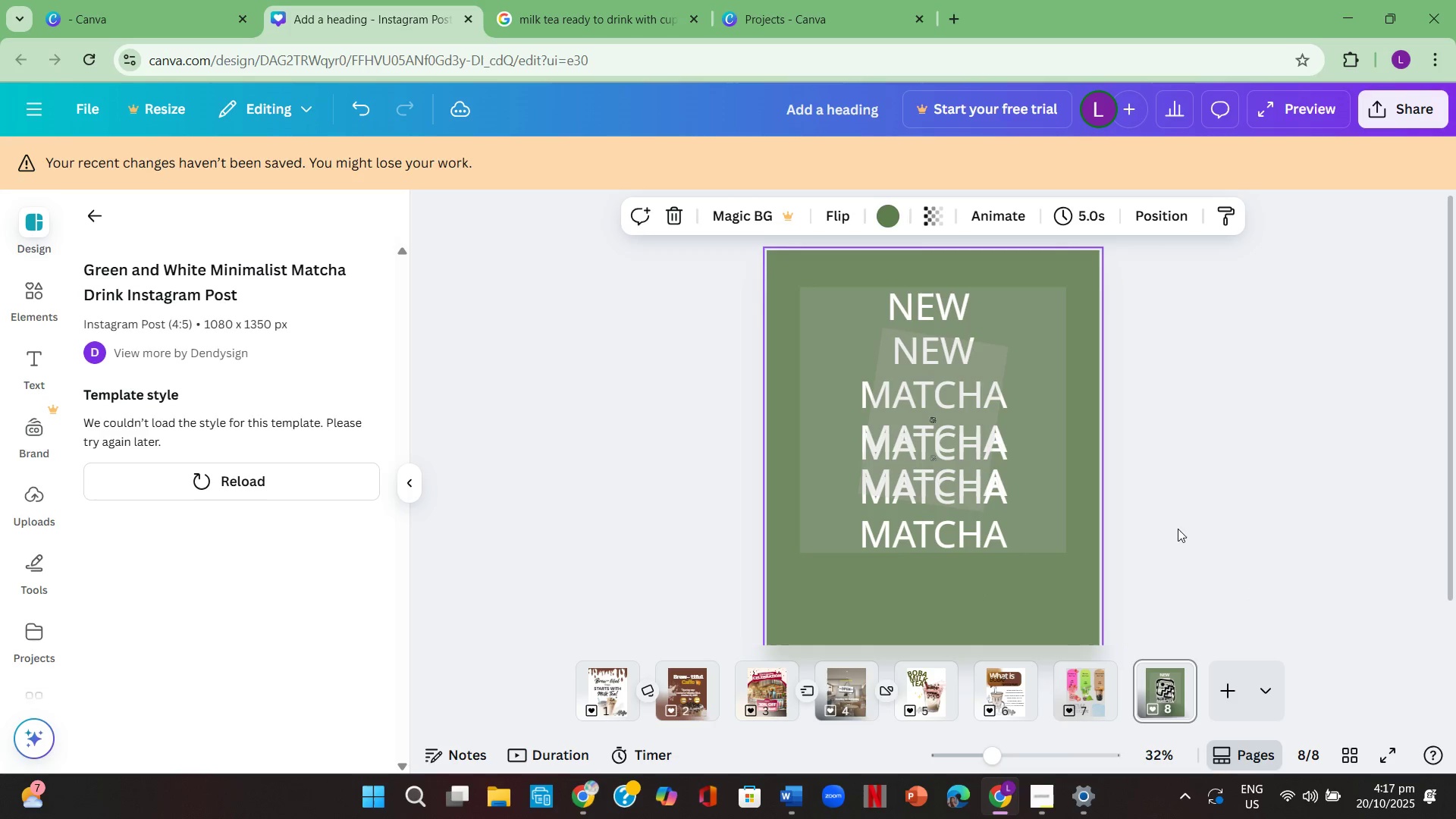 
double_click([1179, 527])
 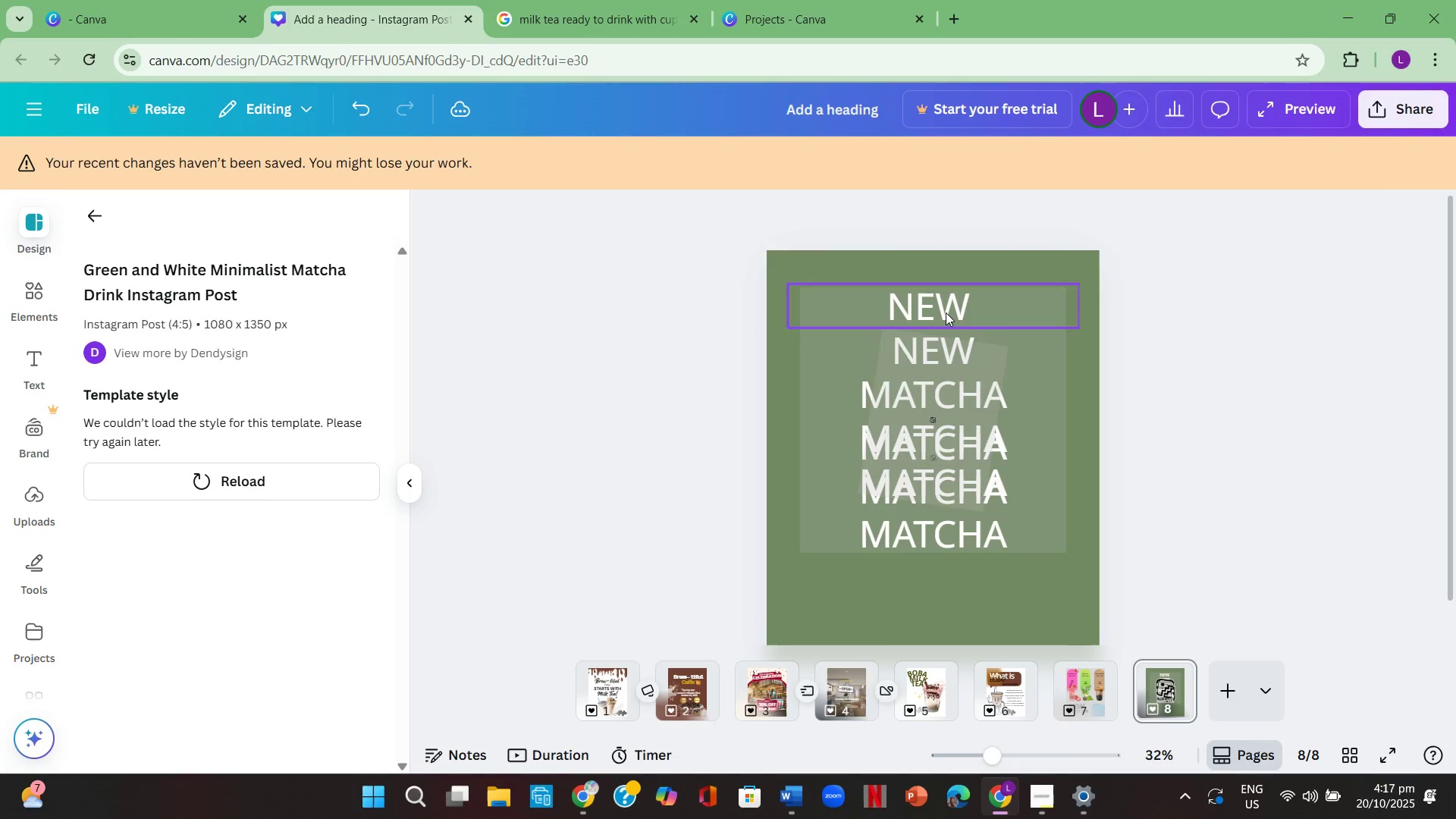 
double_click([946, 312])
 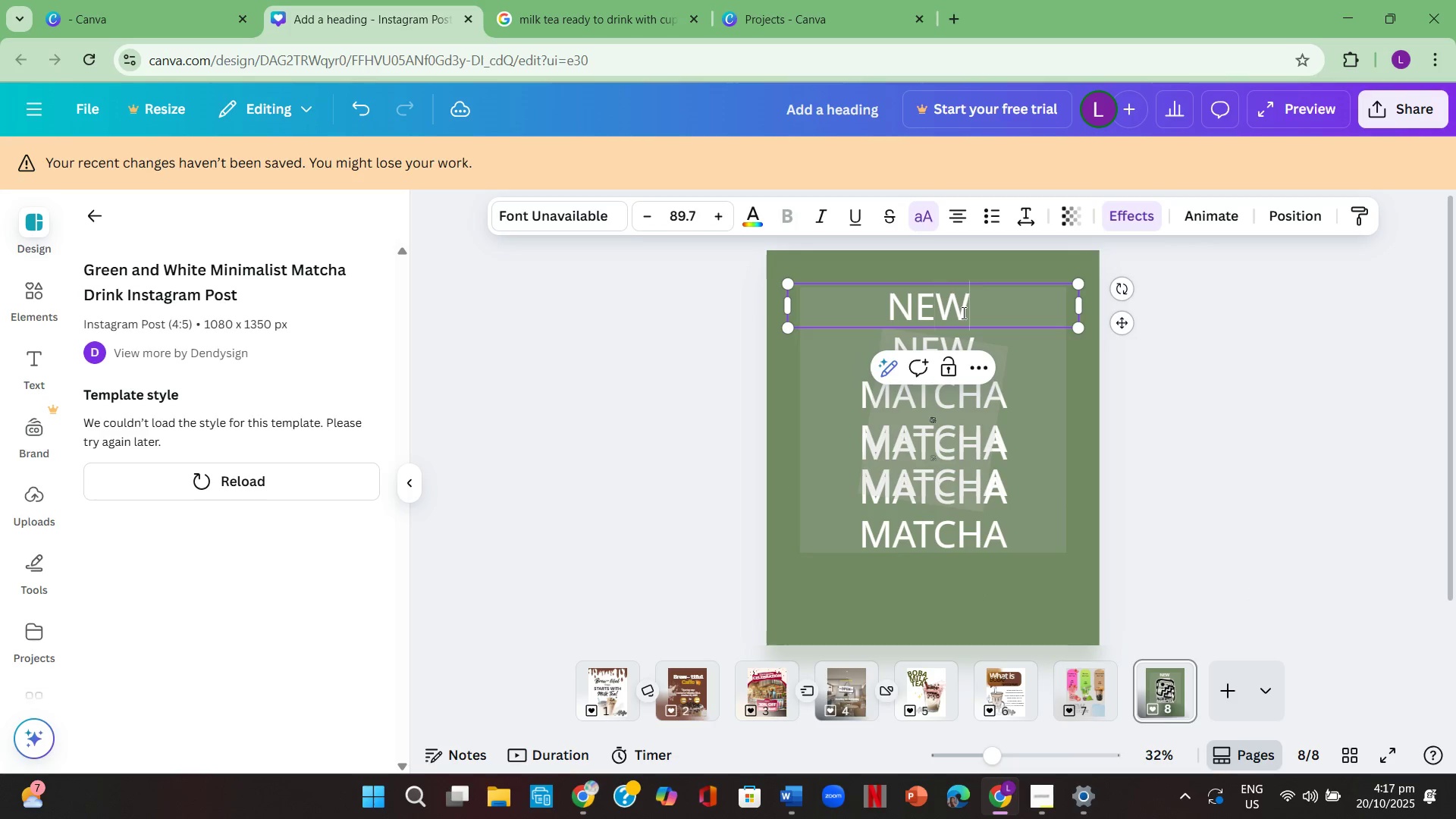 
double_click([962, 312])
 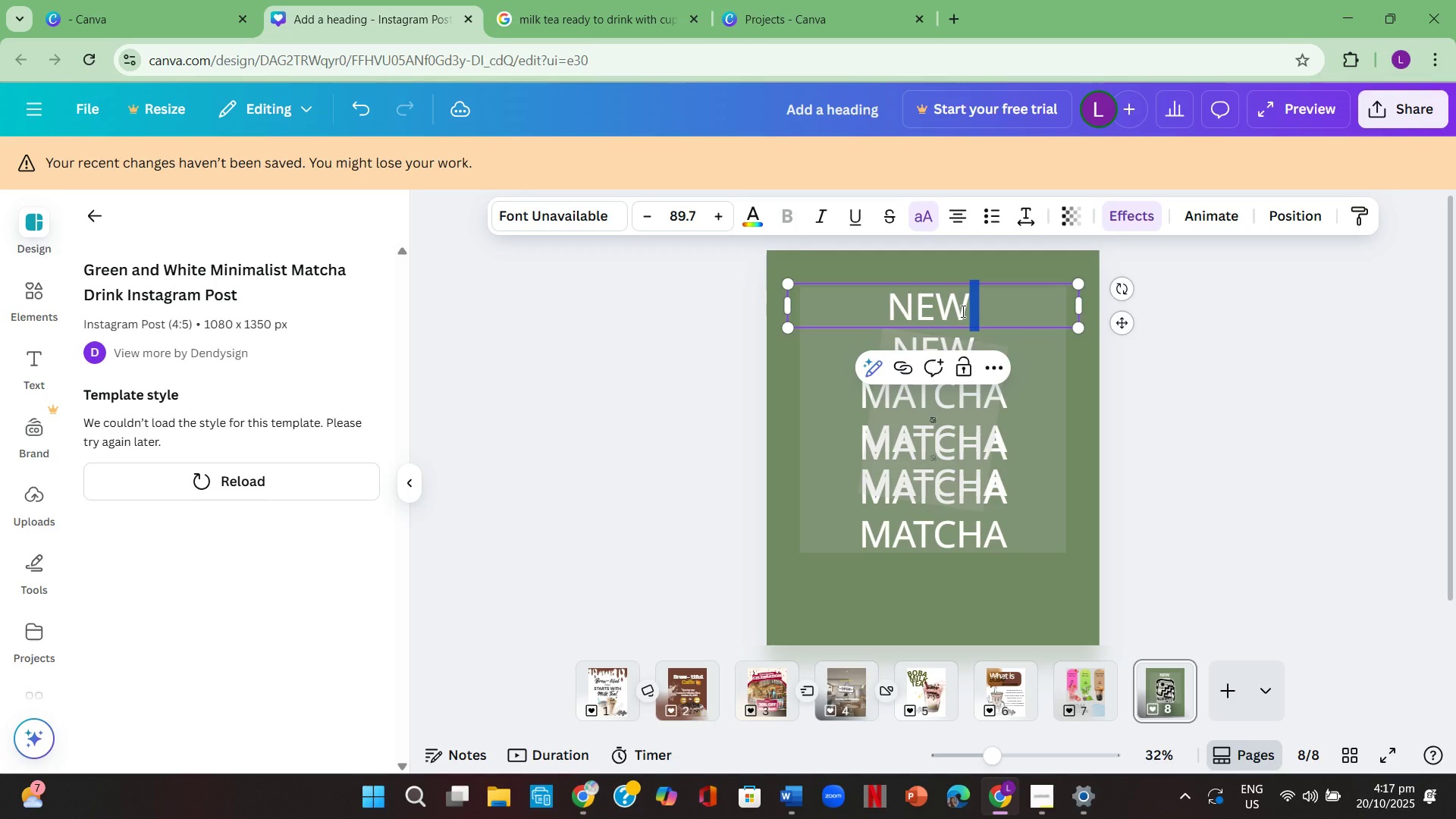 
wait(18.66)
 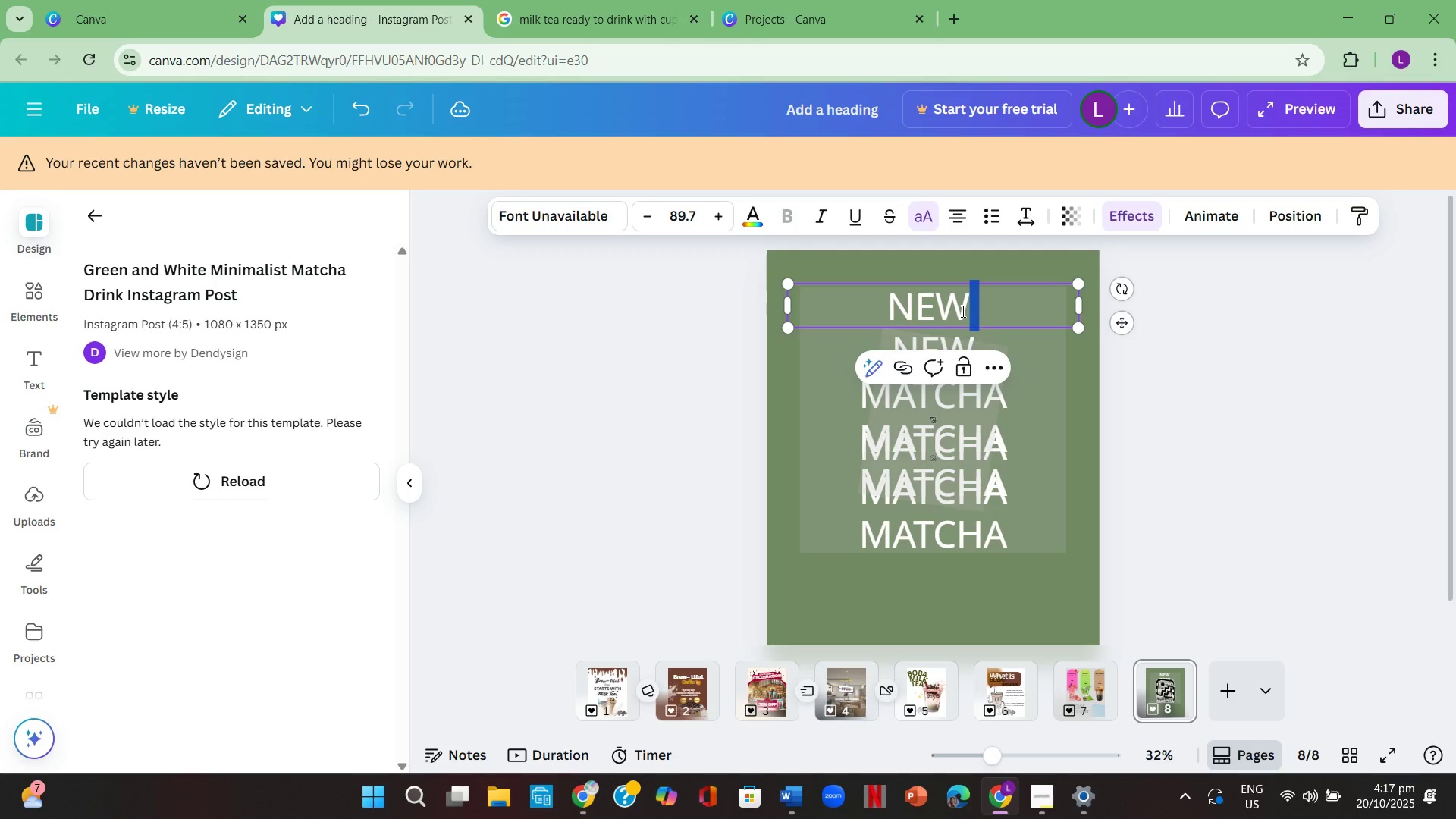 
left_click([1004, 294])
 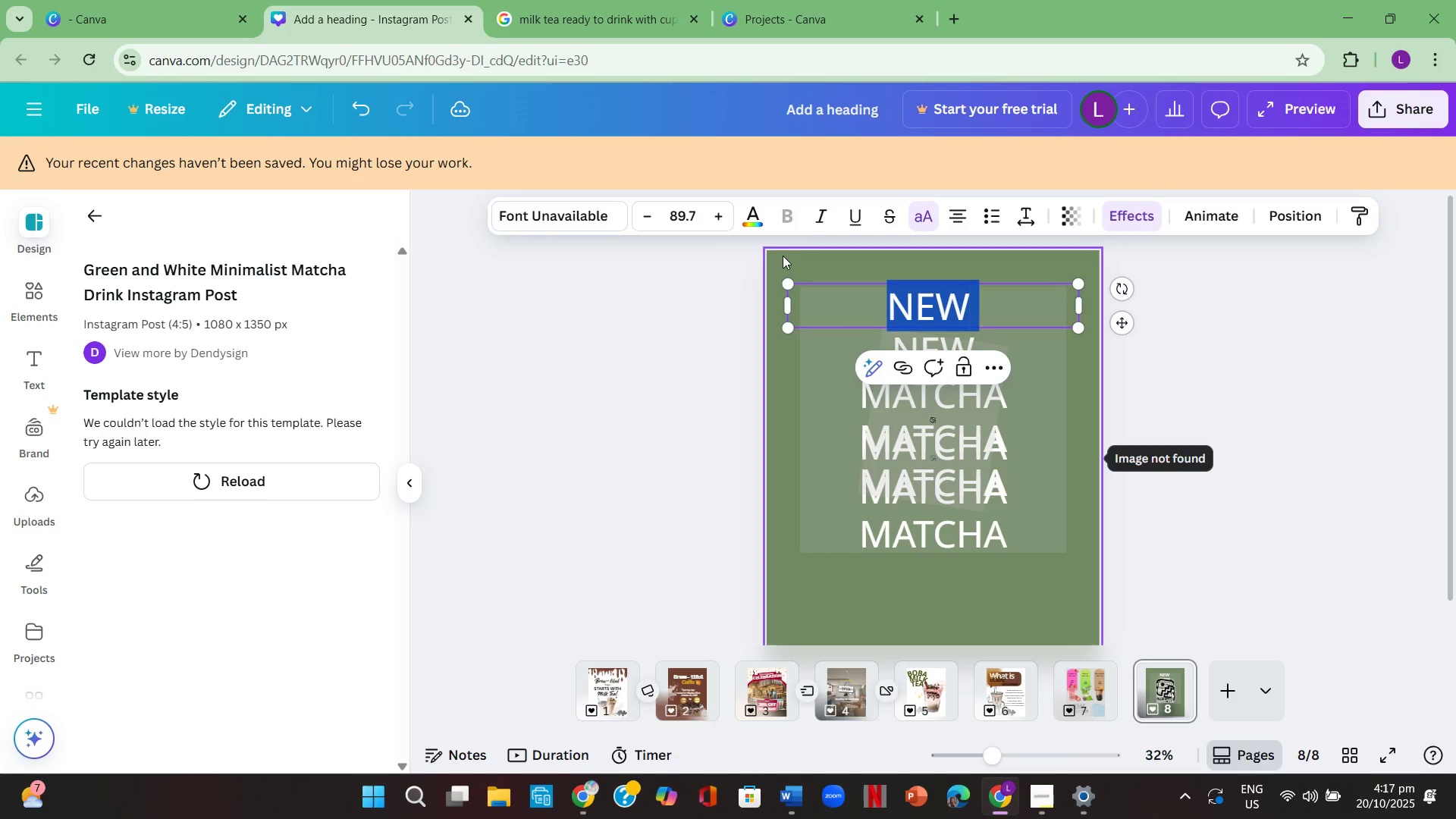 
key(Backspace)
type(Thai Tea)
 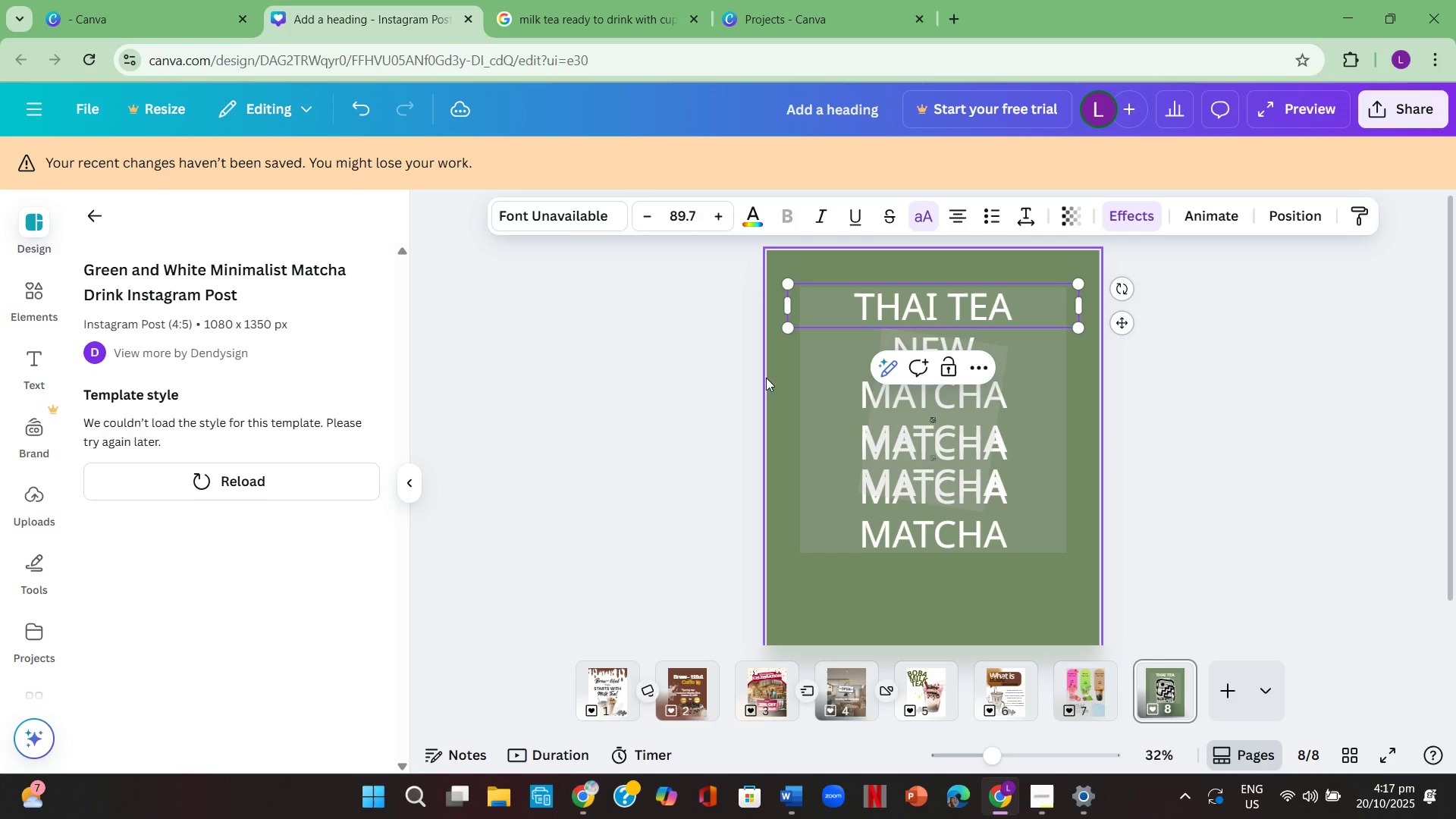 
left_click([909, 400])
 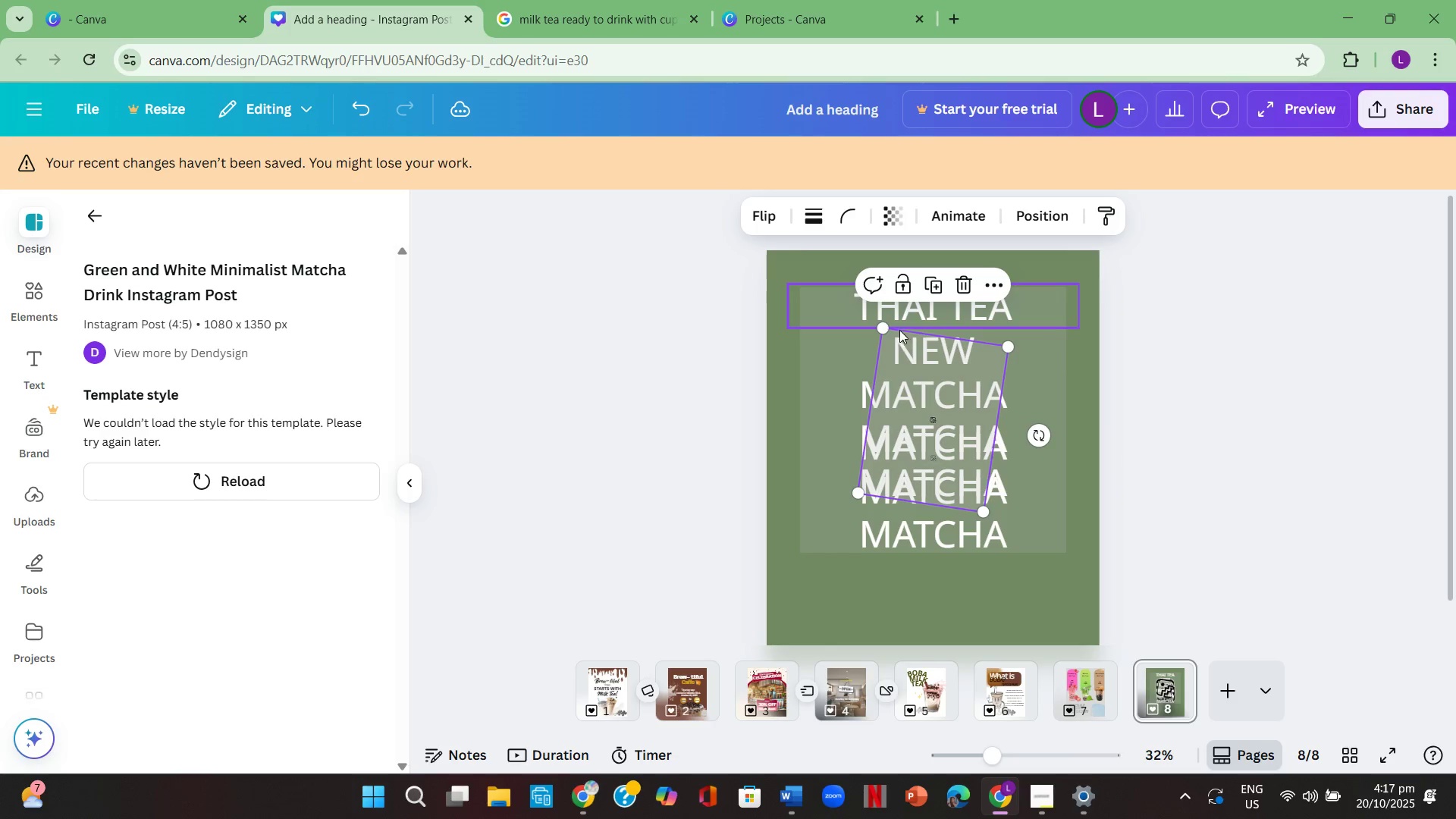 
left_click([917, 392])
 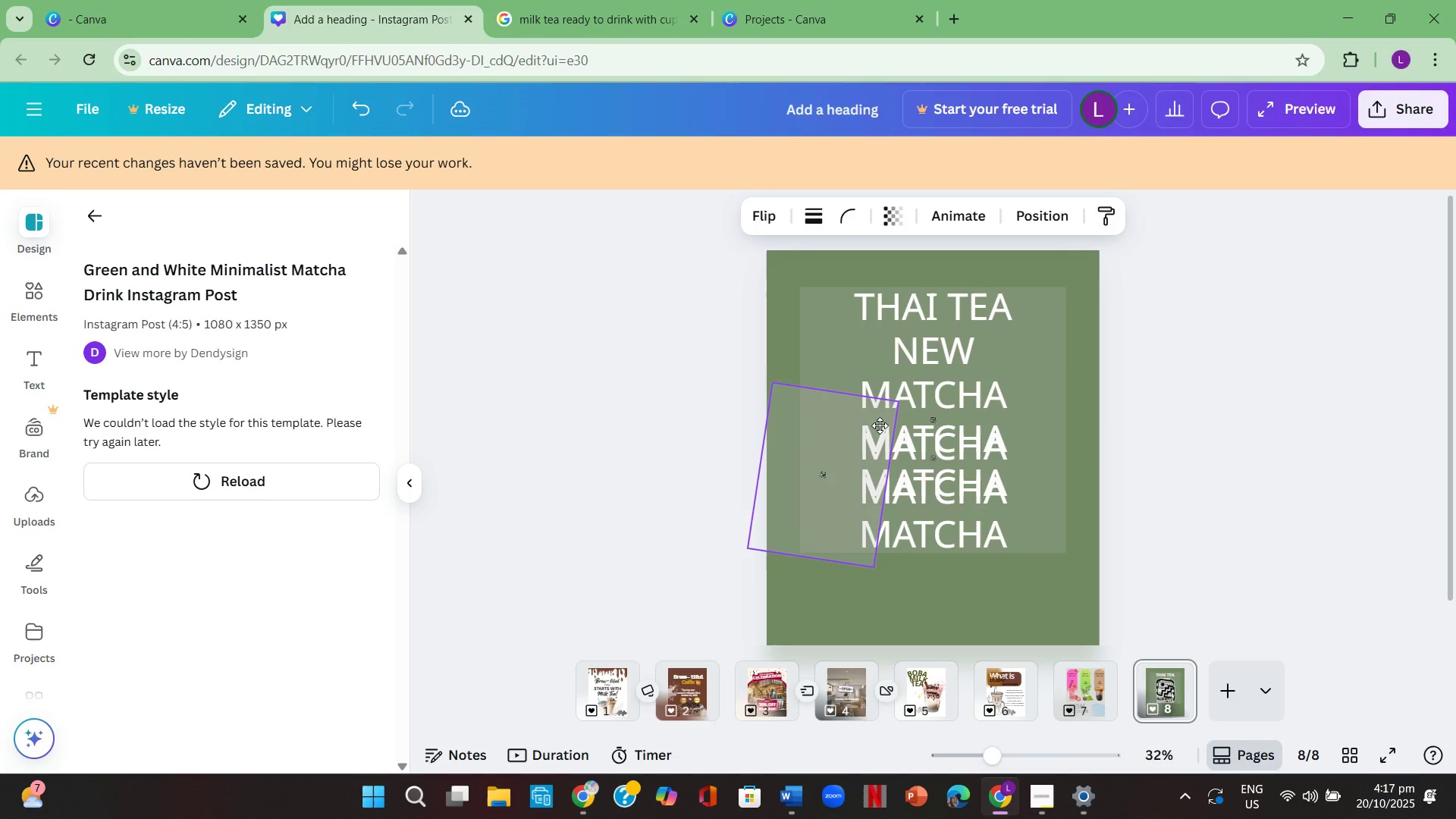 
double_click([849, 510])
 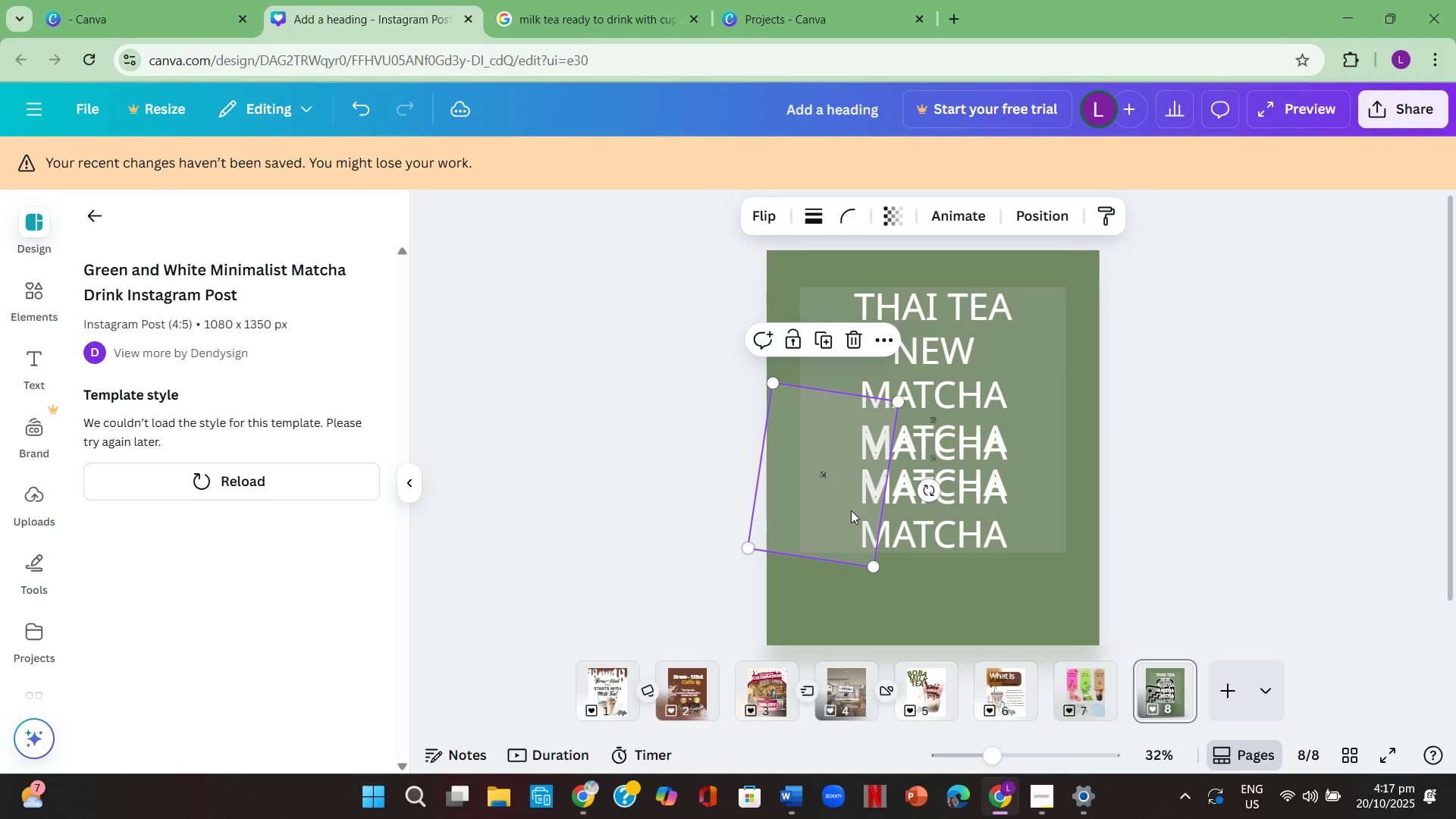 
key(Backspace)
 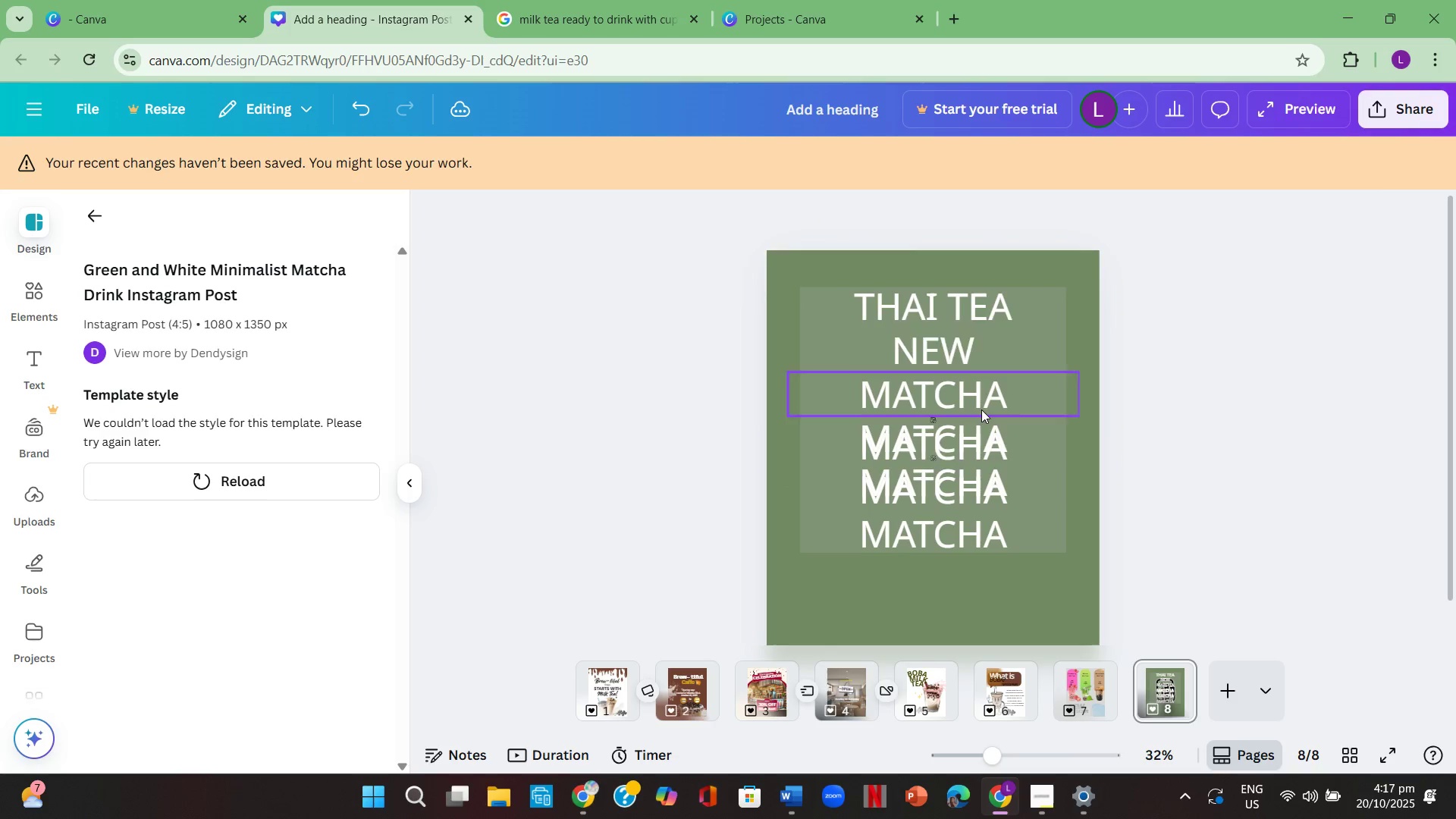 
double_click([982, 402])
 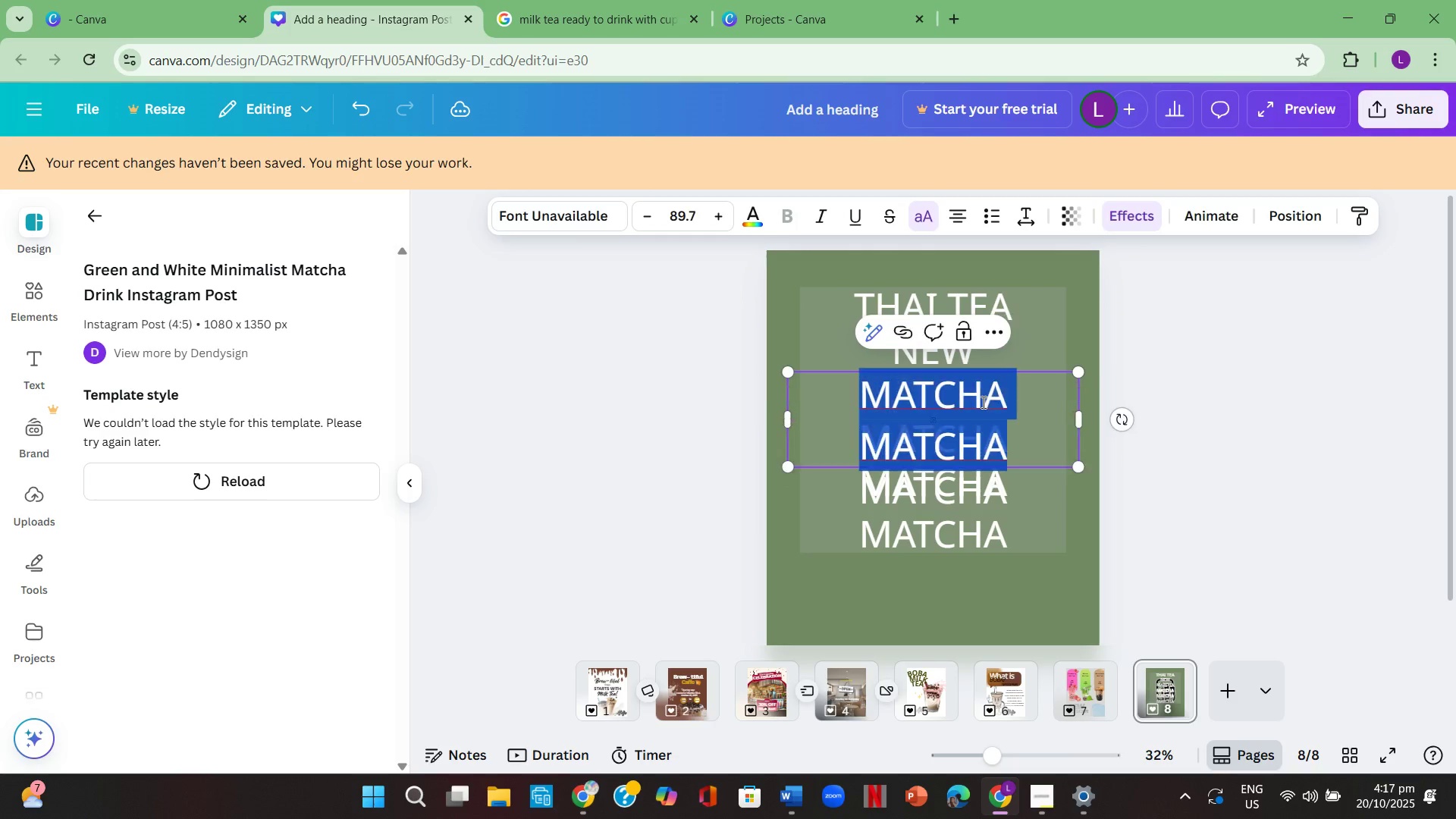 
triple_click([982, 402])
 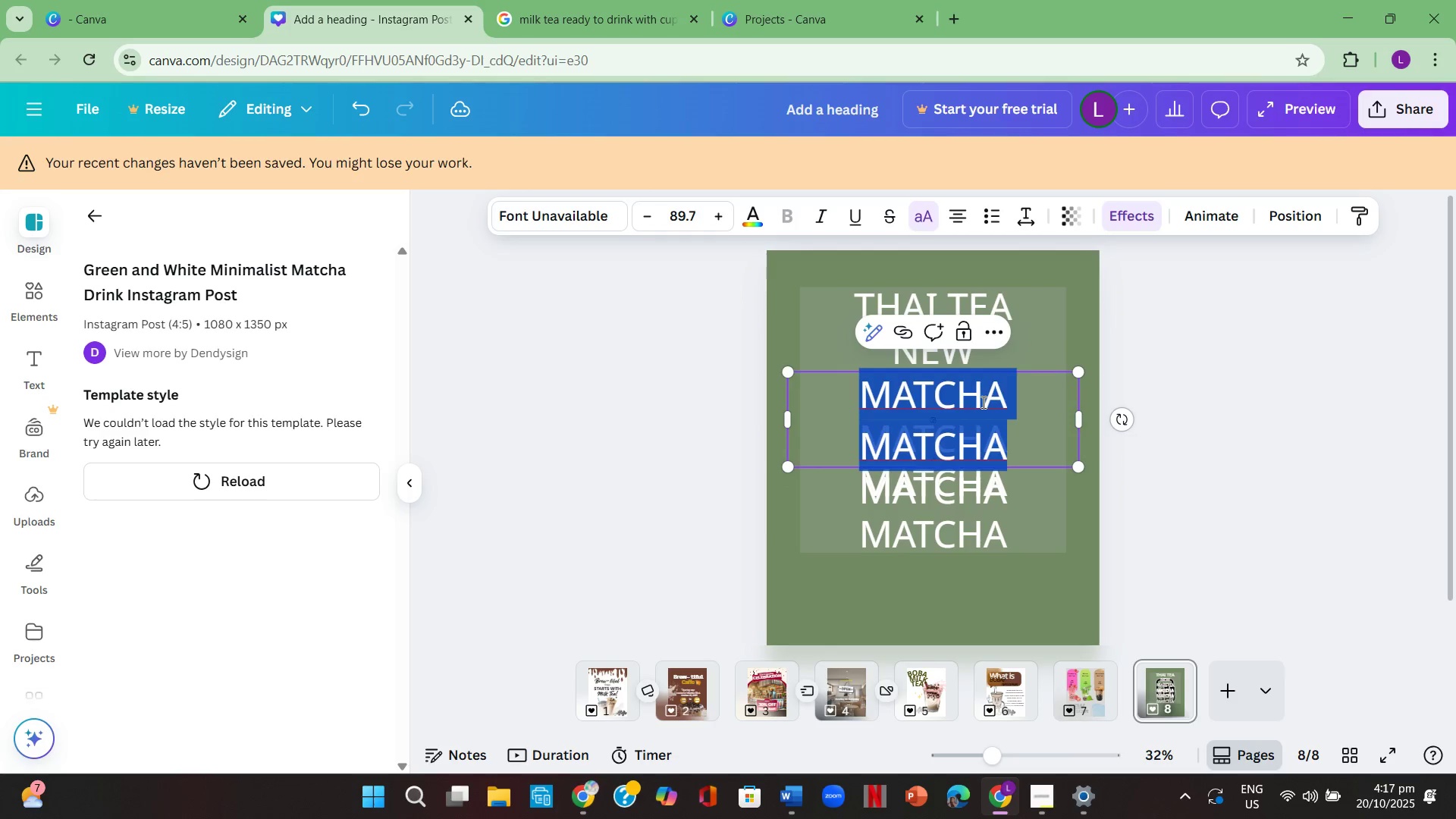 
key(Backspace)
type(New)
 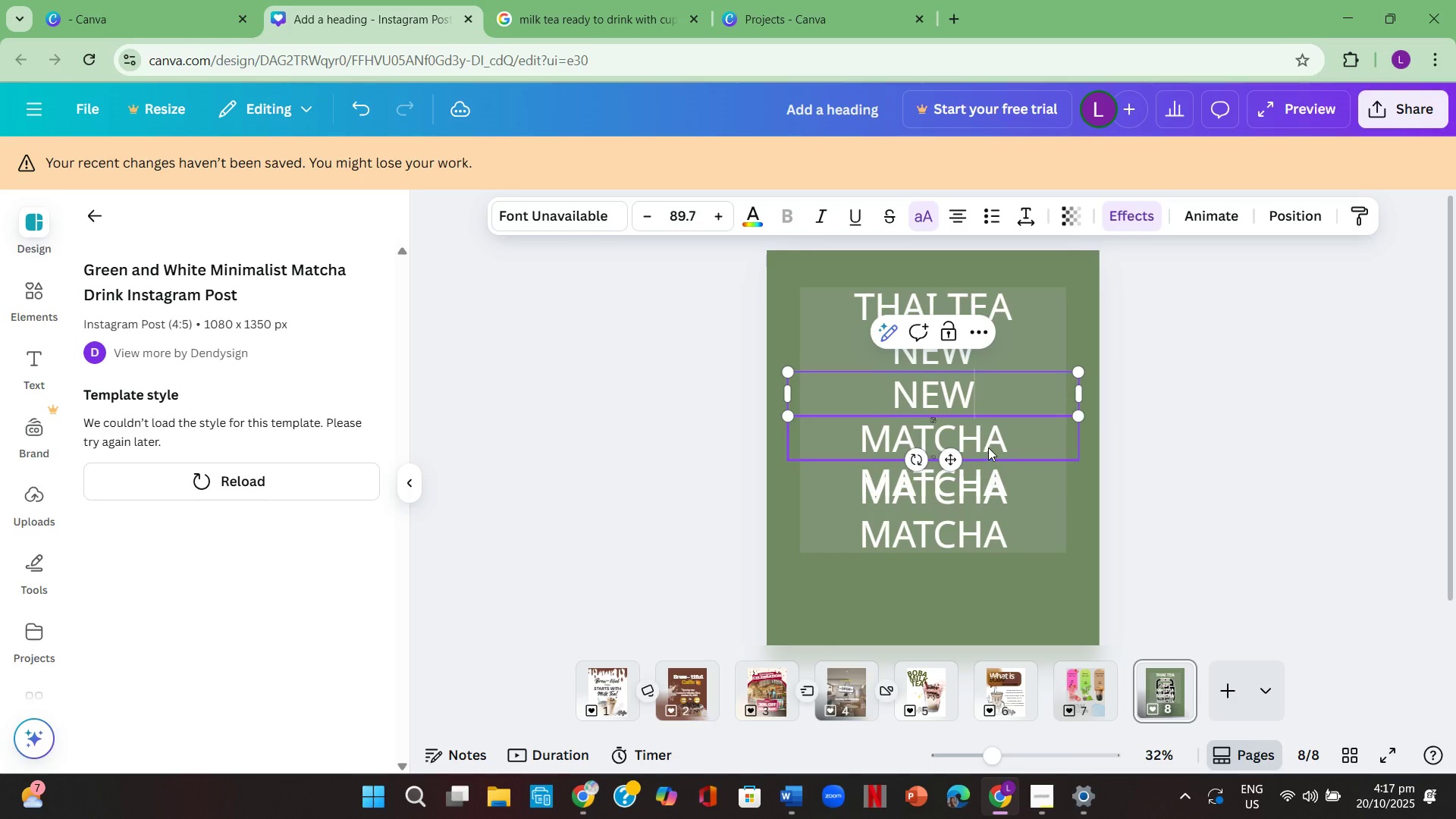 
double_click([990, 444])
 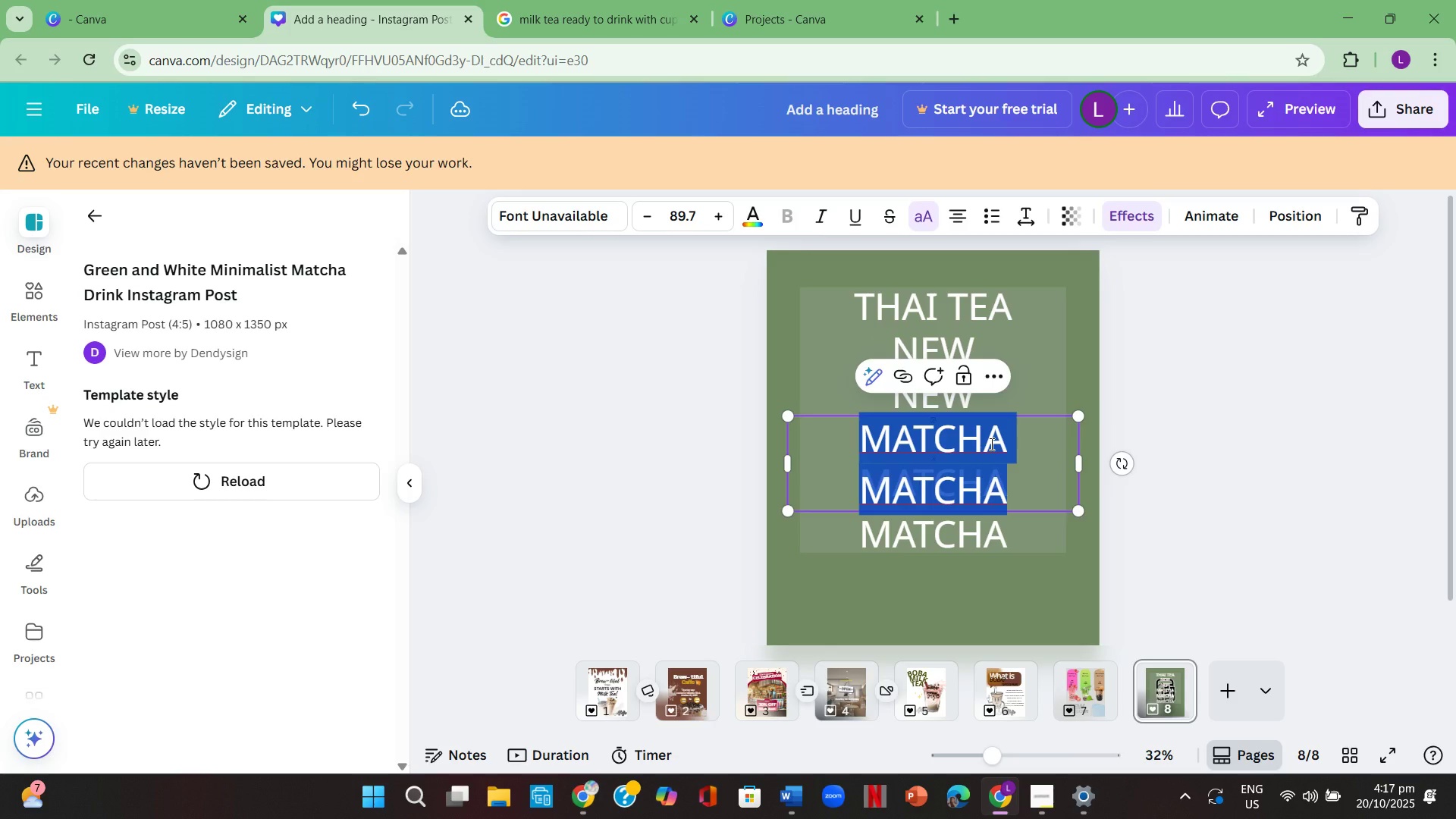 
key(Backspace)
type(New)
key(Backspace)
type(New)
 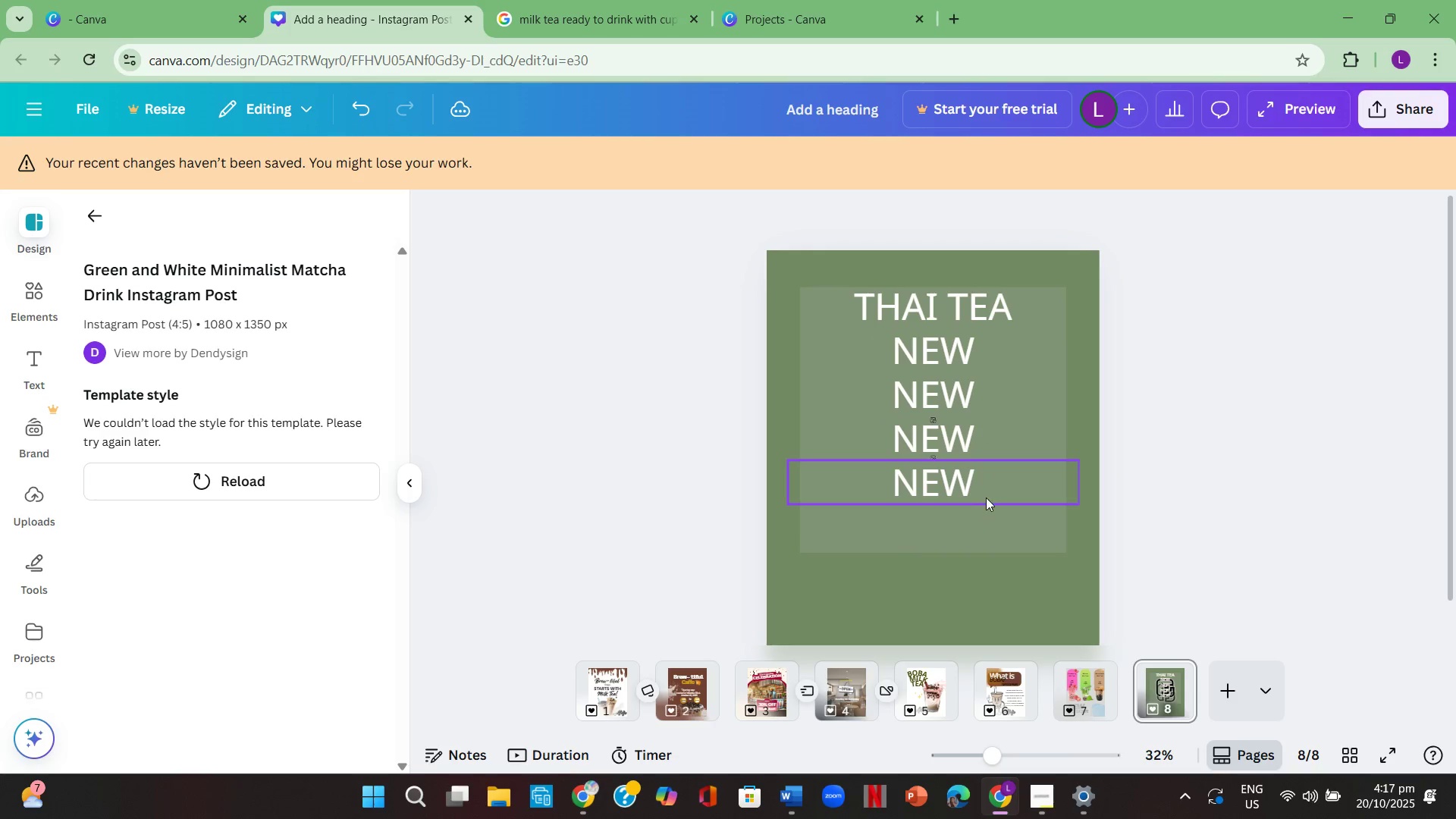 
double_click([991, 489])
 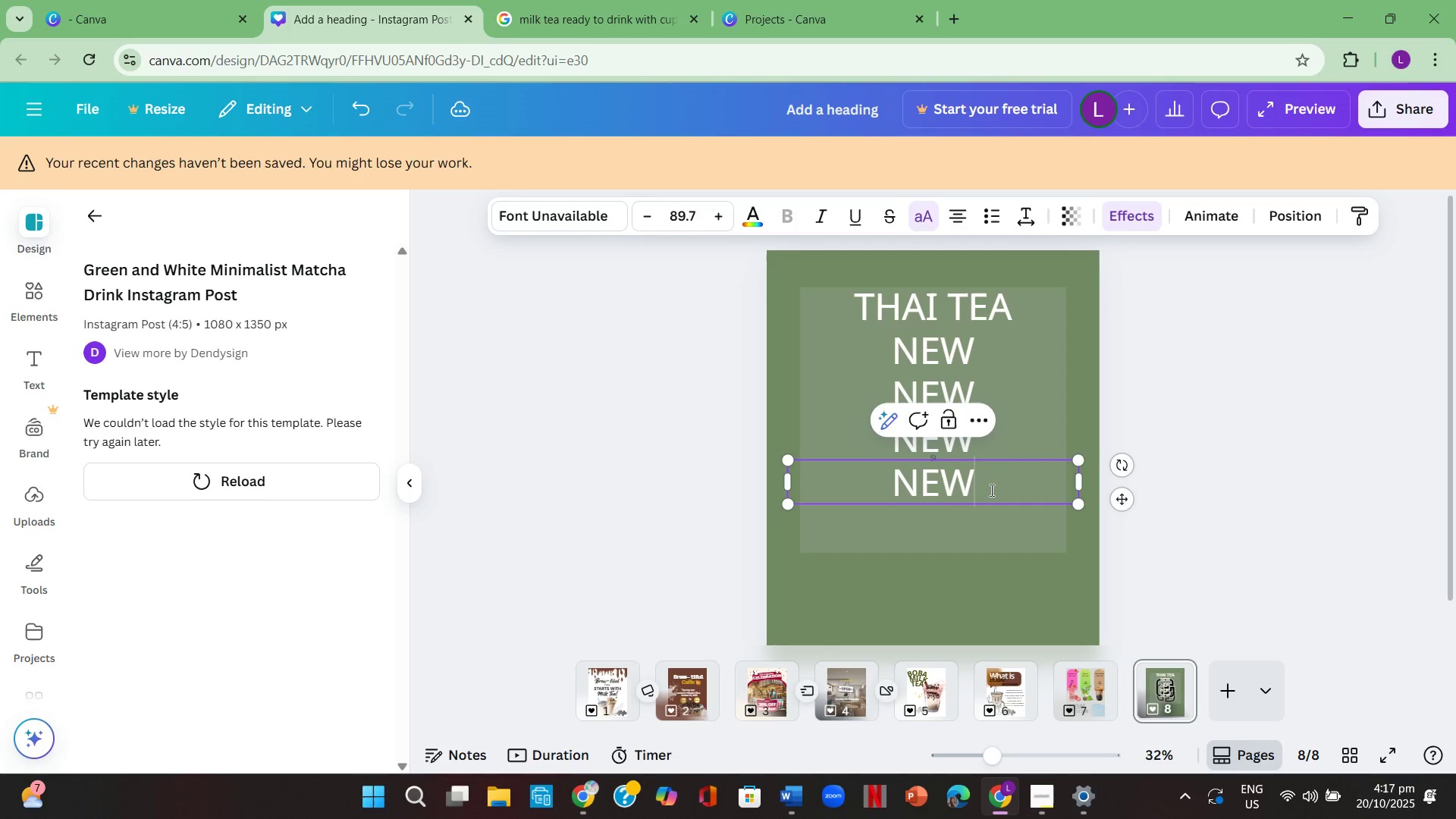 
key(Control+ControlLeft)
 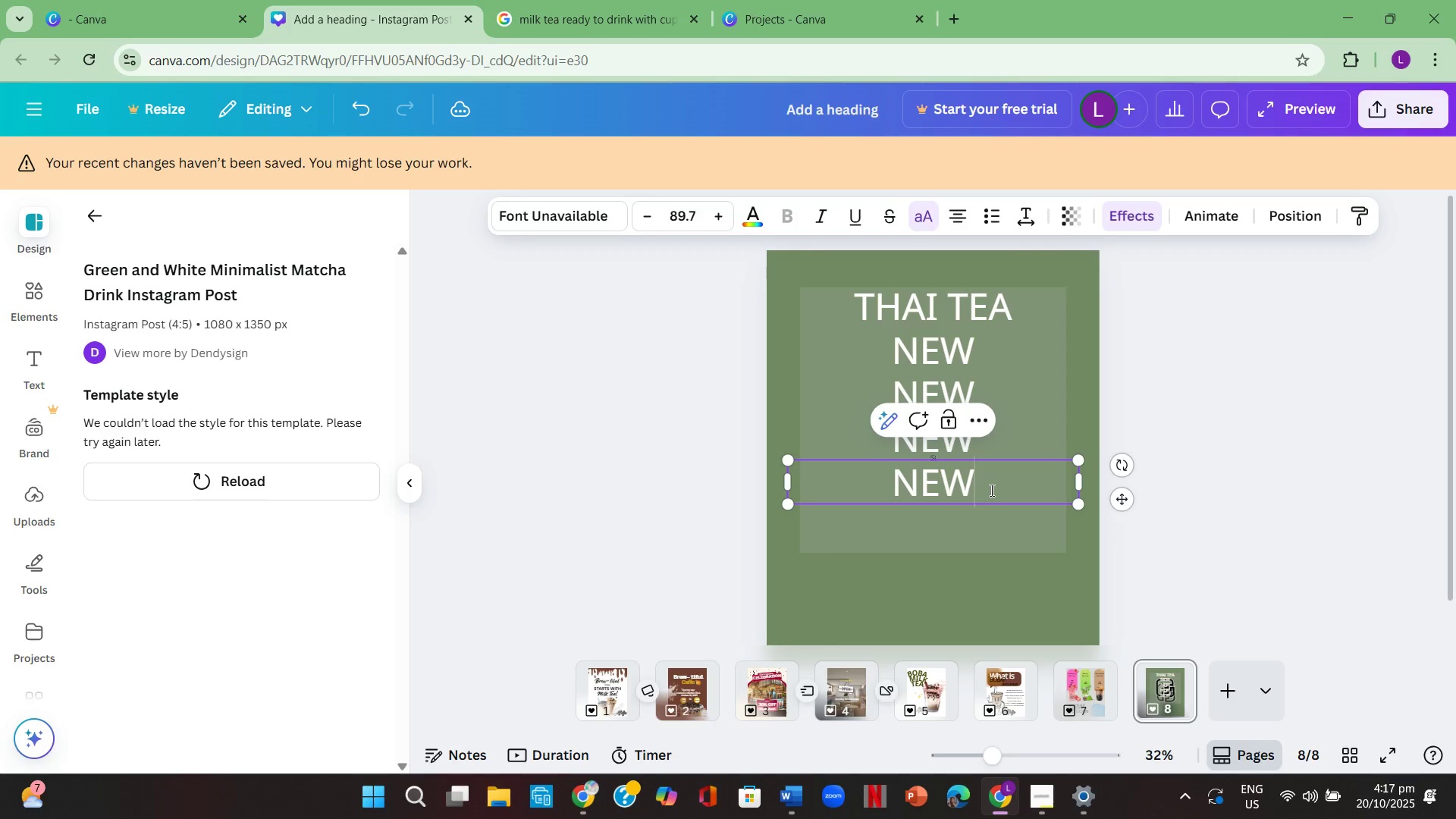 
key(Control+C)
 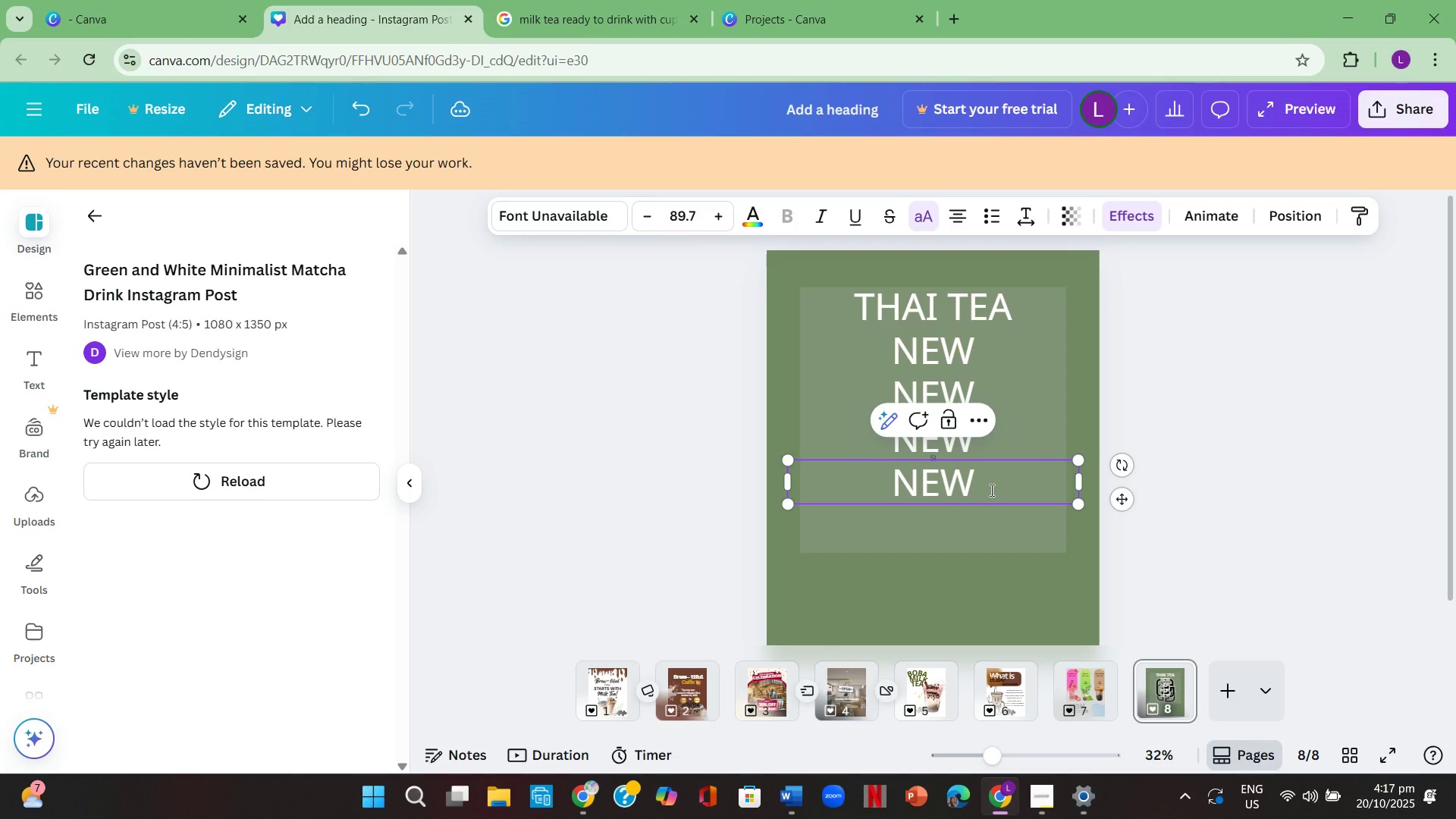 
key(Control+ControlLeft)
 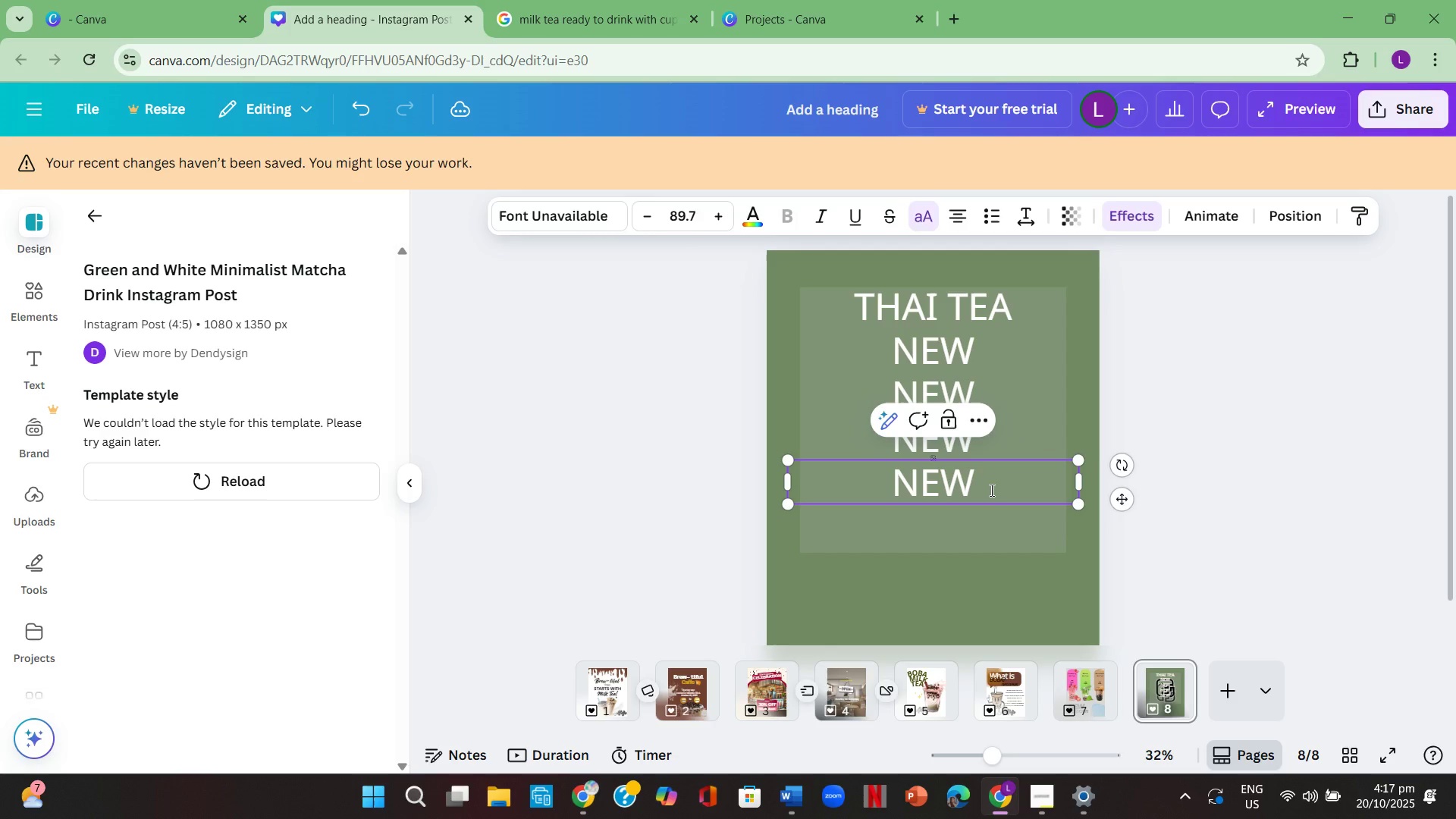 
key(Control+V)
 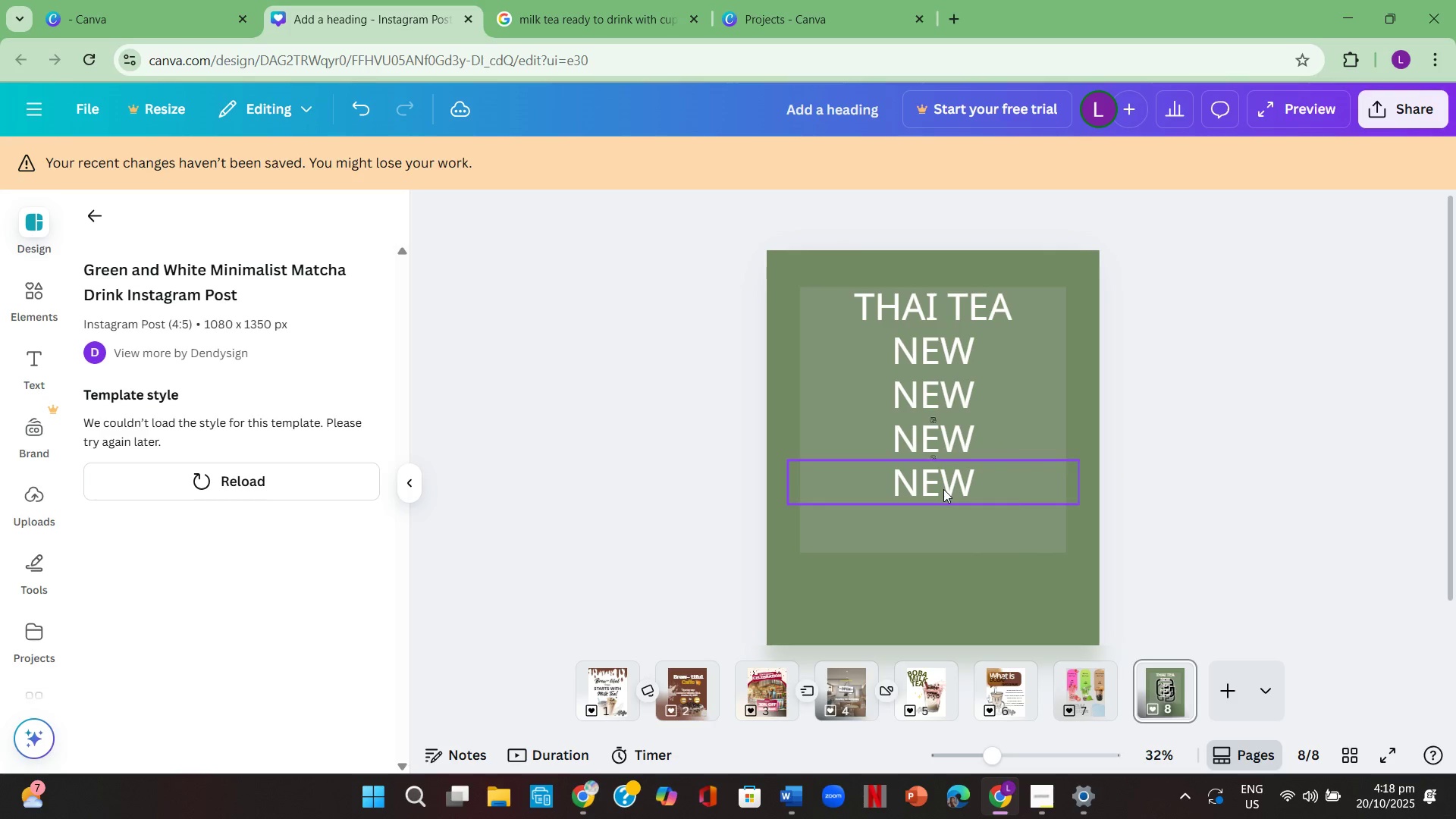 
left_click([1062, 500])
 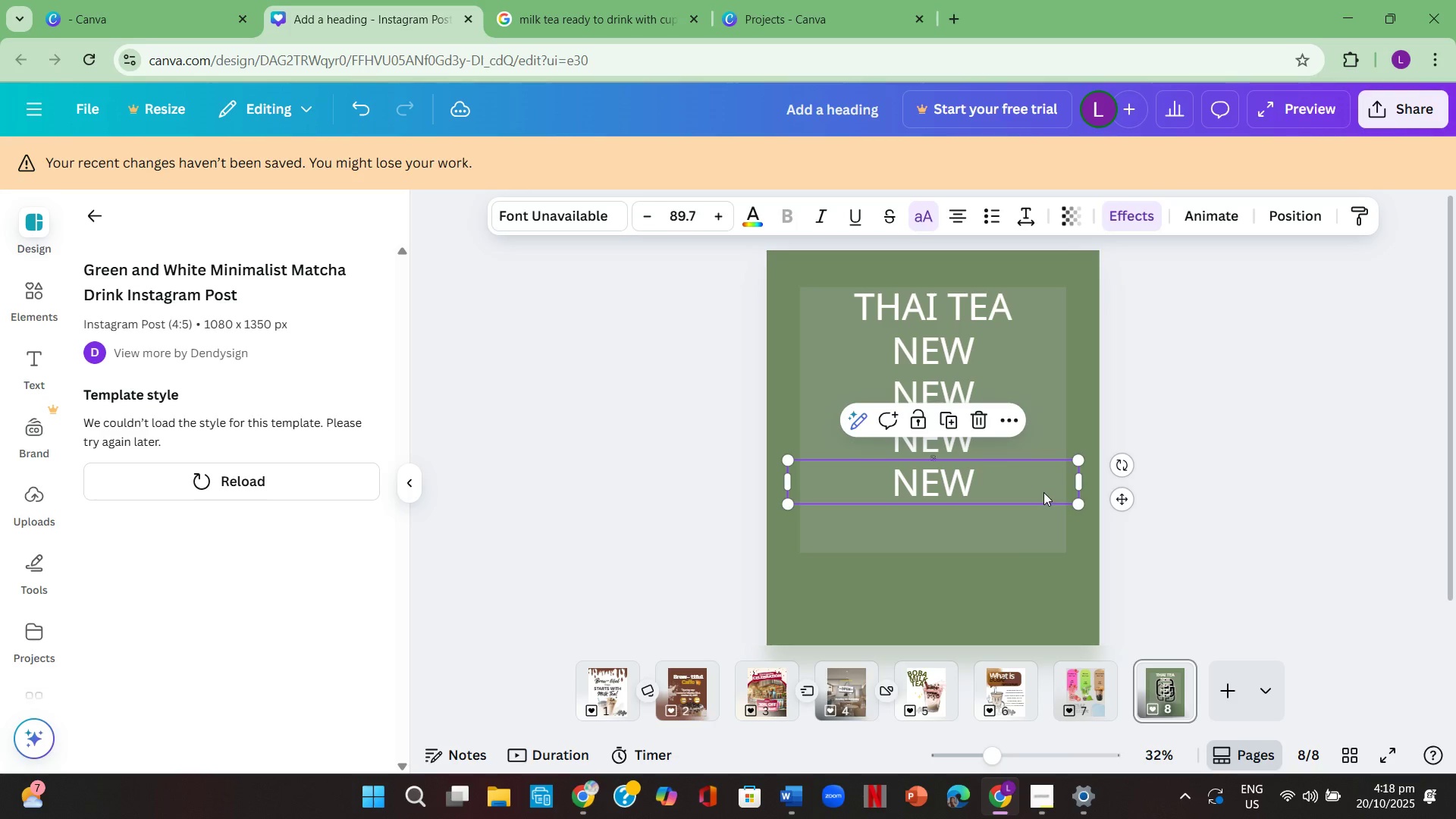 
left_click([1043, 492])
 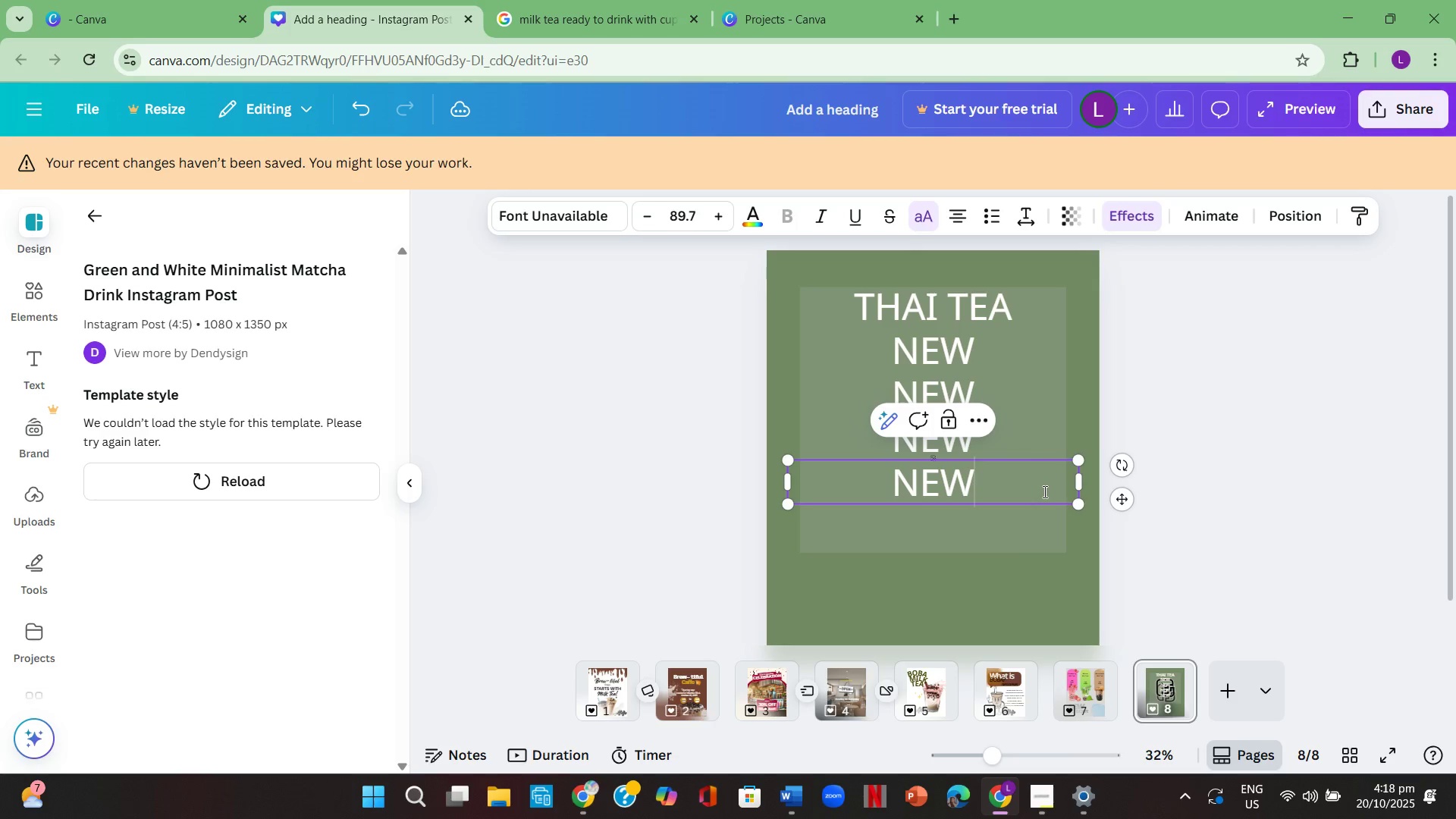 
key(Control+C)
 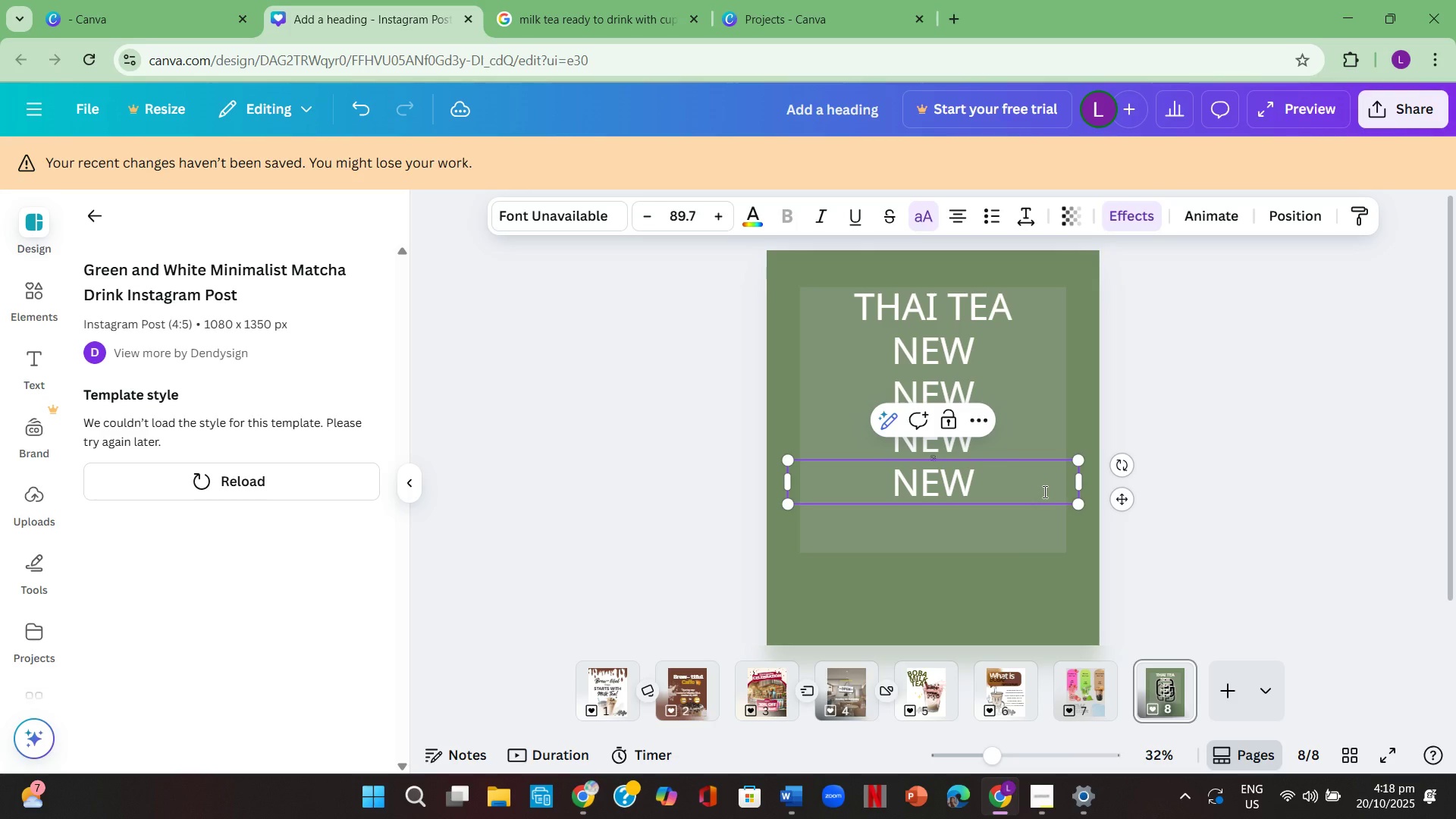 
key(Control+ControlLeft)
 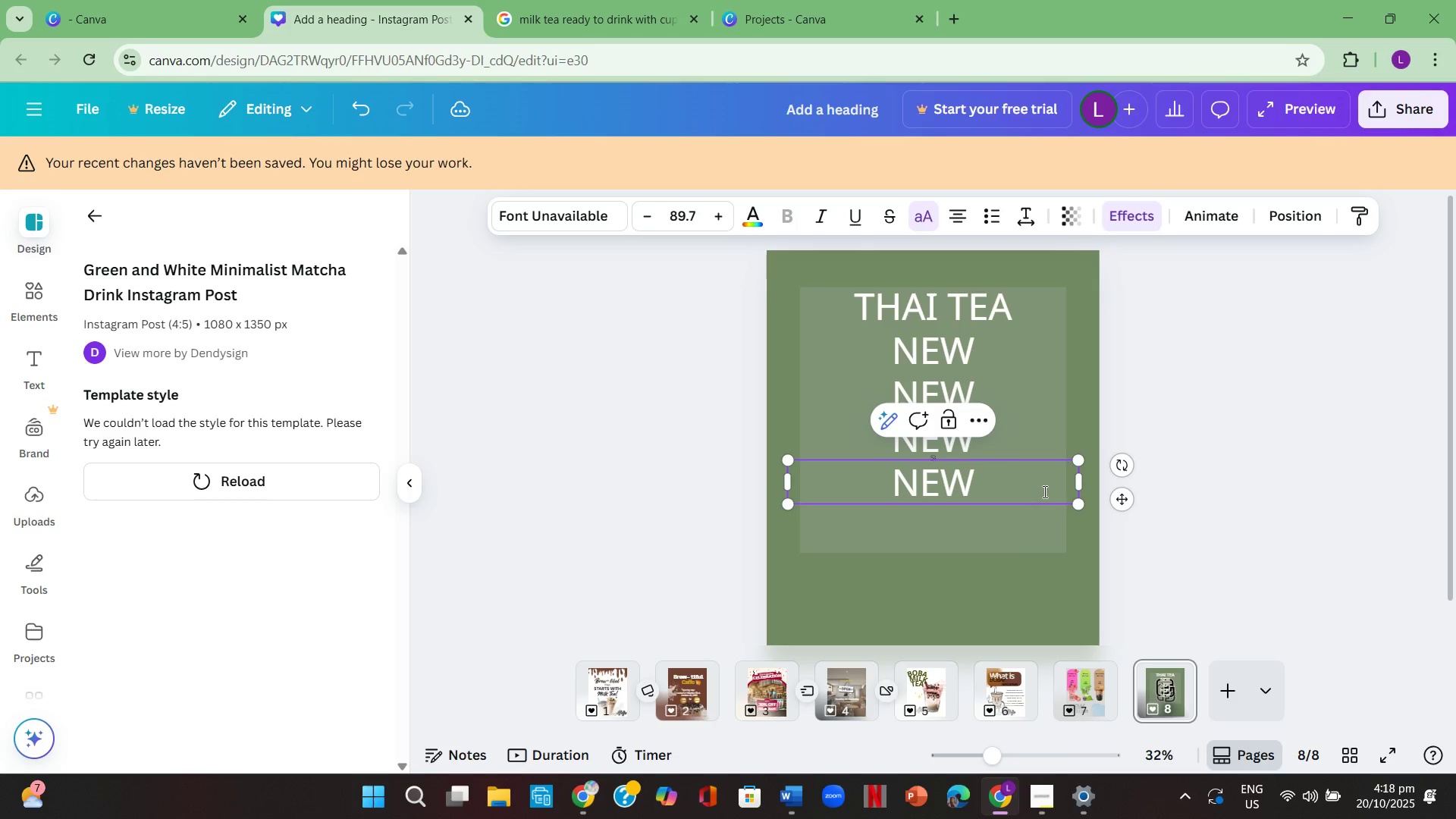 
key(Control+V)
 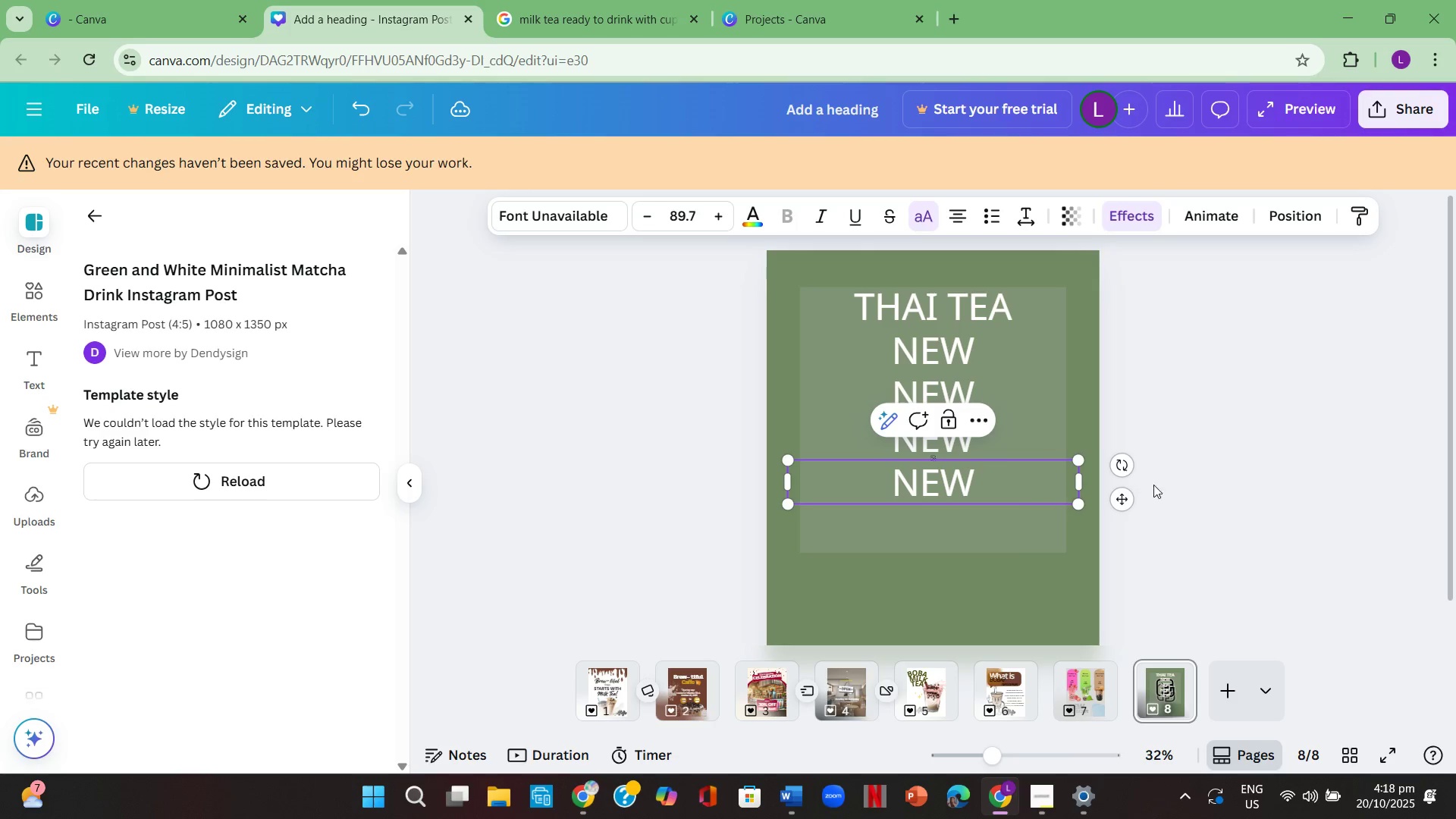 
right_click([1167, 491])
 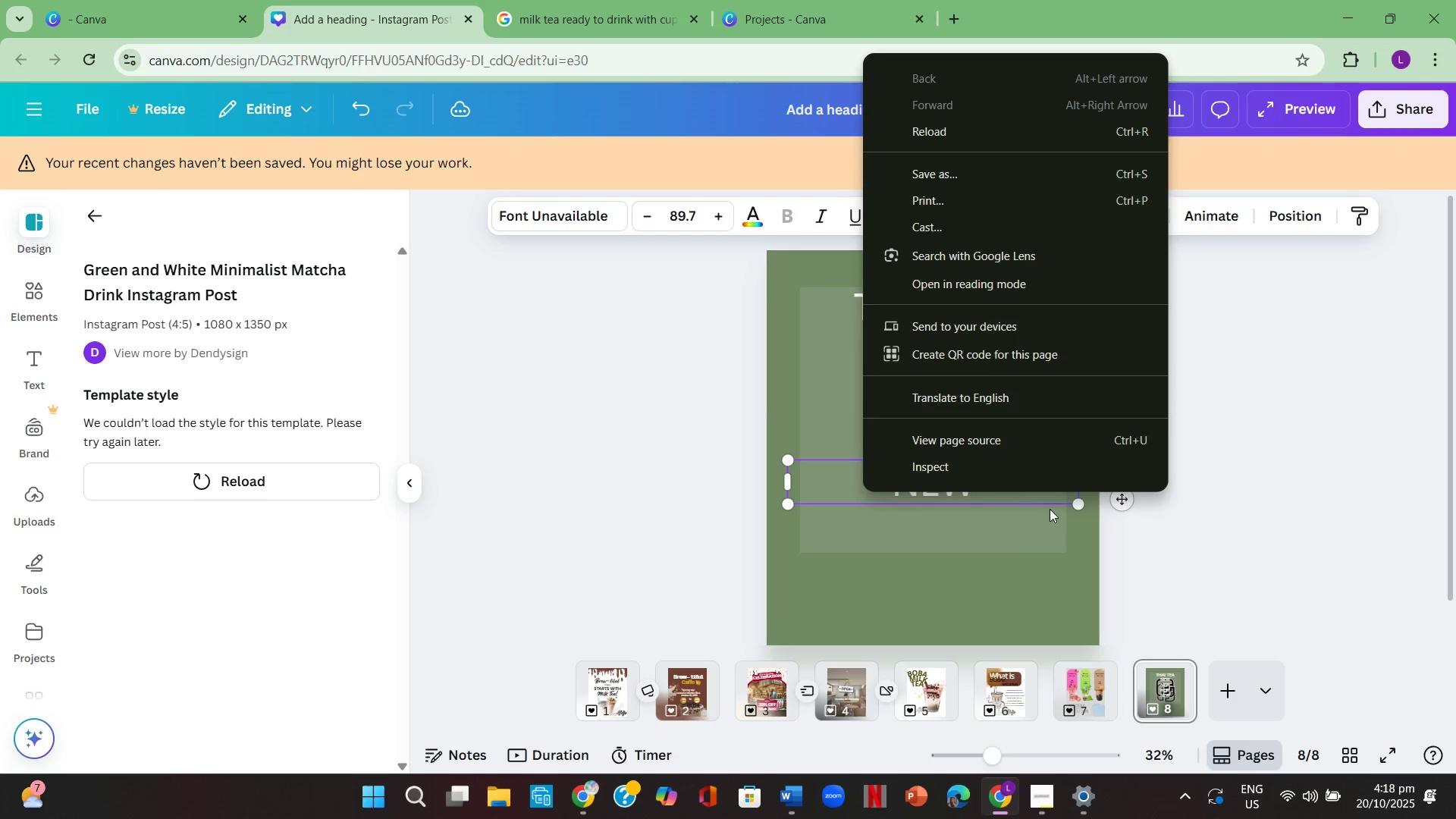 
left_click([1183, 535])
 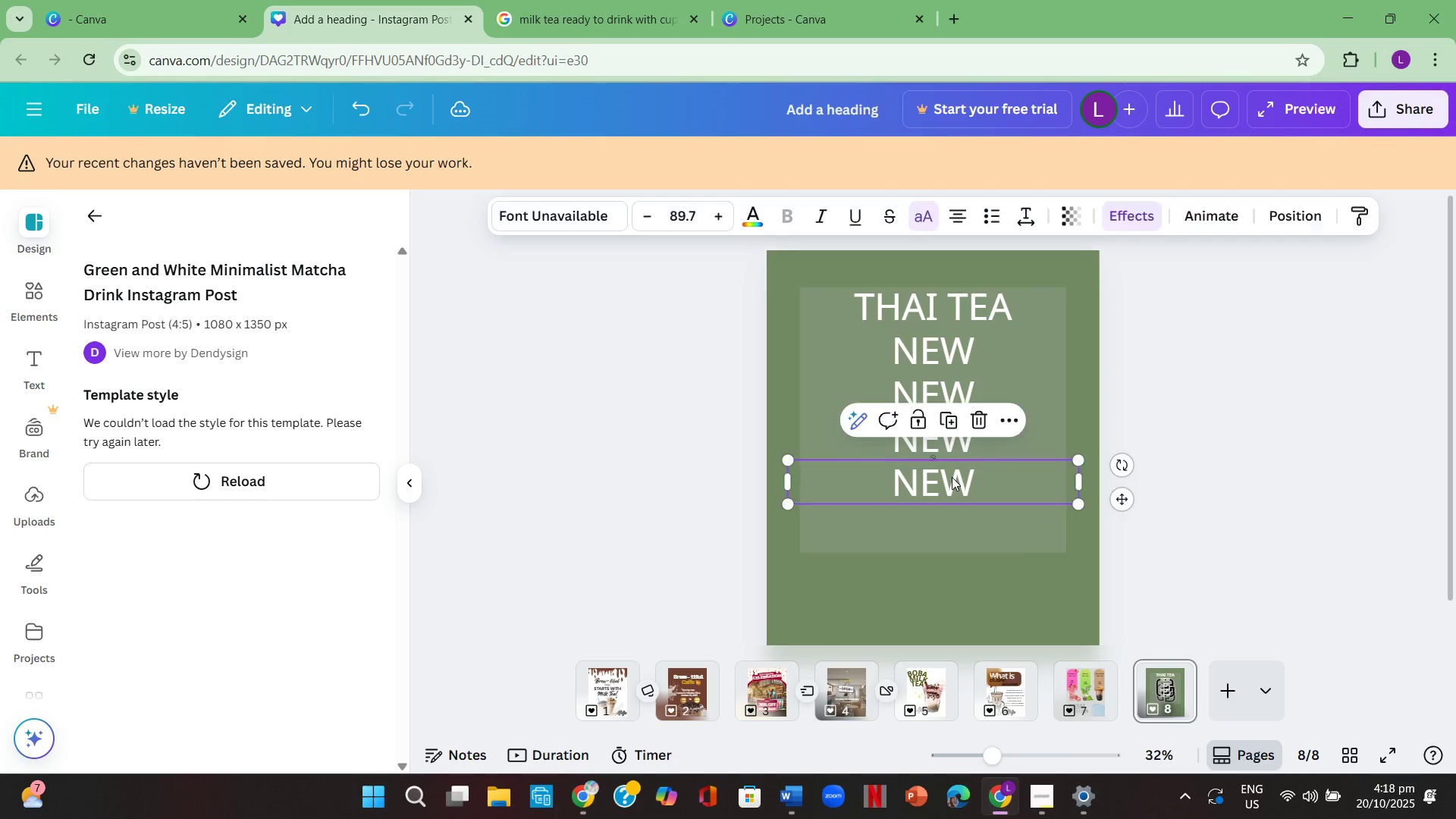 
left_click([952, 477])
 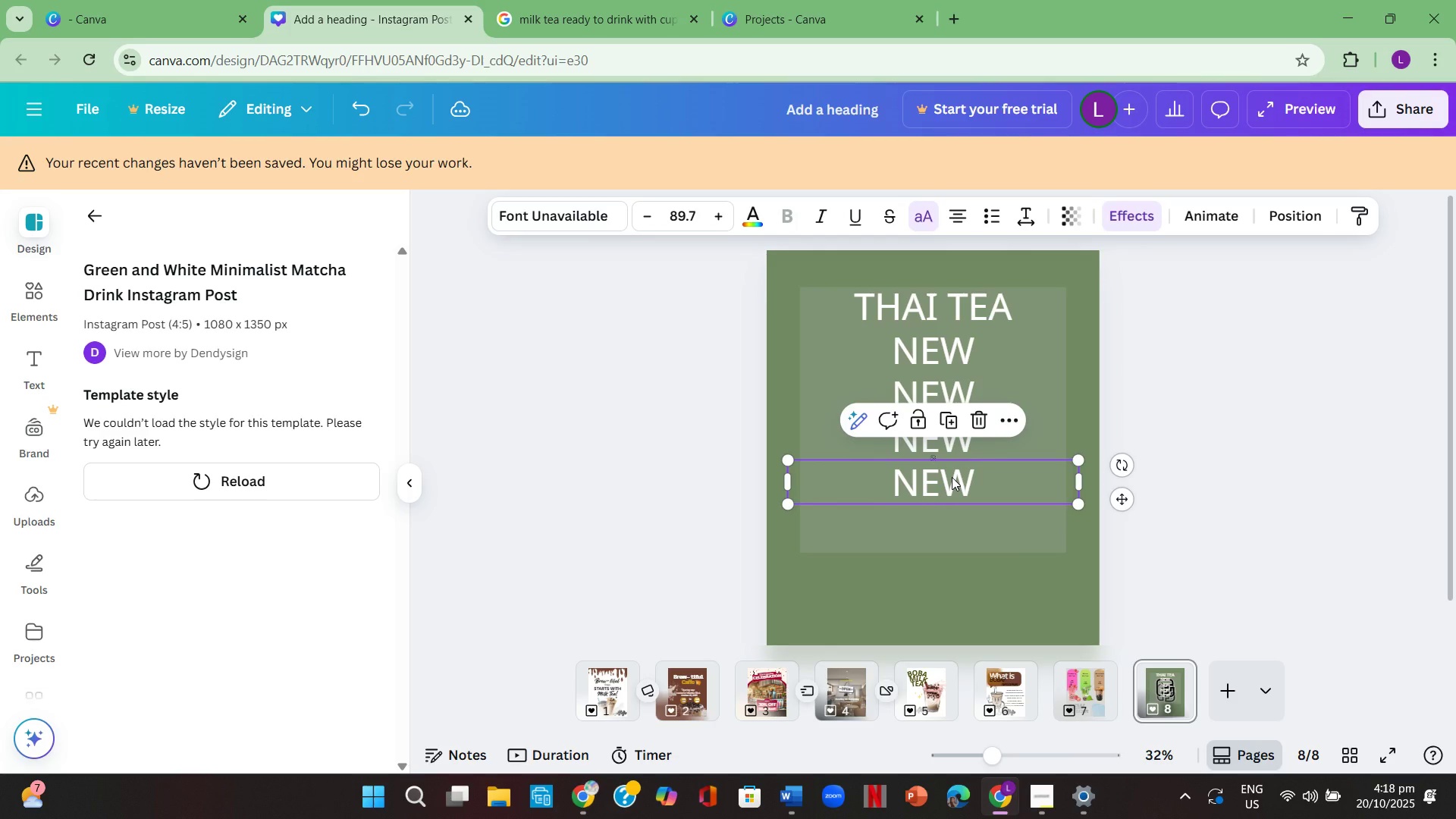 
key(Control+C)
 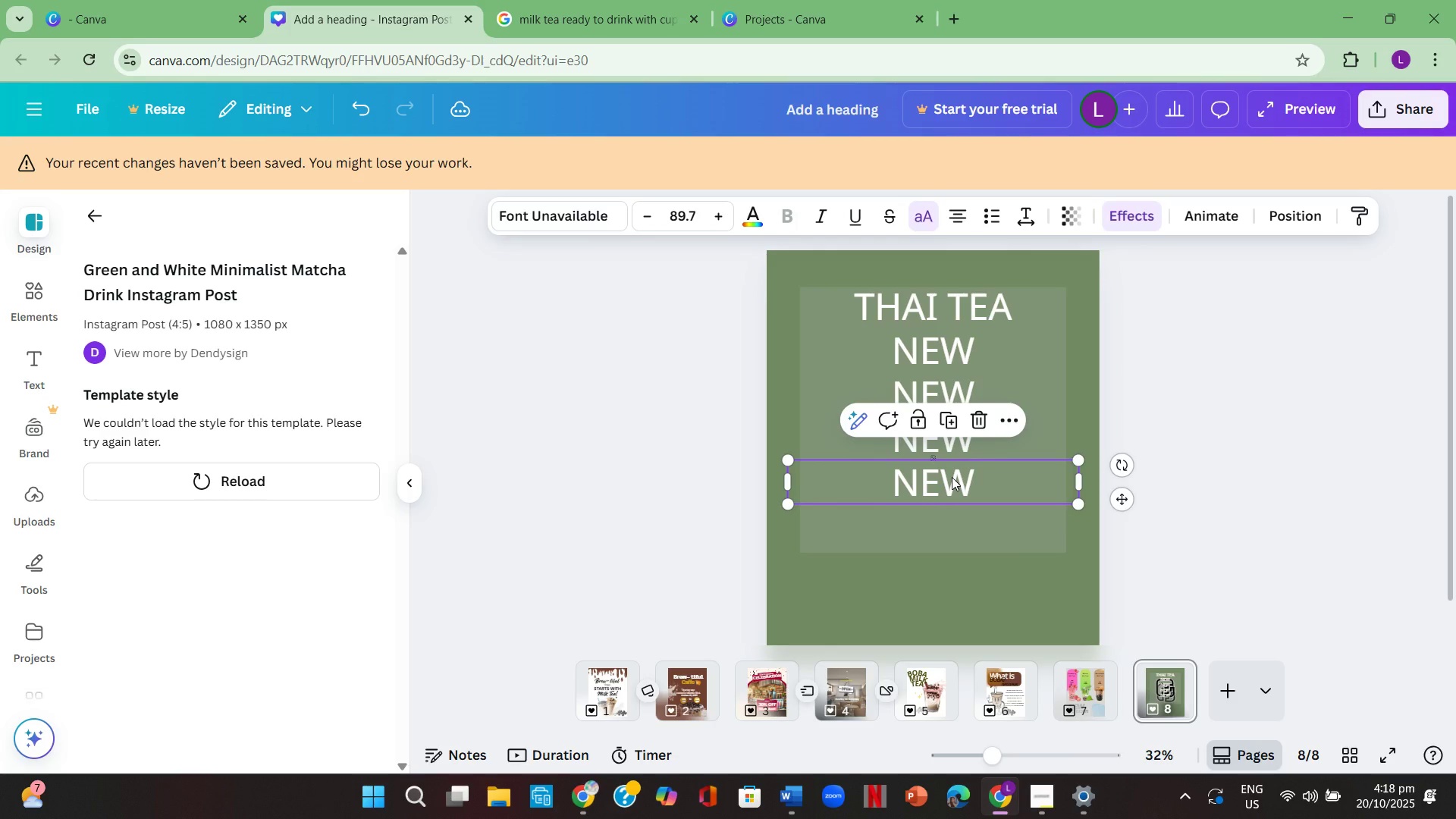 
key(Control+ControlLeft)
 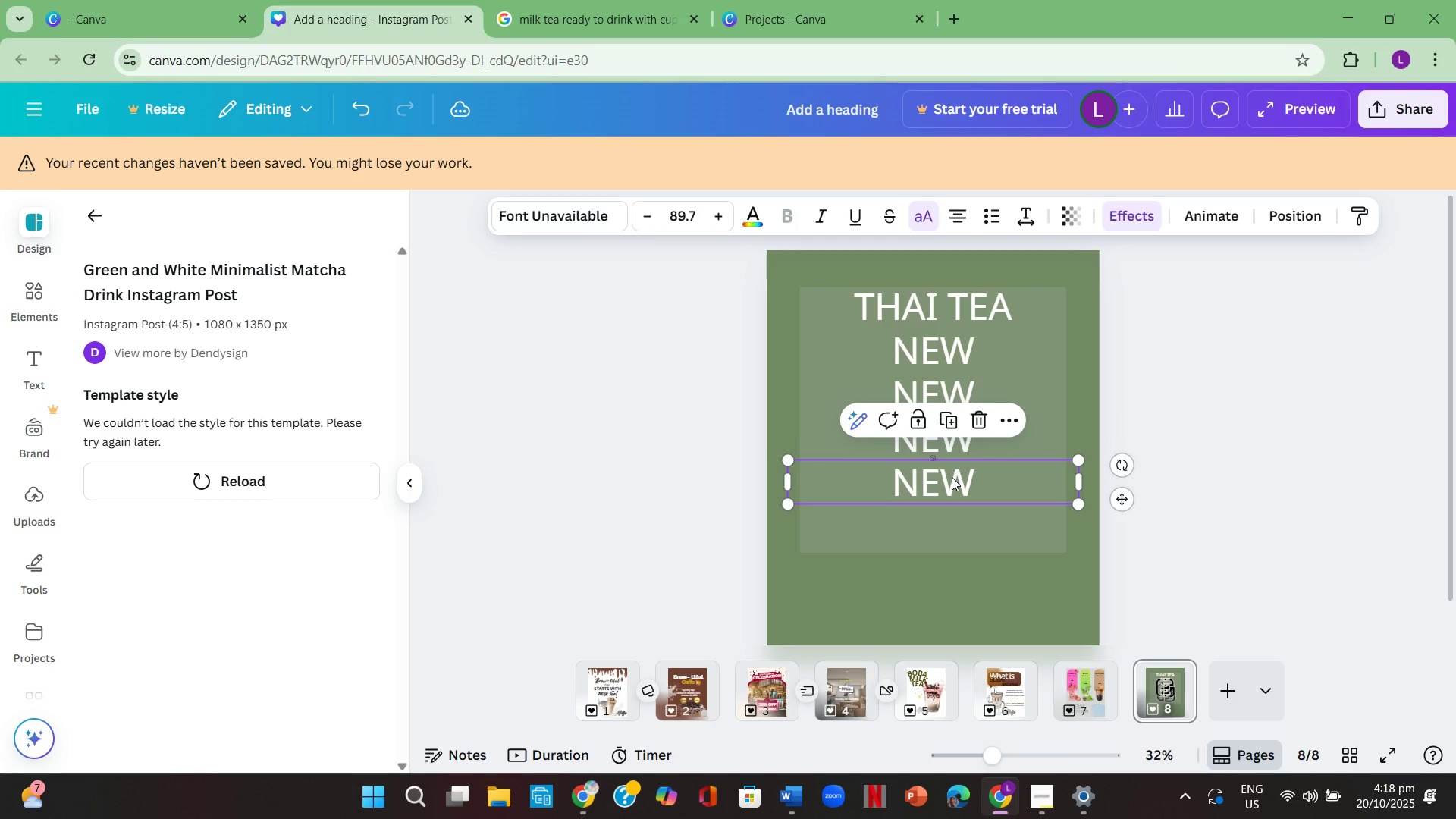 
key(Control+V)
 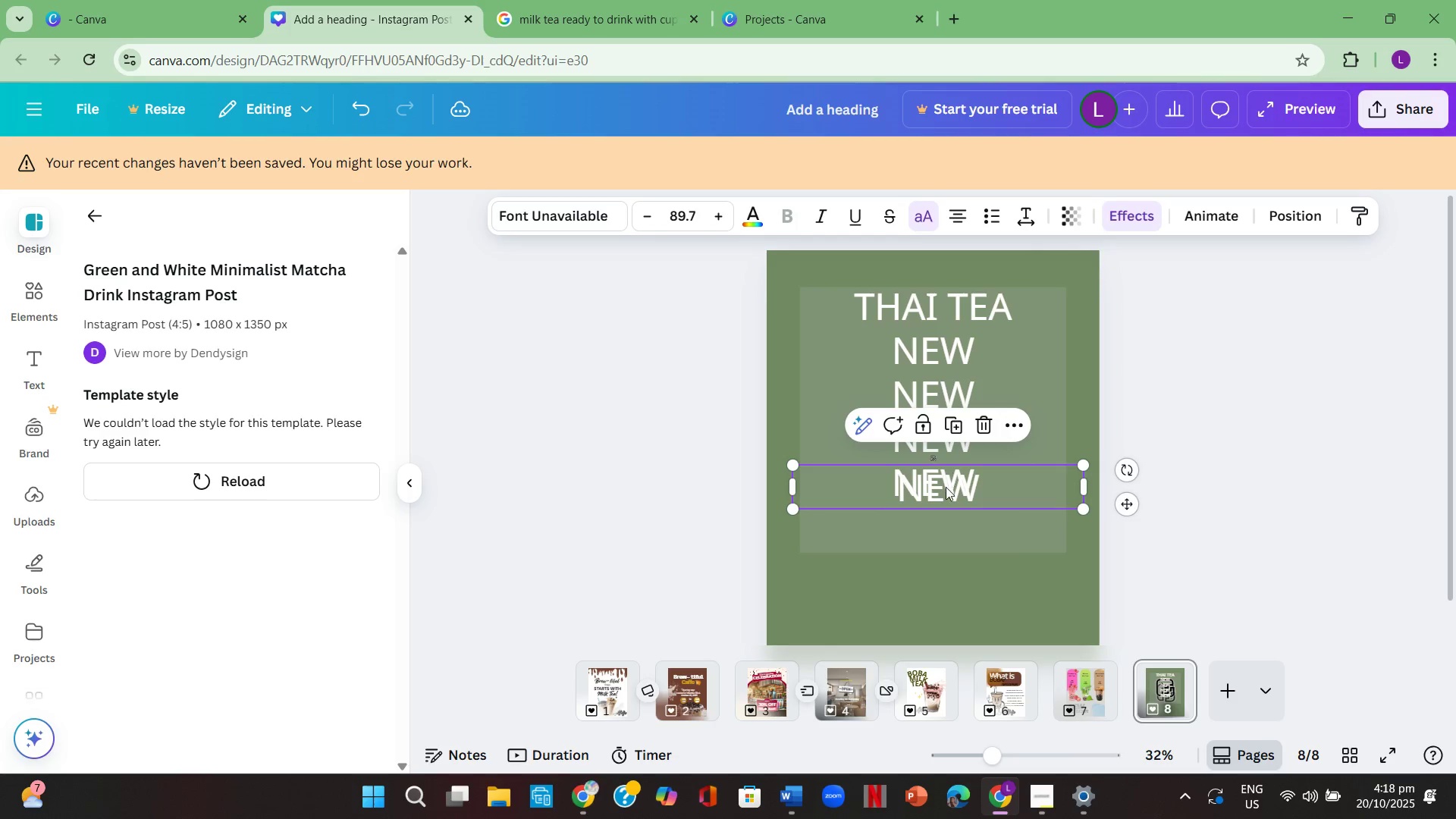 
left_click_drag(start_coordinate=[946, 493], to_coordinate=[937, 527])
 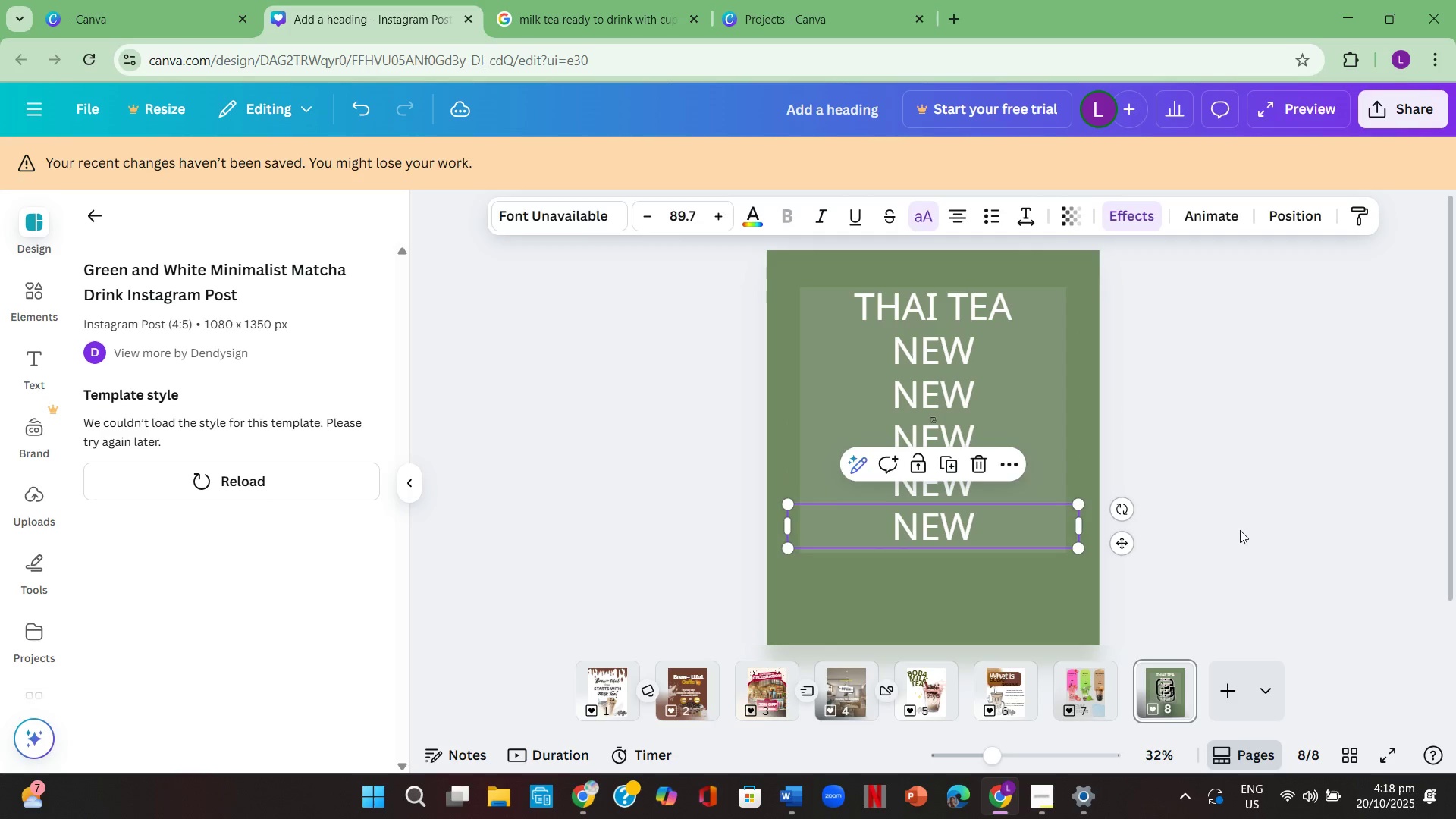 
left_click([1240, 530])
 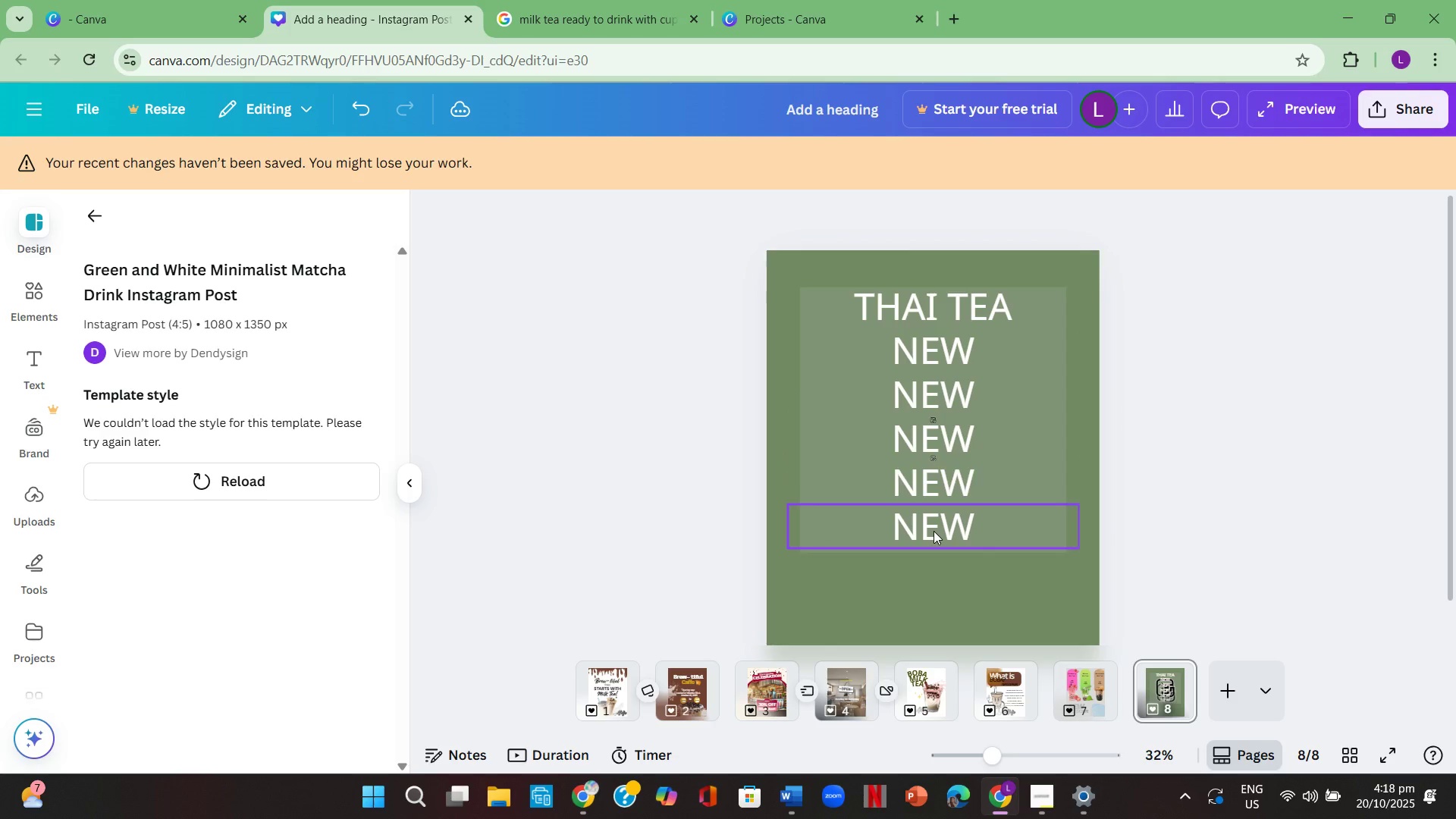 
left_click([934, 531])
 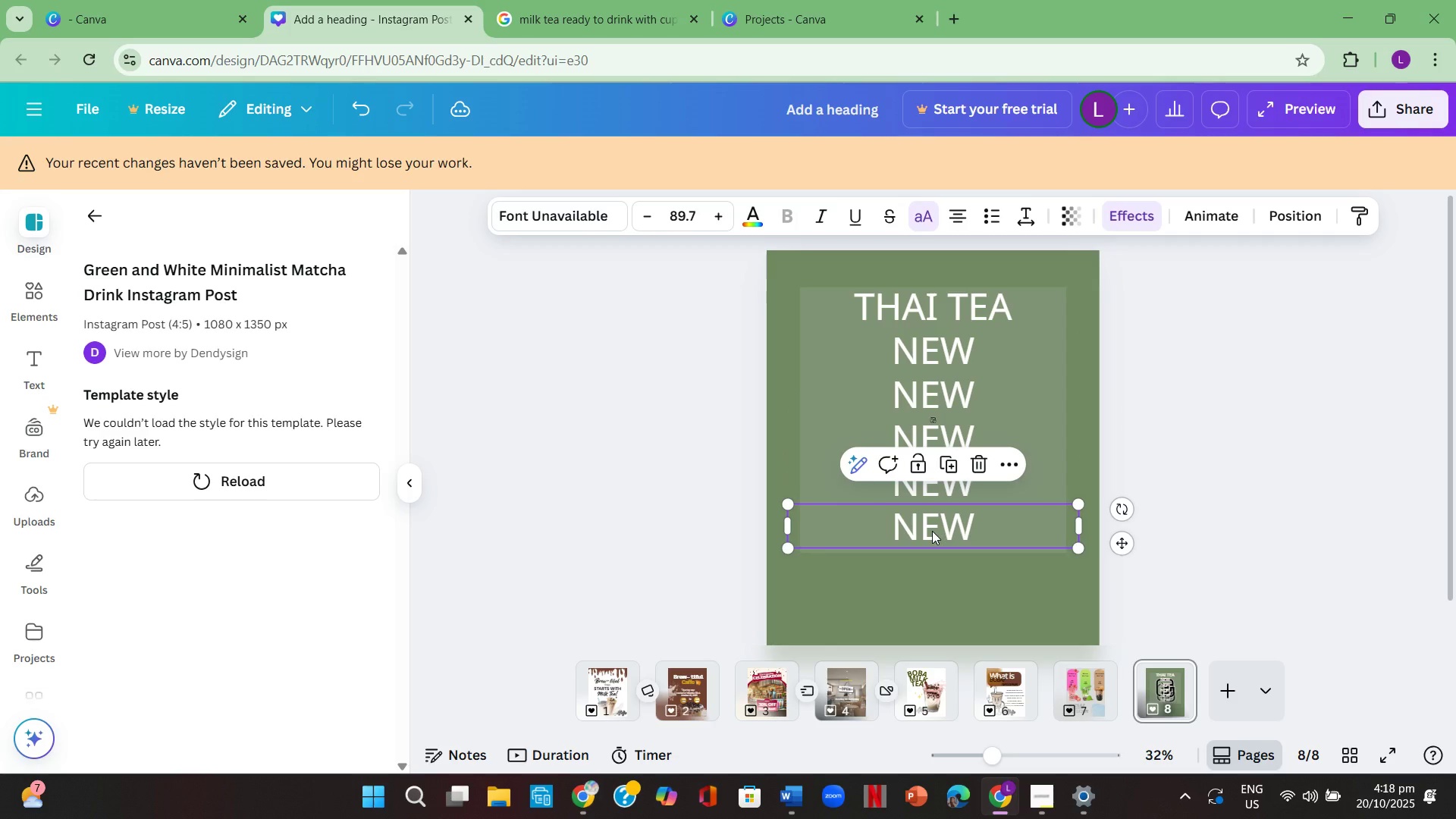 
key(Control+C)
 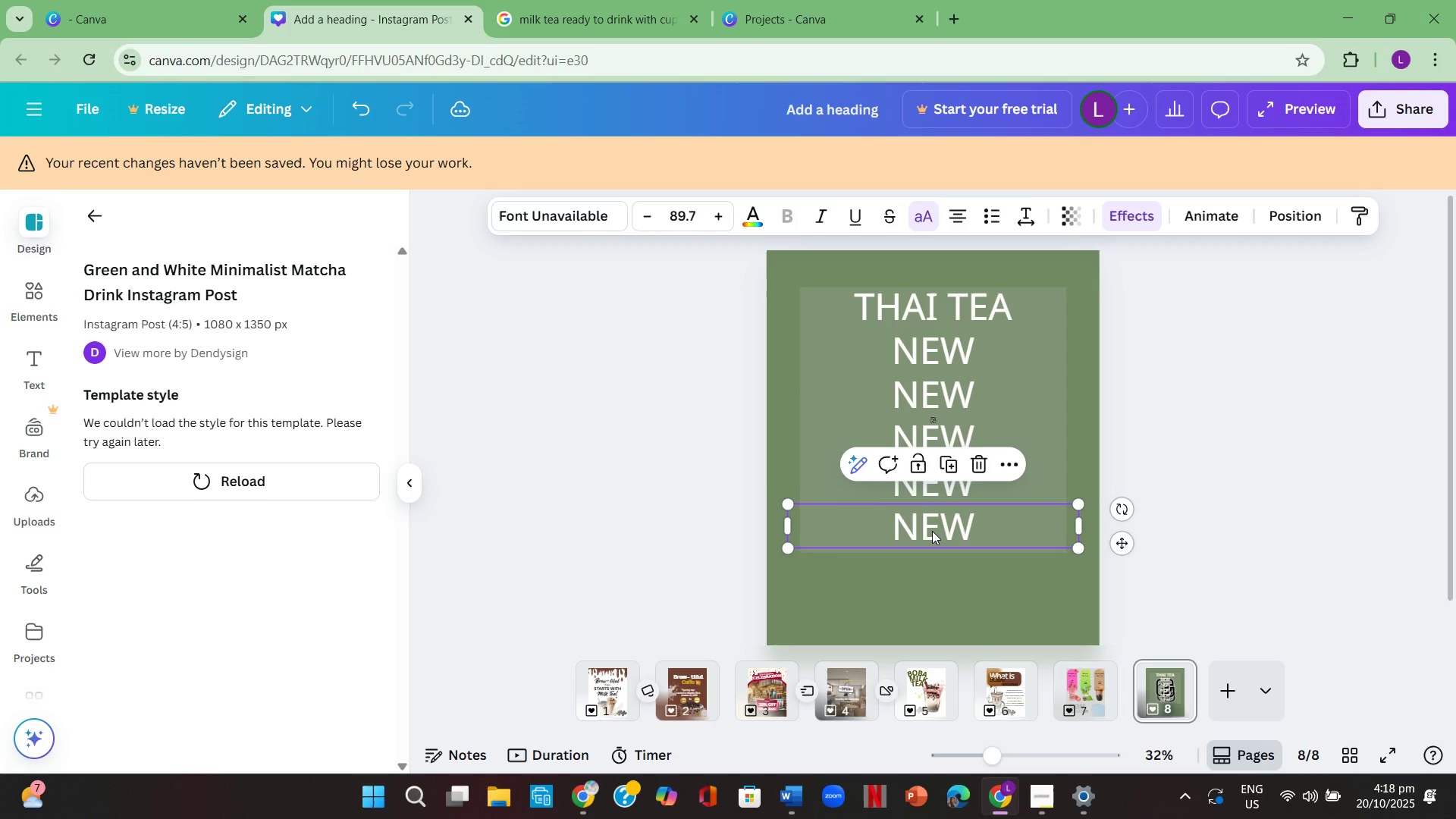 
key(Control+ControlLeft)
 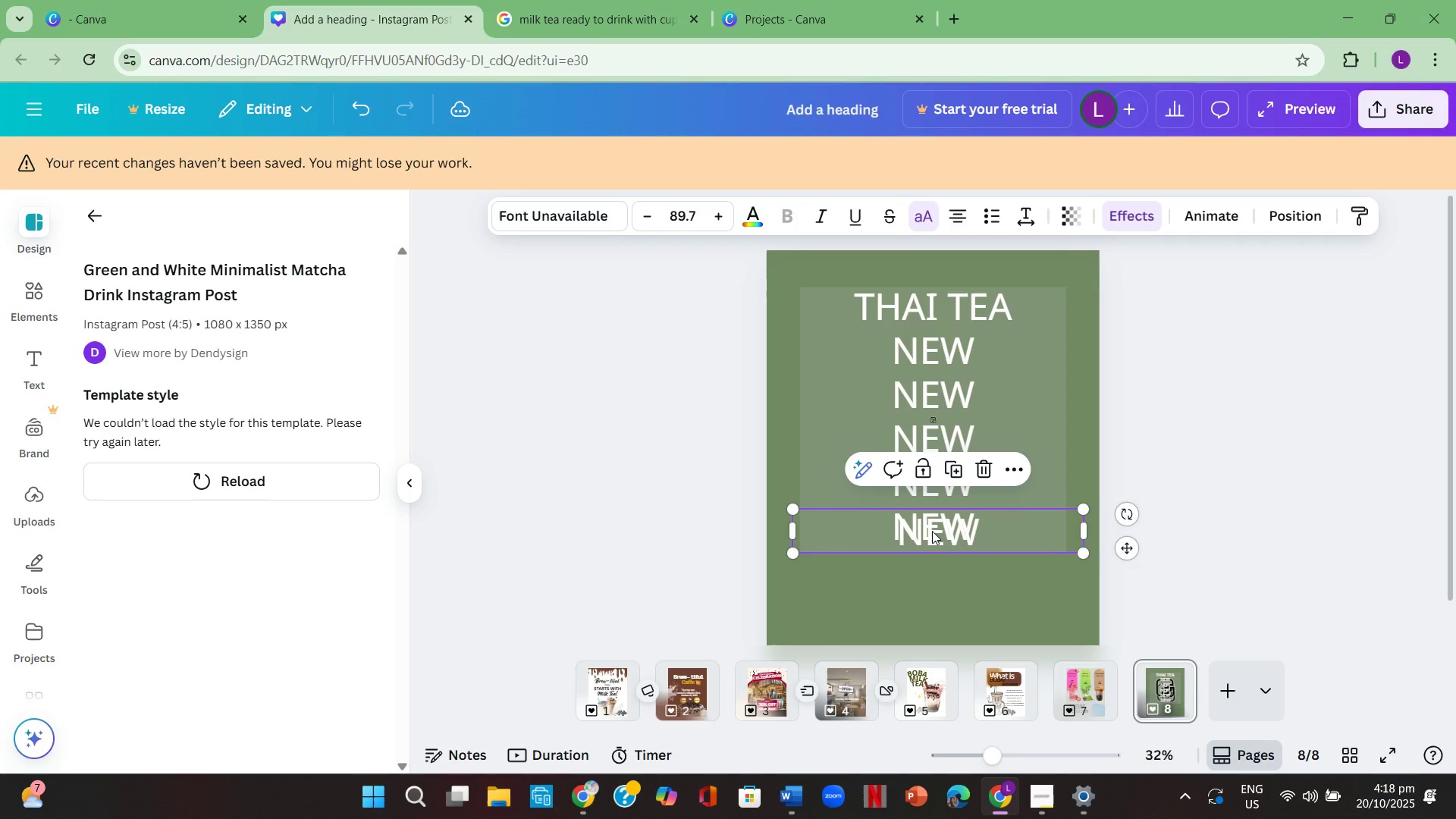 
key(Control+V)
 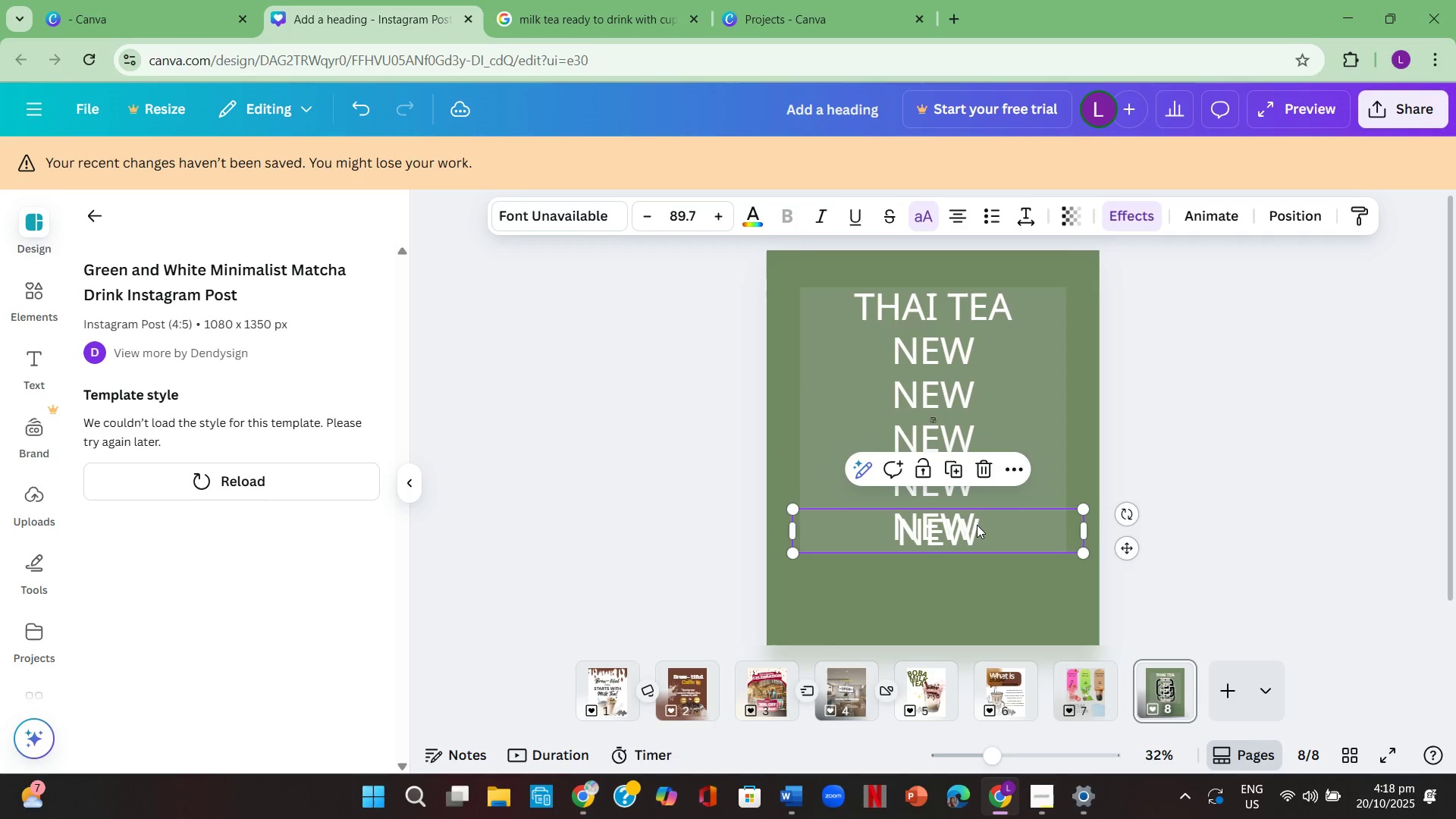 
left_click([1202, 560])
 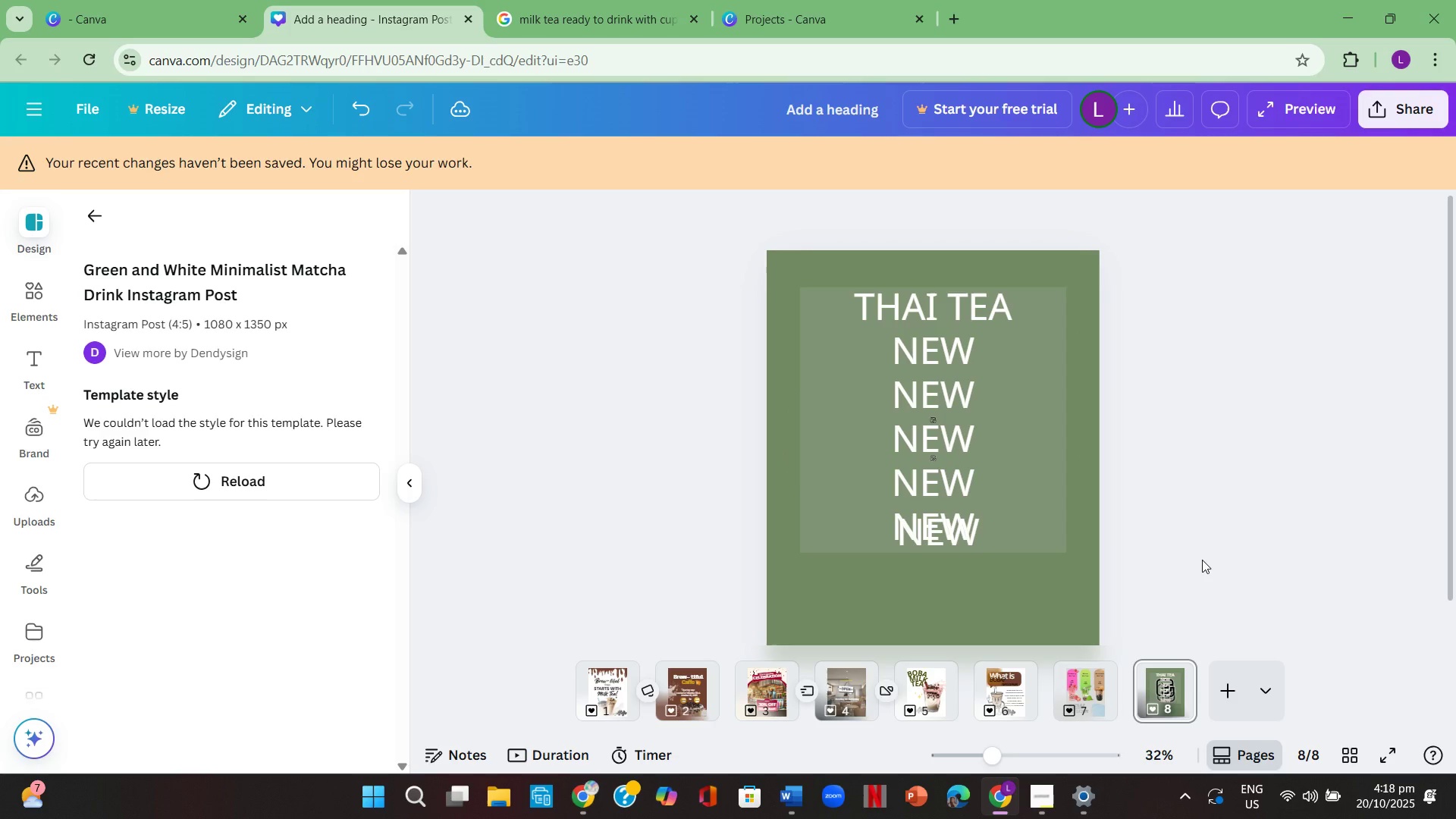 
key(Control+V)
 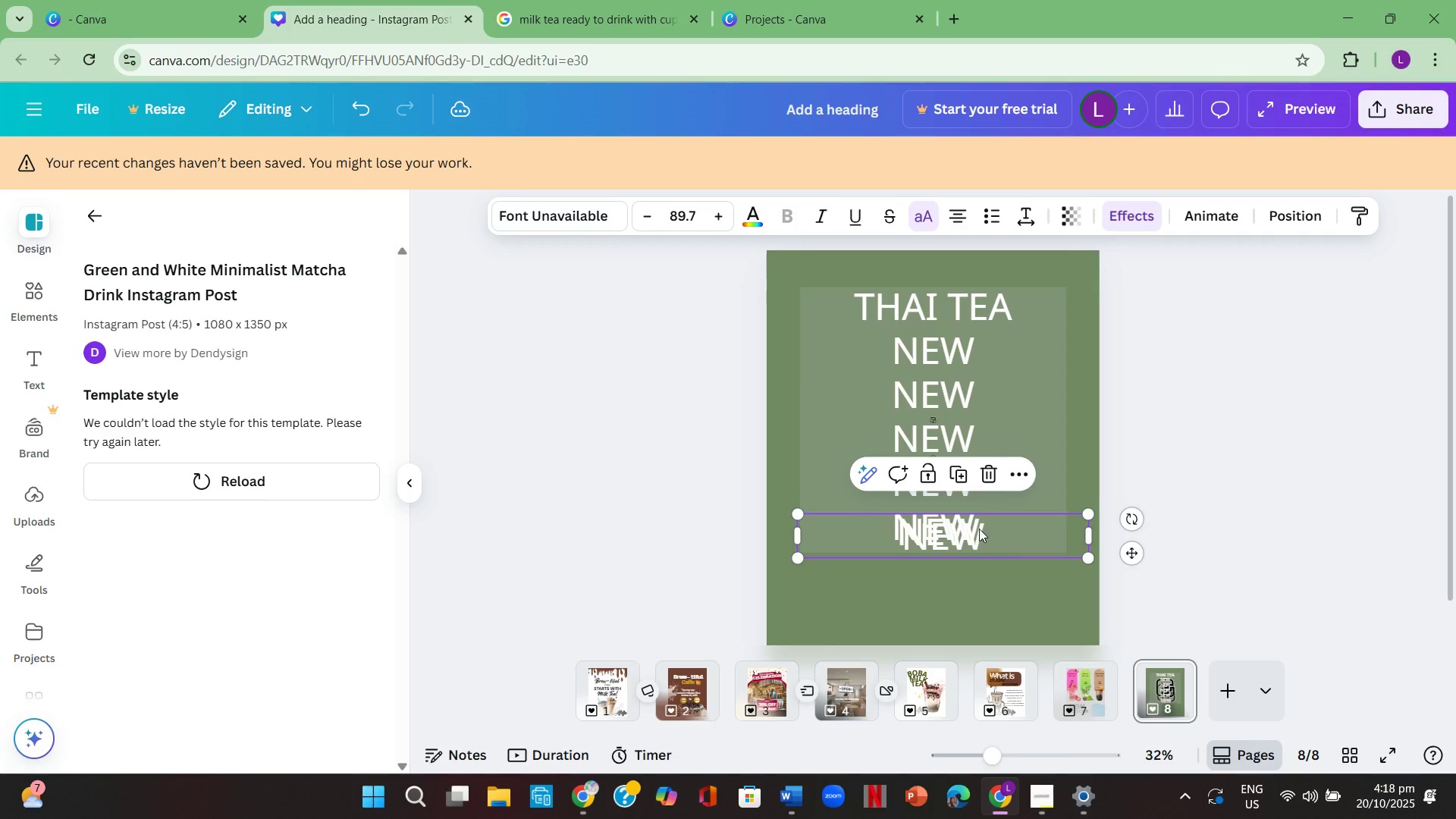 
left_click_drag(start_coordinate=[1018, 539], to_coordinate=[1006, 496])
 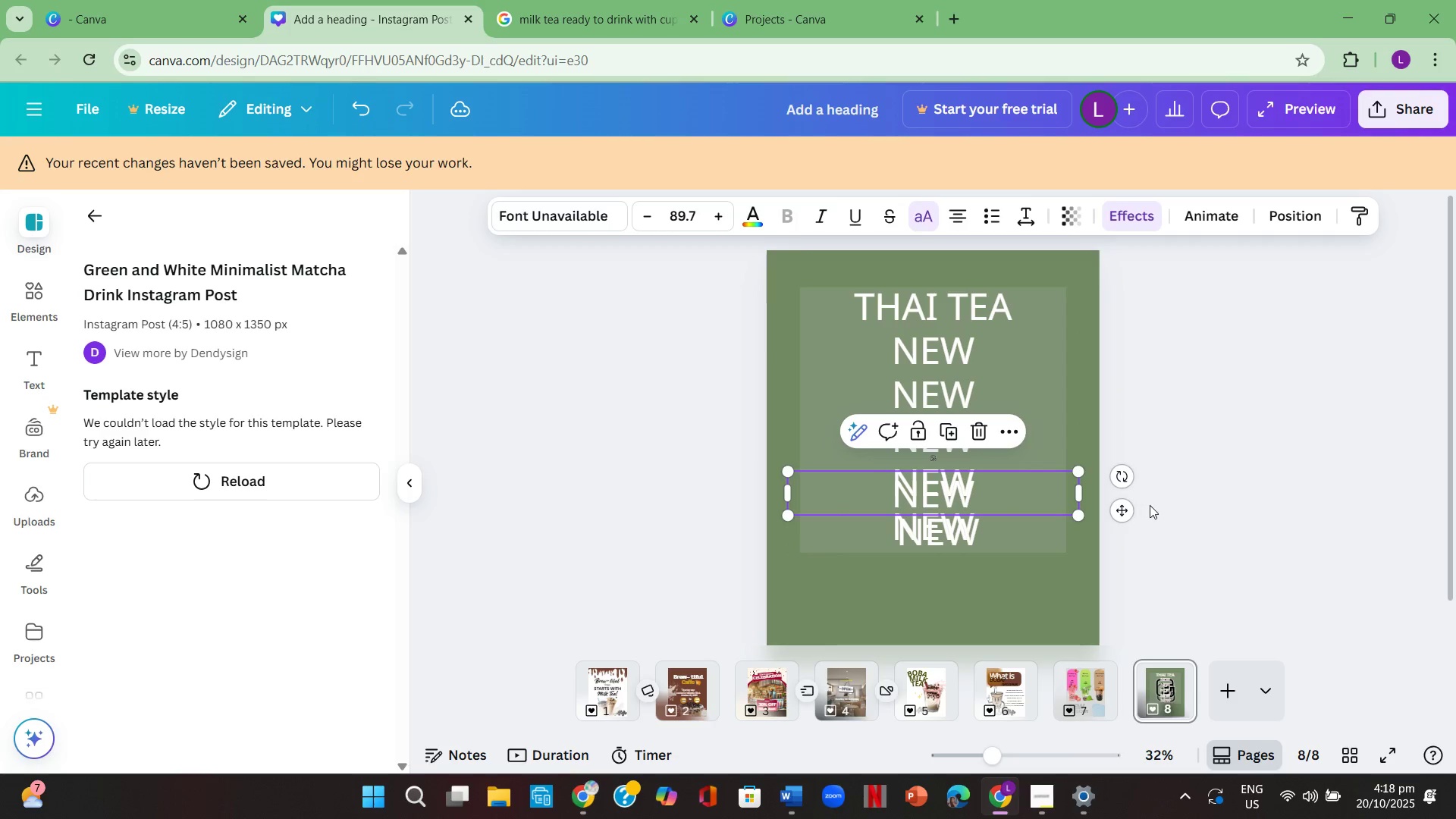 
left_click([1150, 505])
 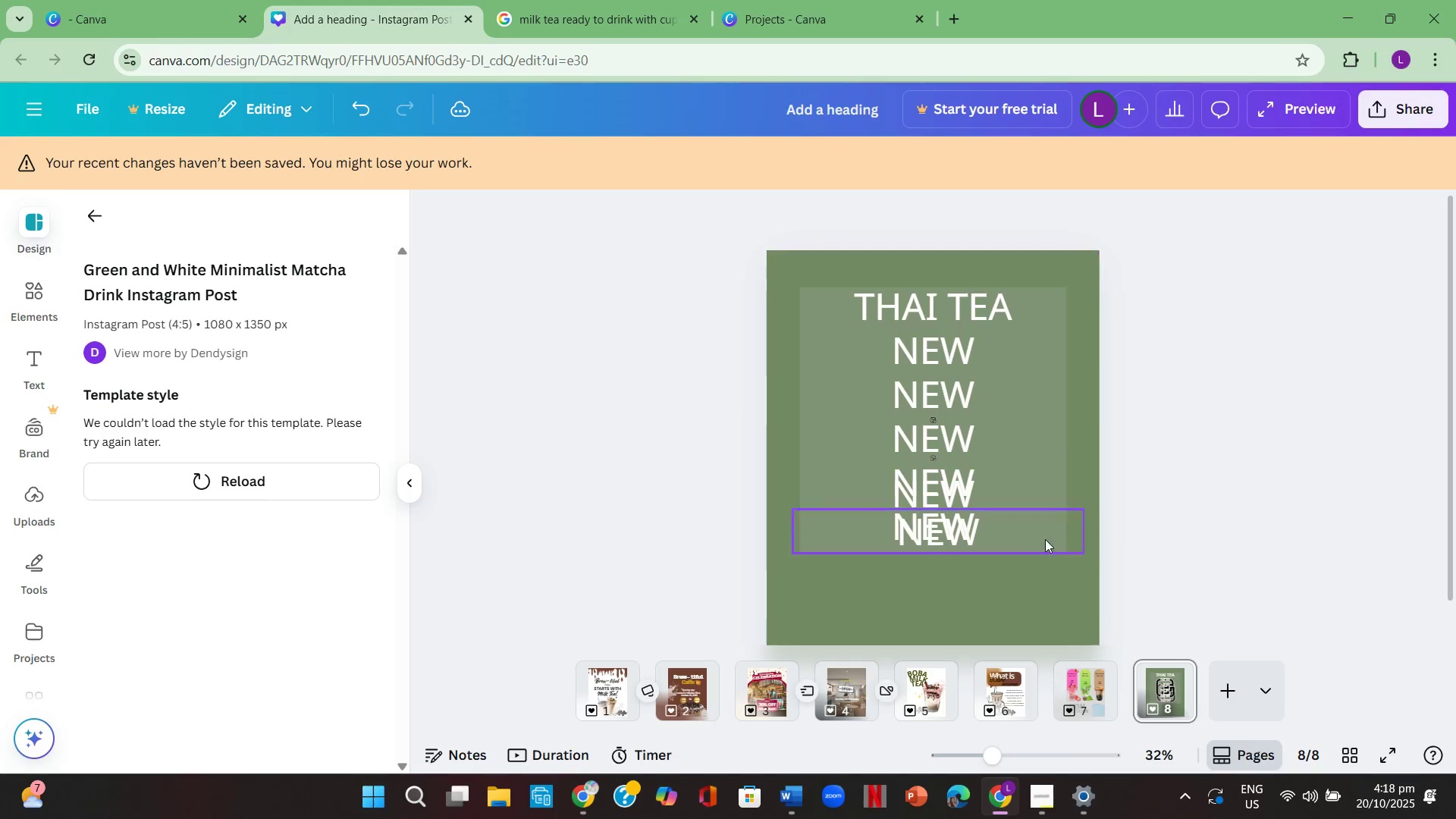 
left_click([984, 489])
 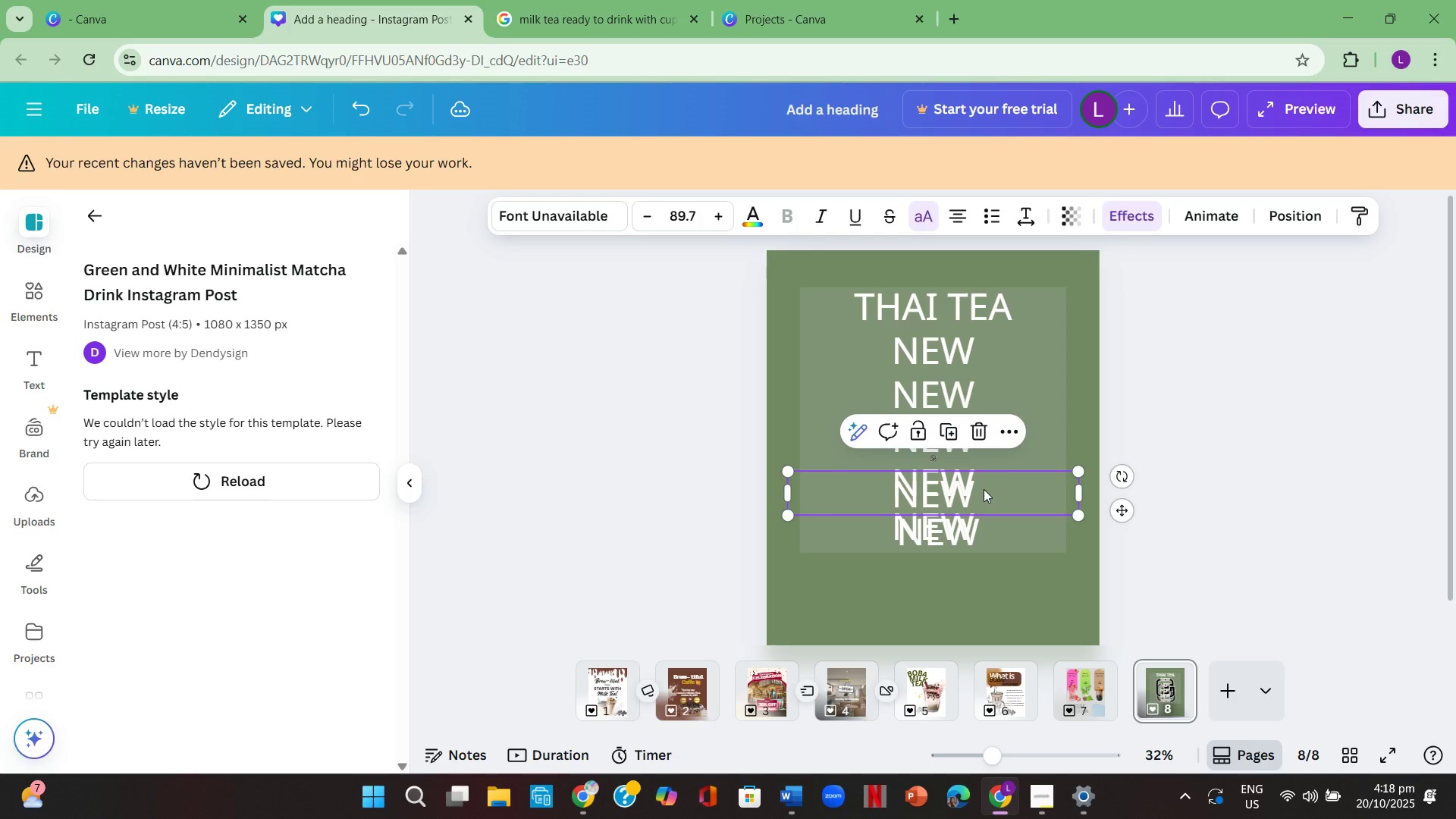 
key(Backspace)
 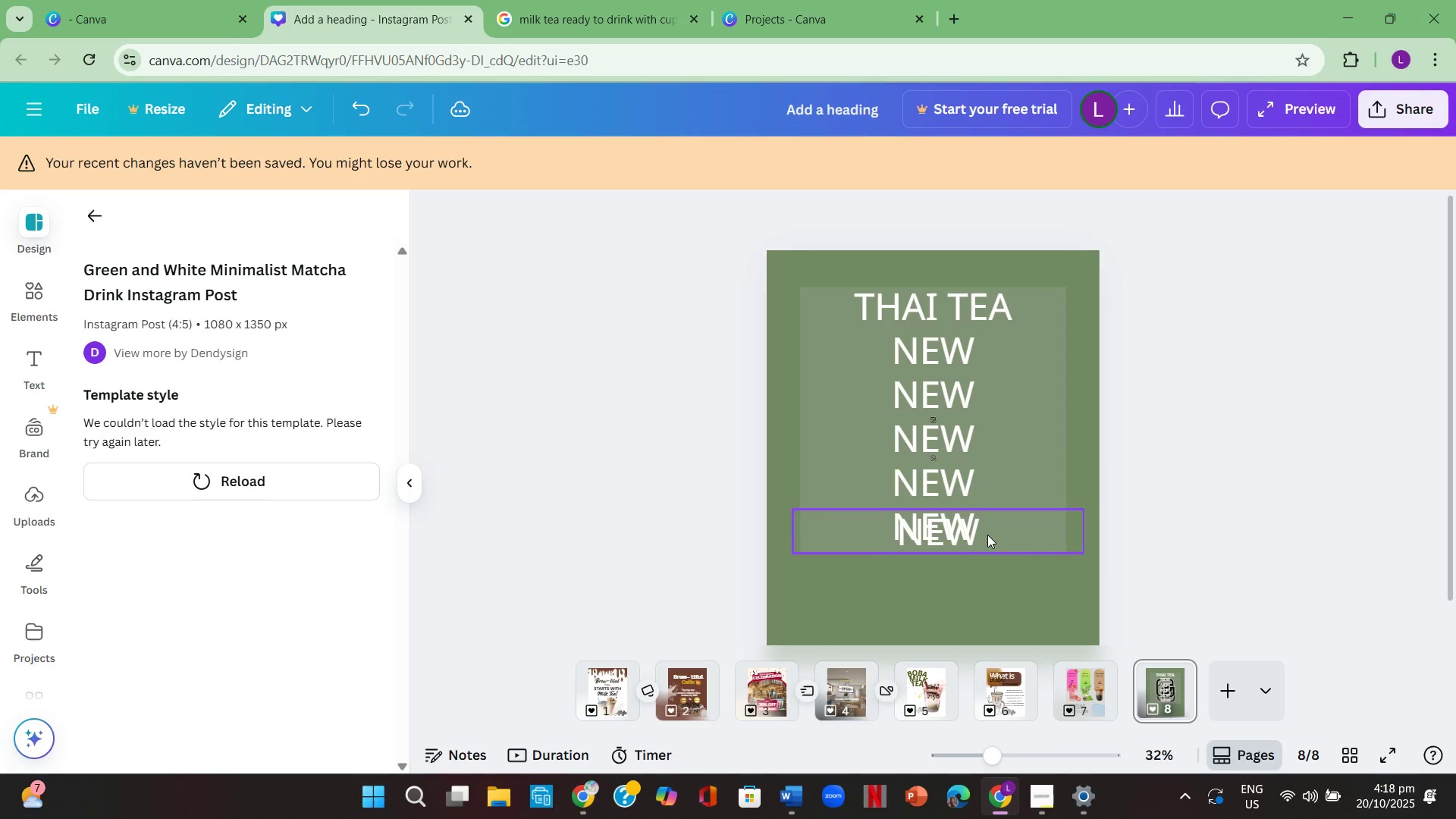 
left_click([991, 531])
 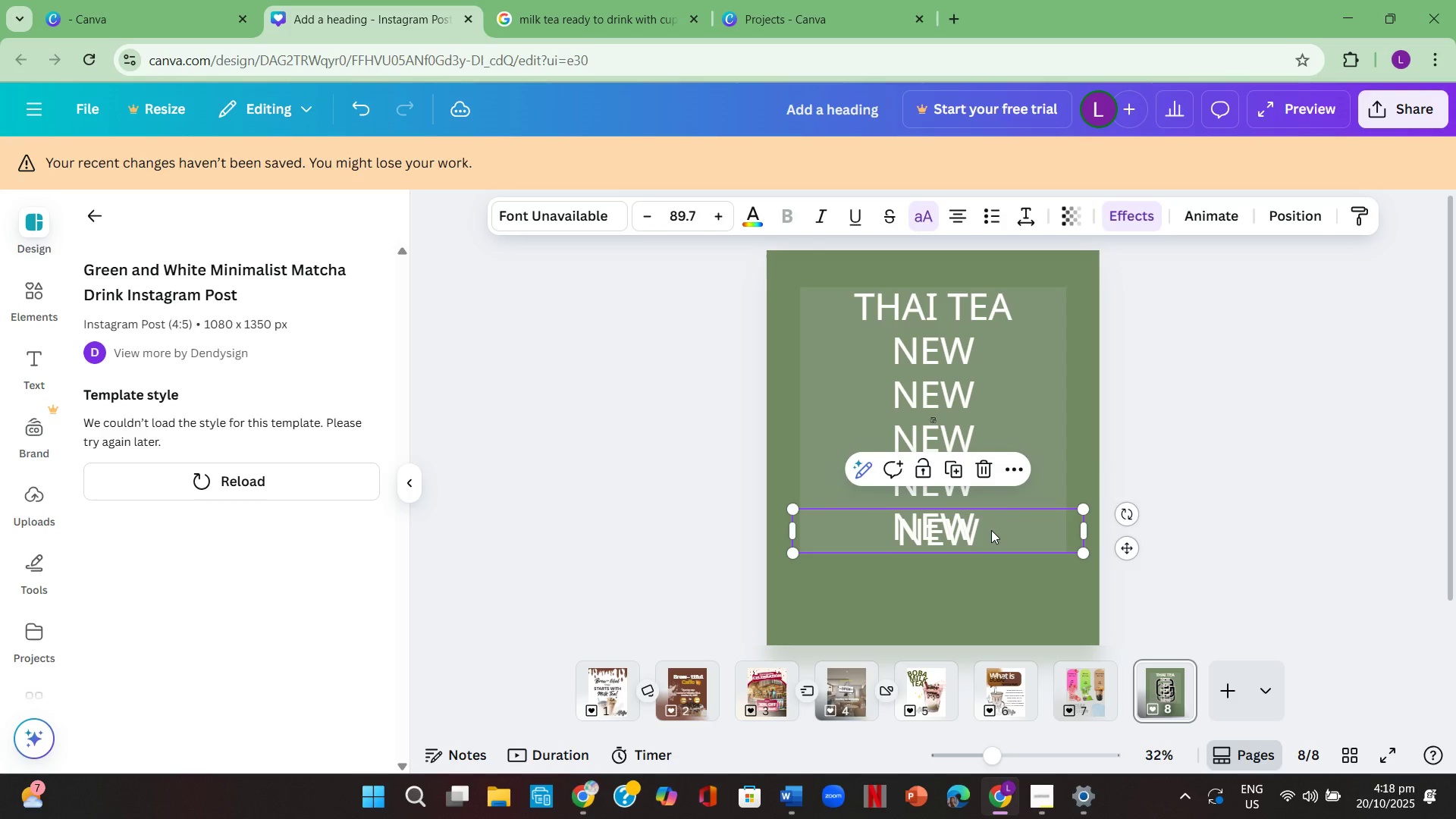 
key(Backspace)
 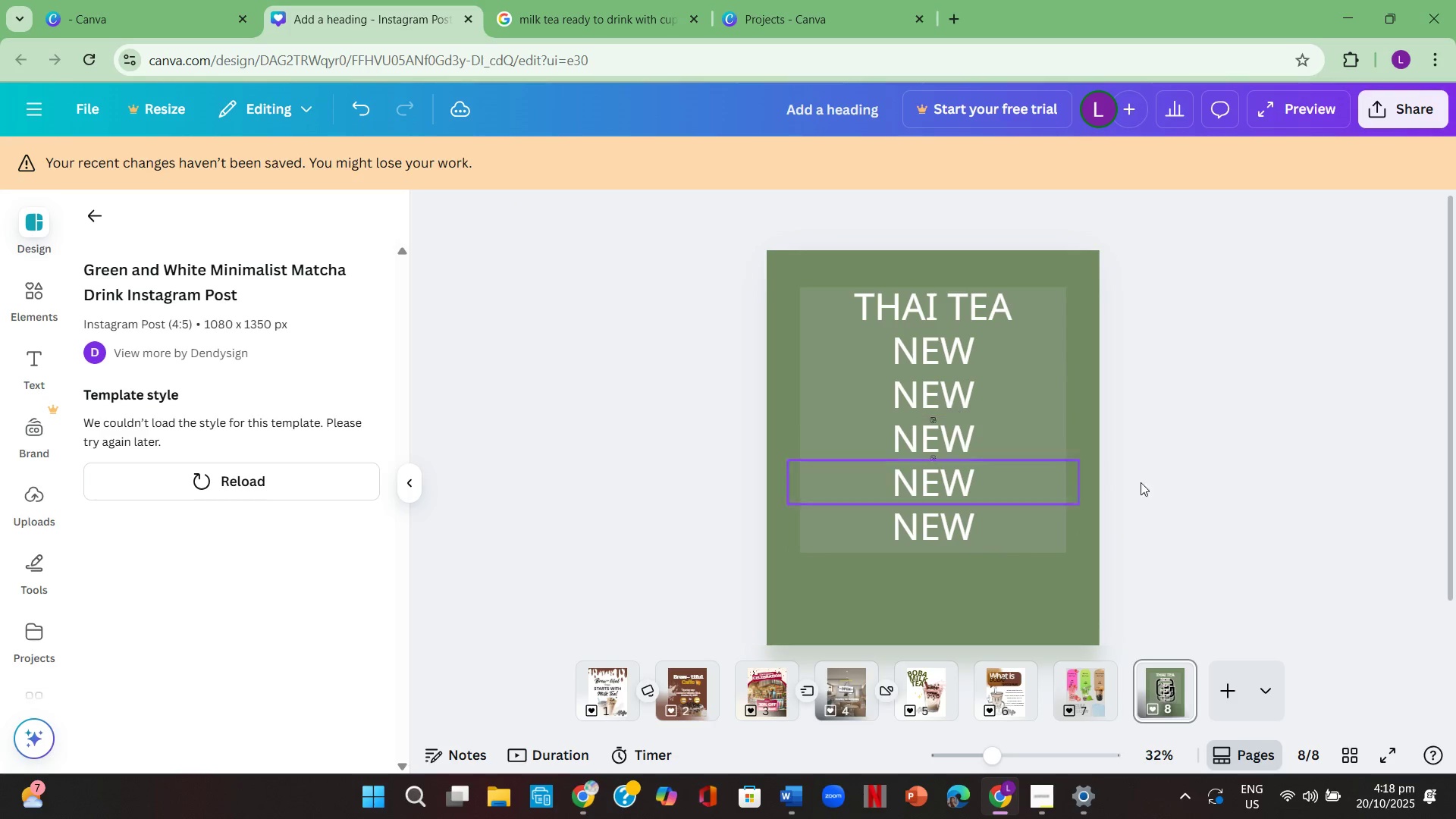 
left_click([1223, 491])
 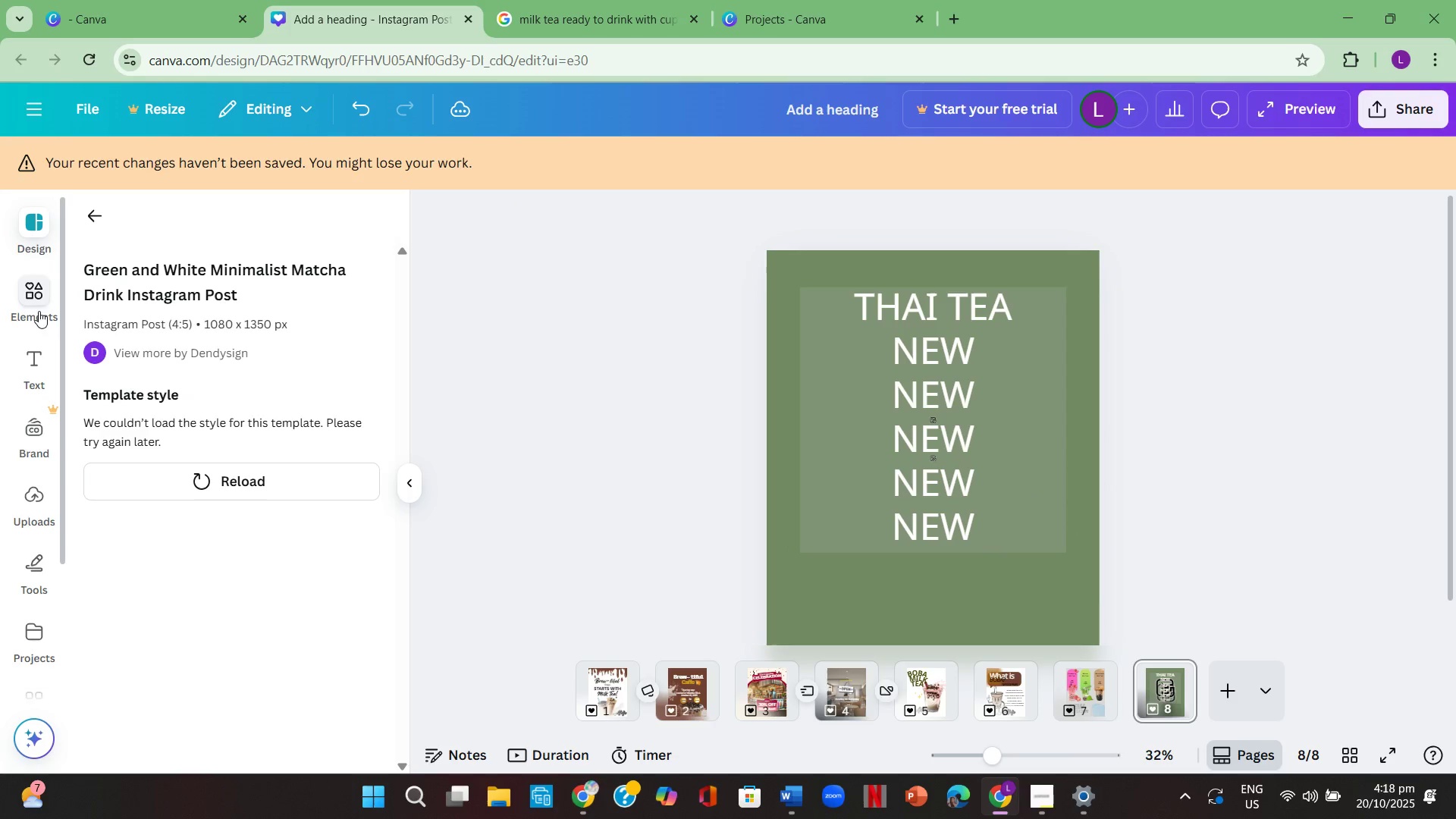 
left_click([32, 309])
 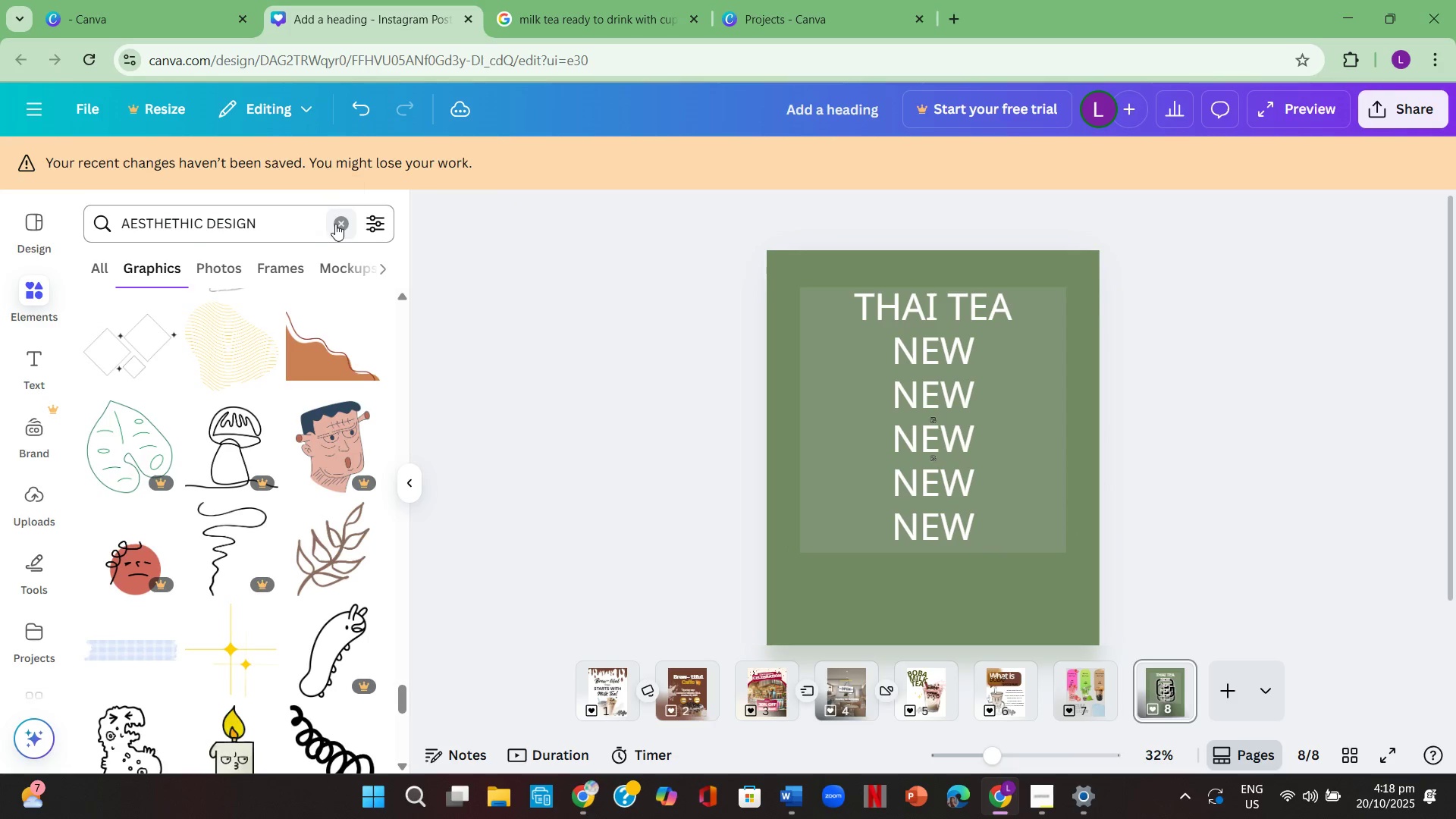 
double_click([305, 231])
 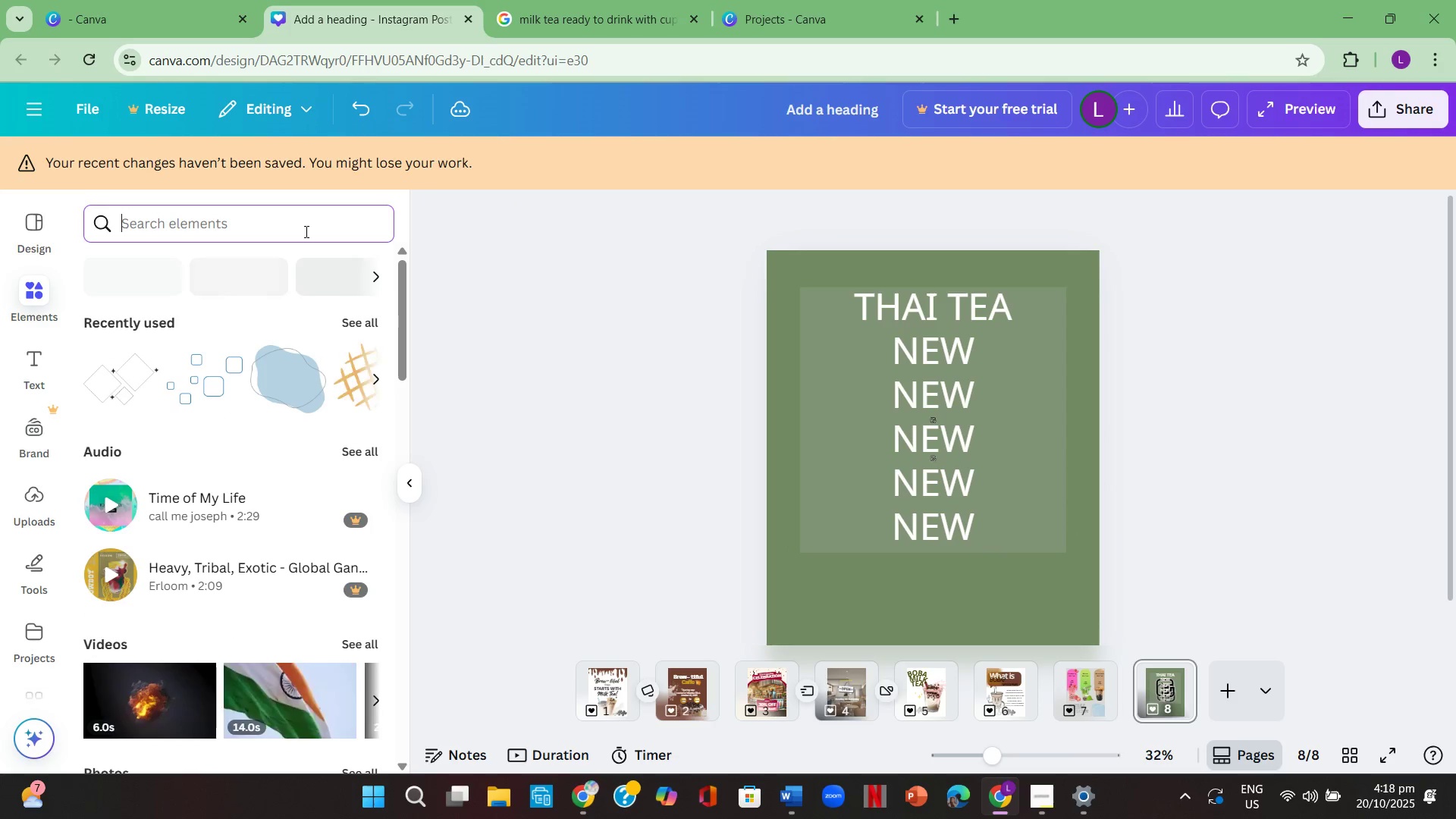 
type(thai tea)
 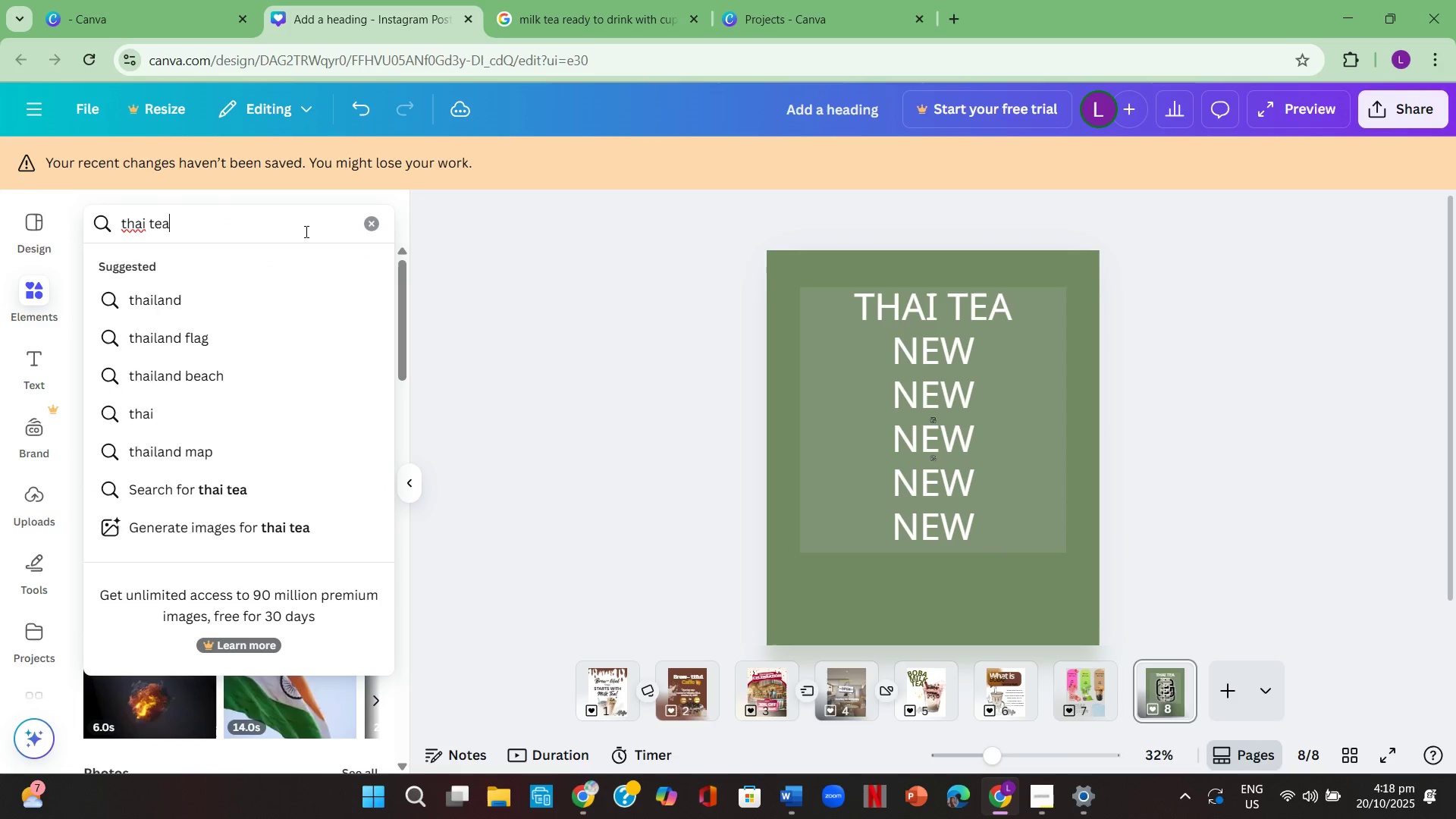 
key(Enter)
 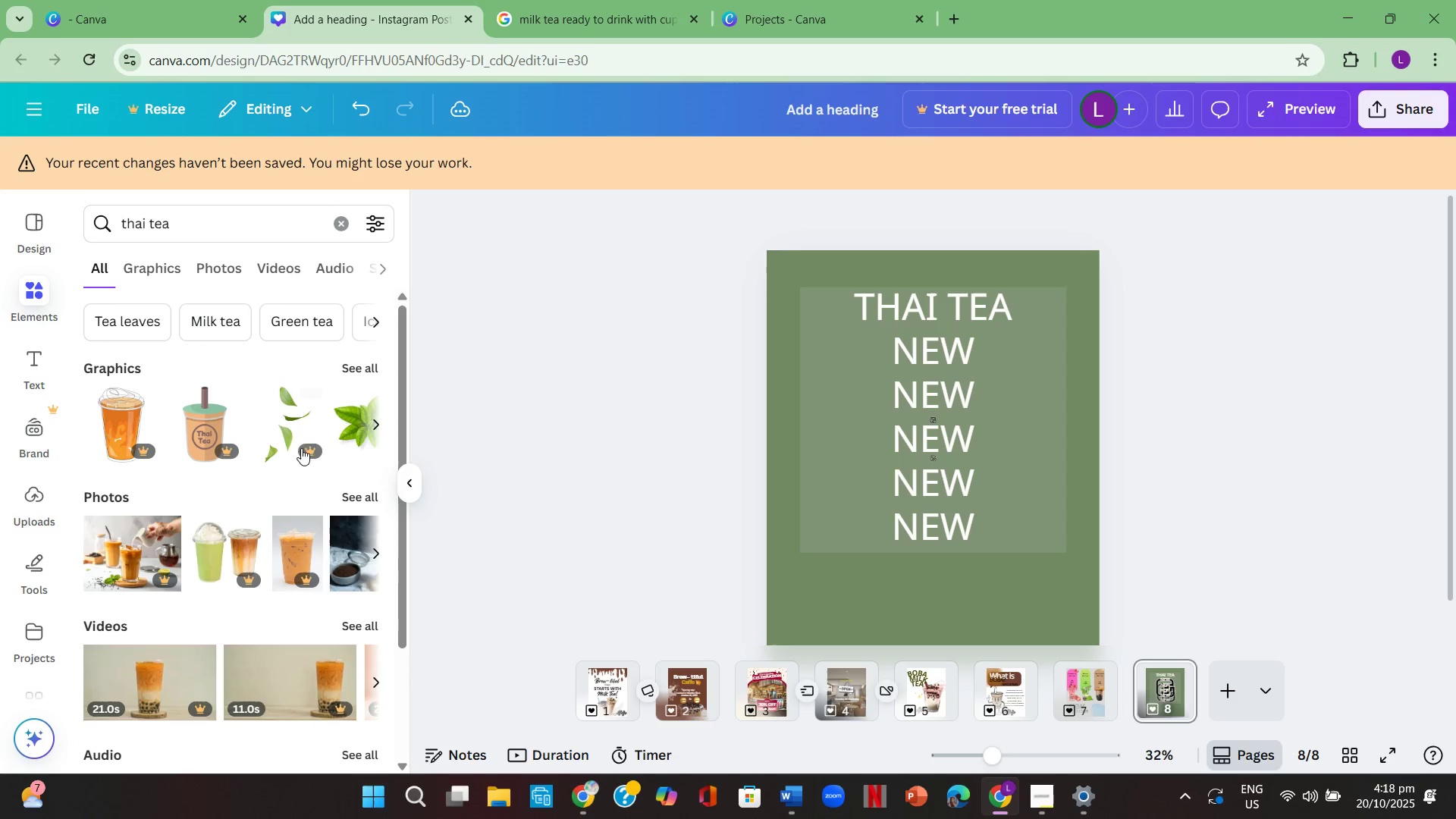 
left_click([369, 366])
 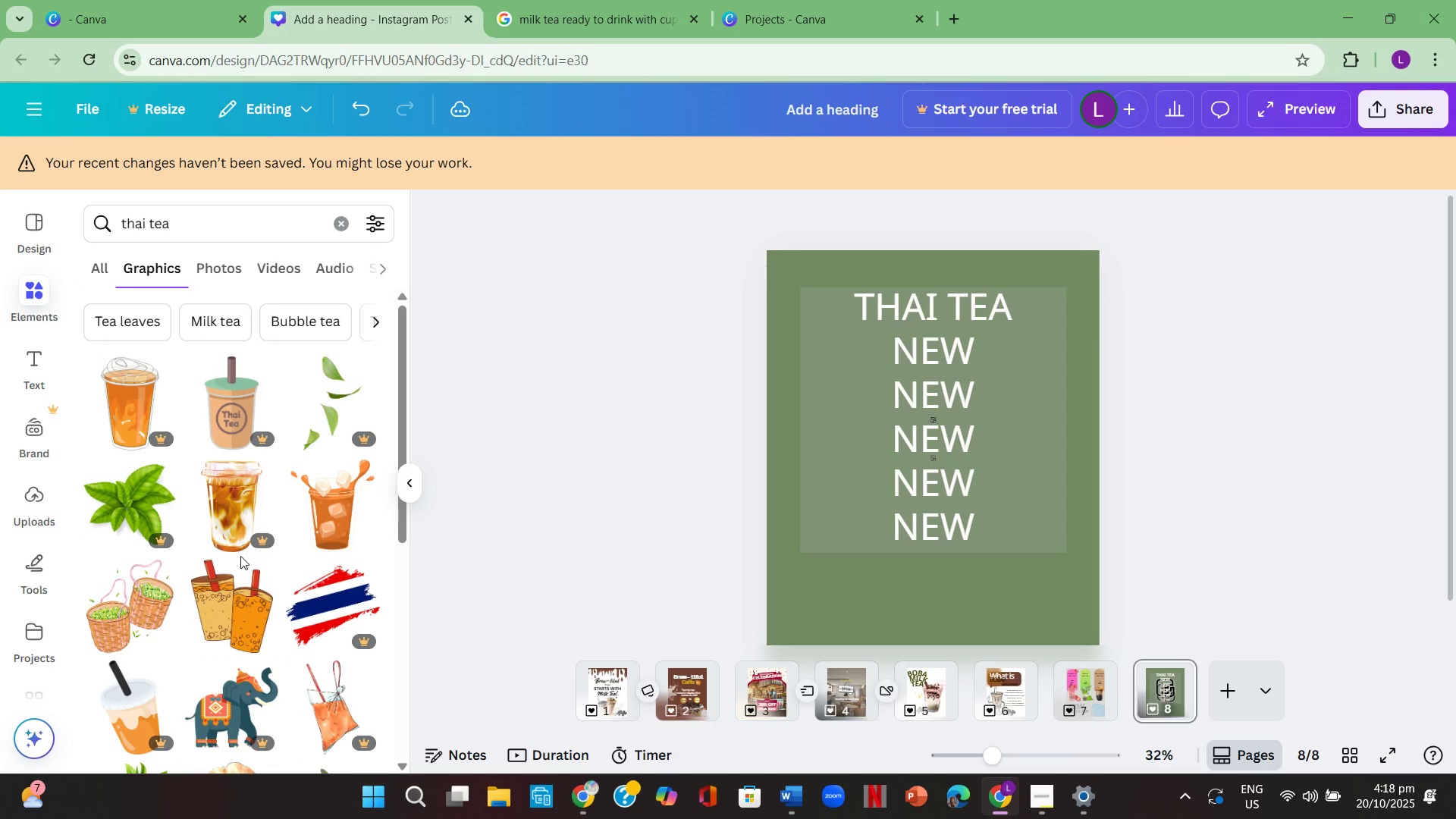 
scroll: coordinate [230, 546], scroll_direction: down, amount: 18.0
 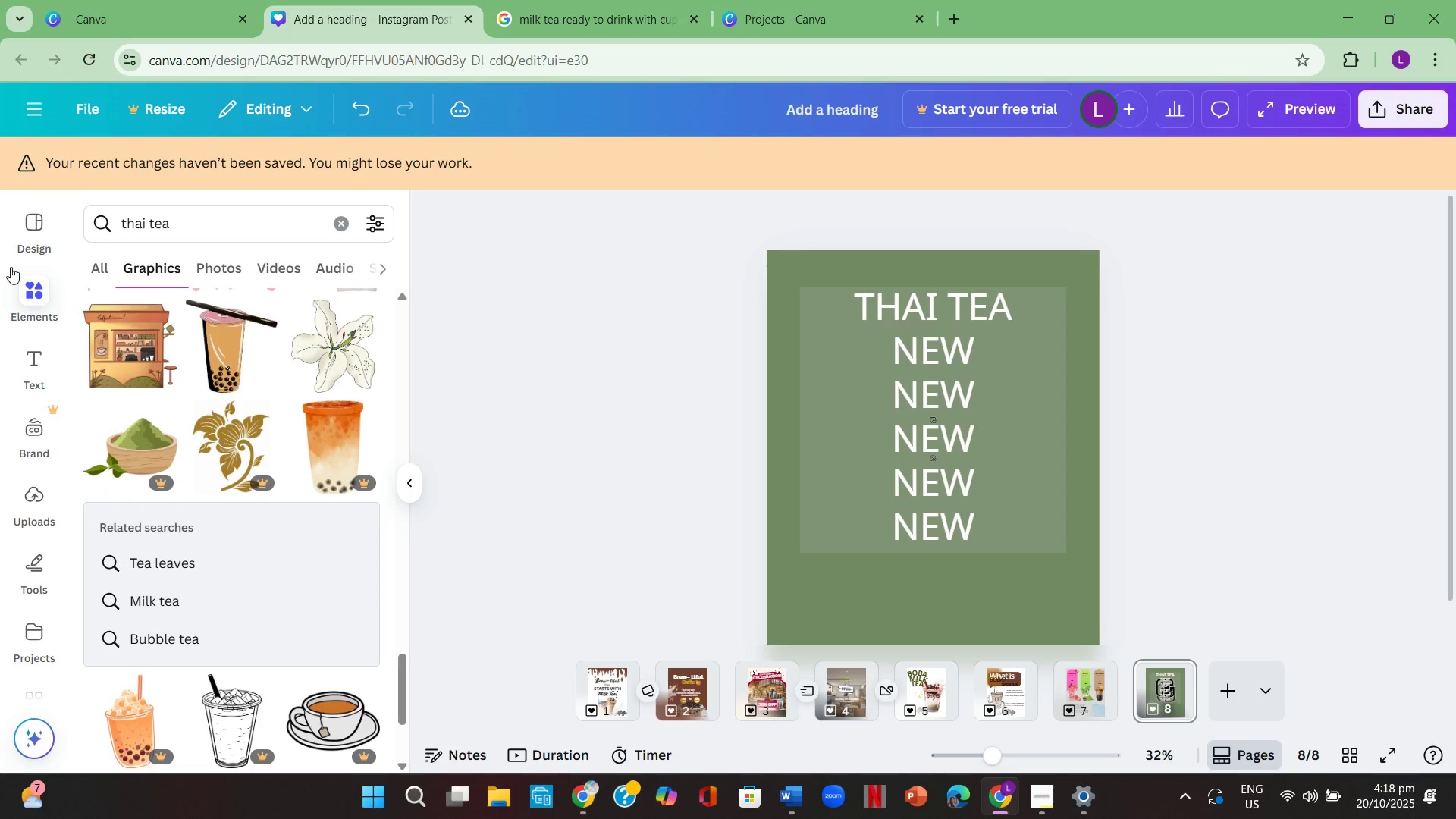 
left_click([330, 228])
 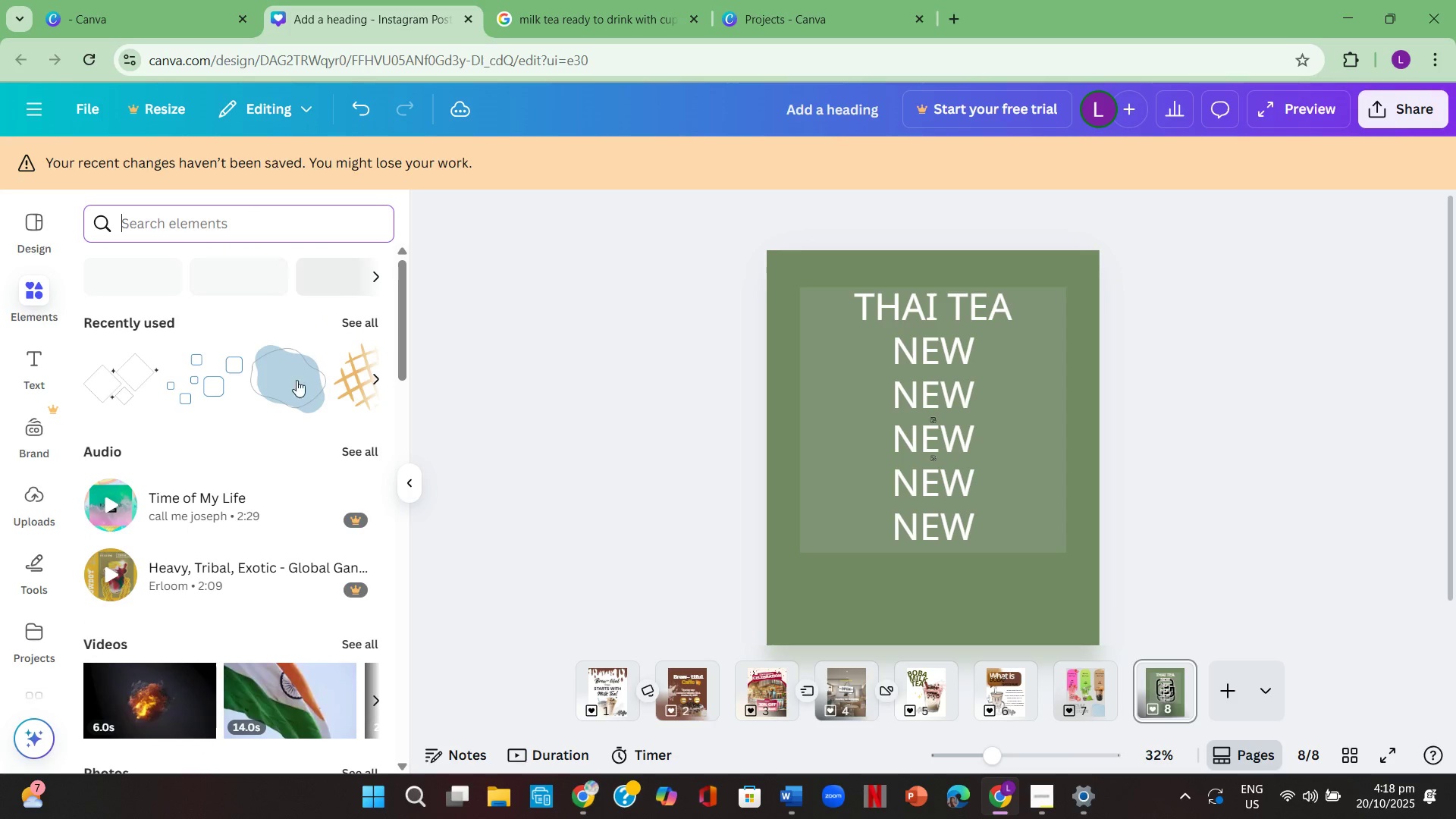 
scroll: coordinate [304, 413], scroll_direction: up, amount: 1.0
 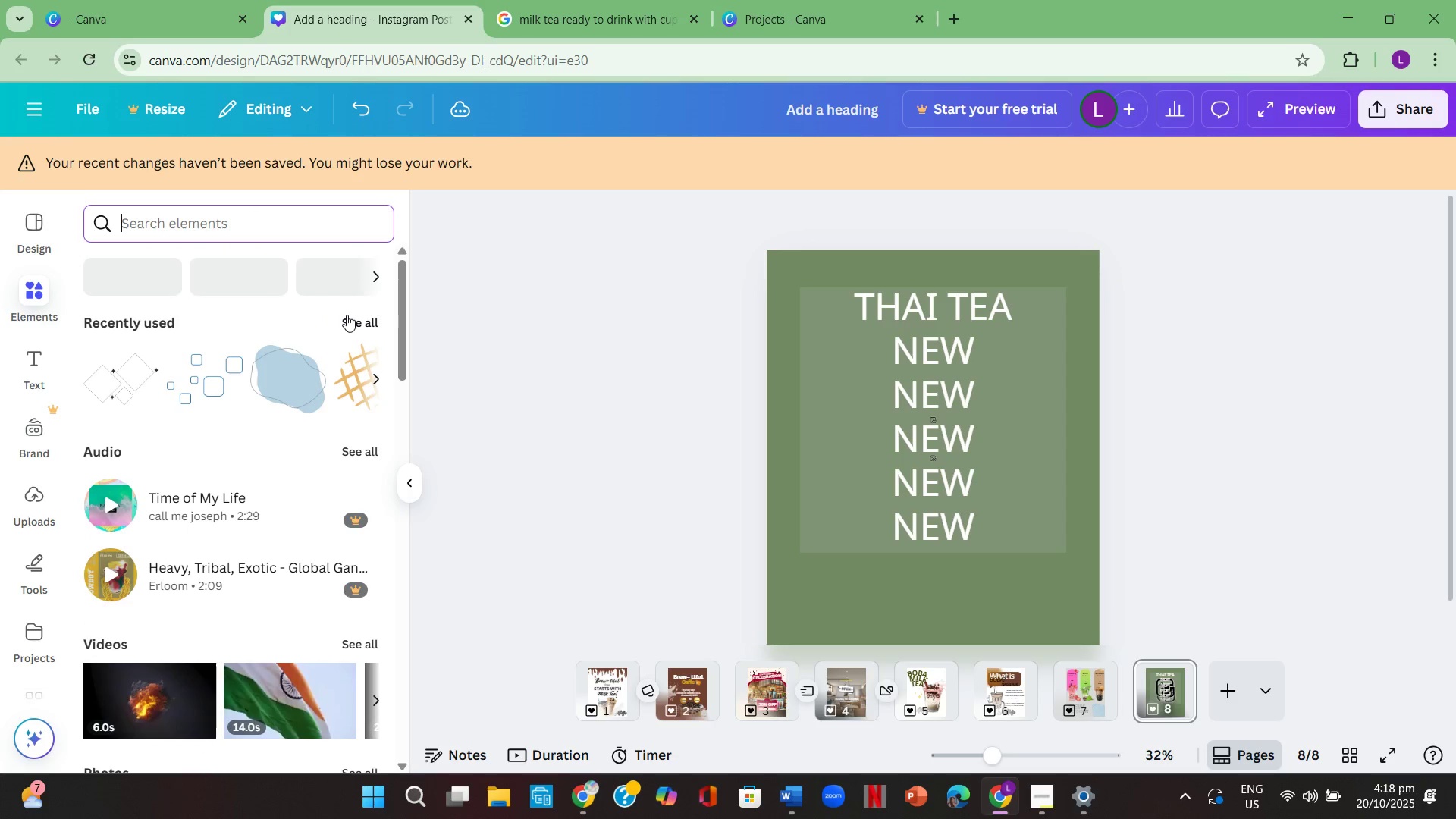 
left_click([344, 315])
 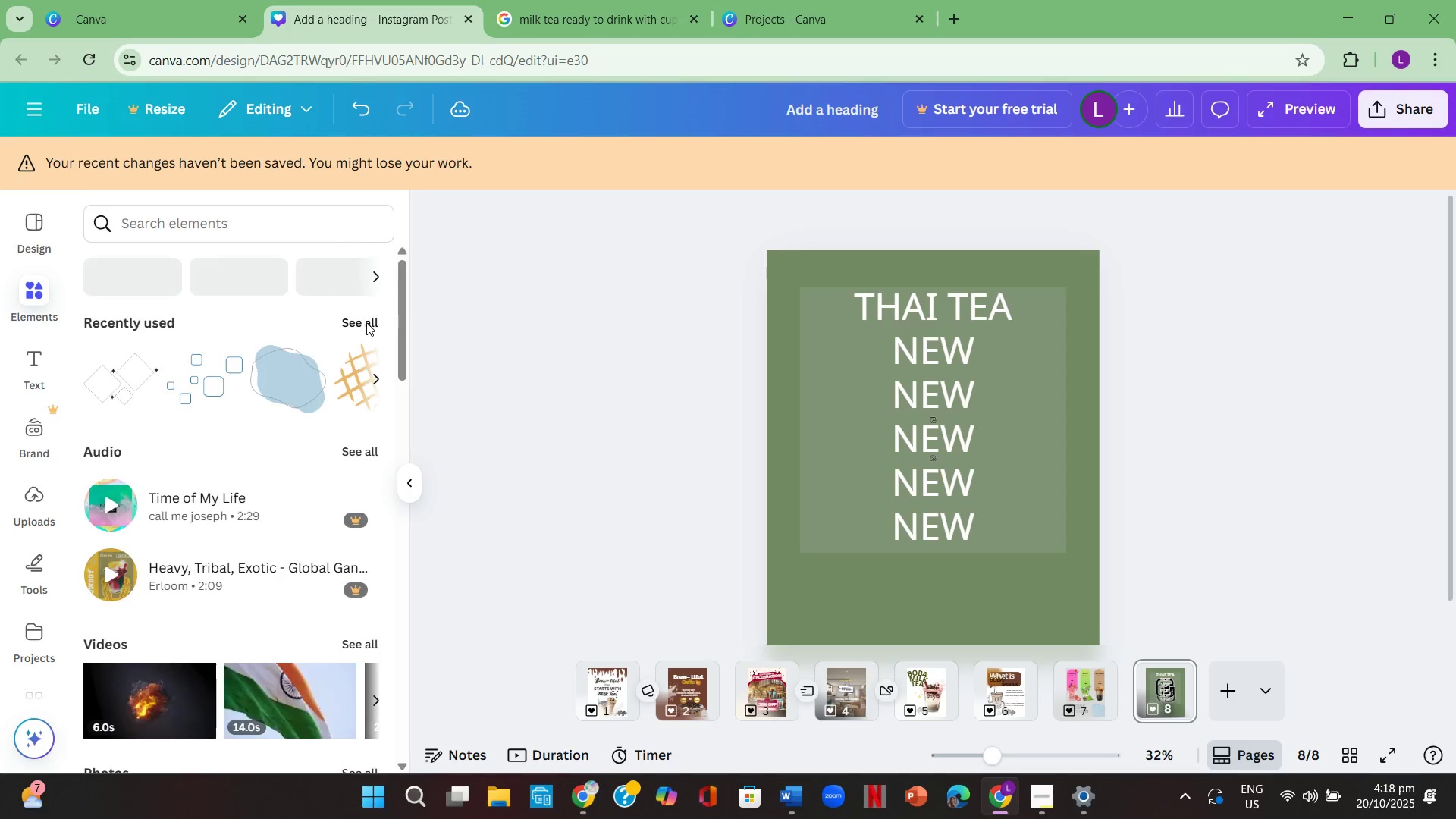 
left_click([366, 322])
 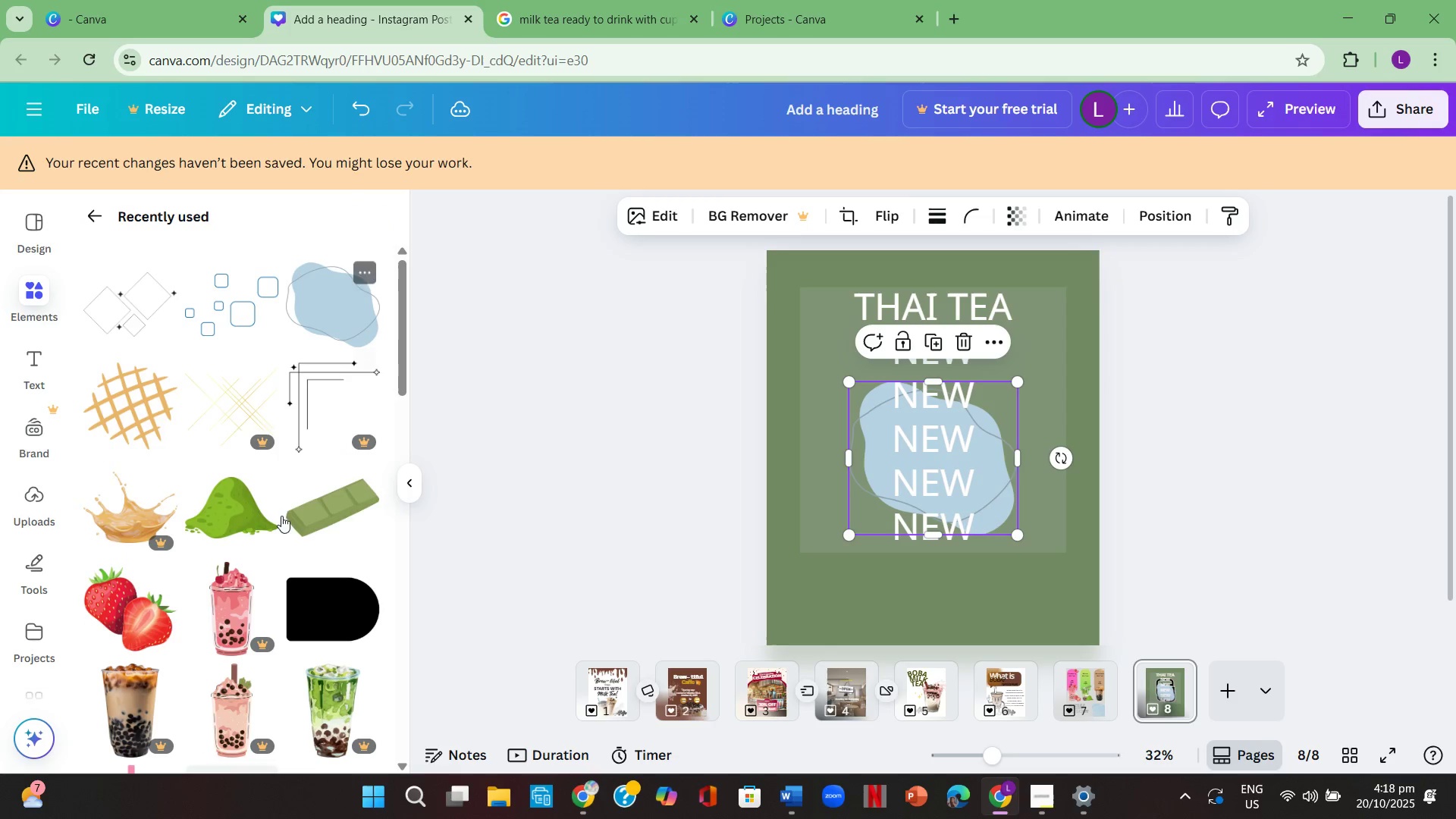 
scroll: coordinate [140, 536], scroll_direction: down, amount: 4.0
 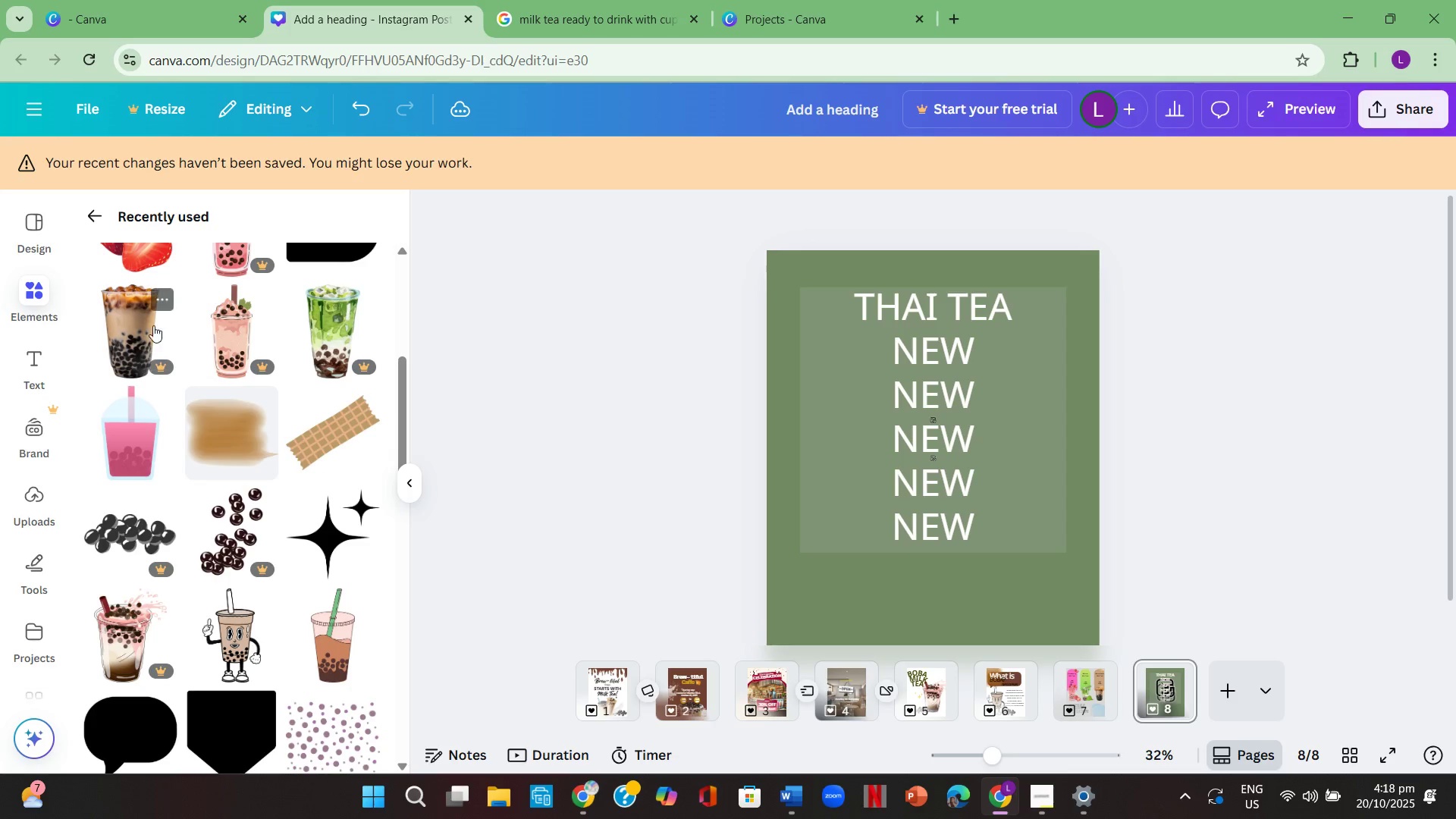 
left_click([122, 323])
 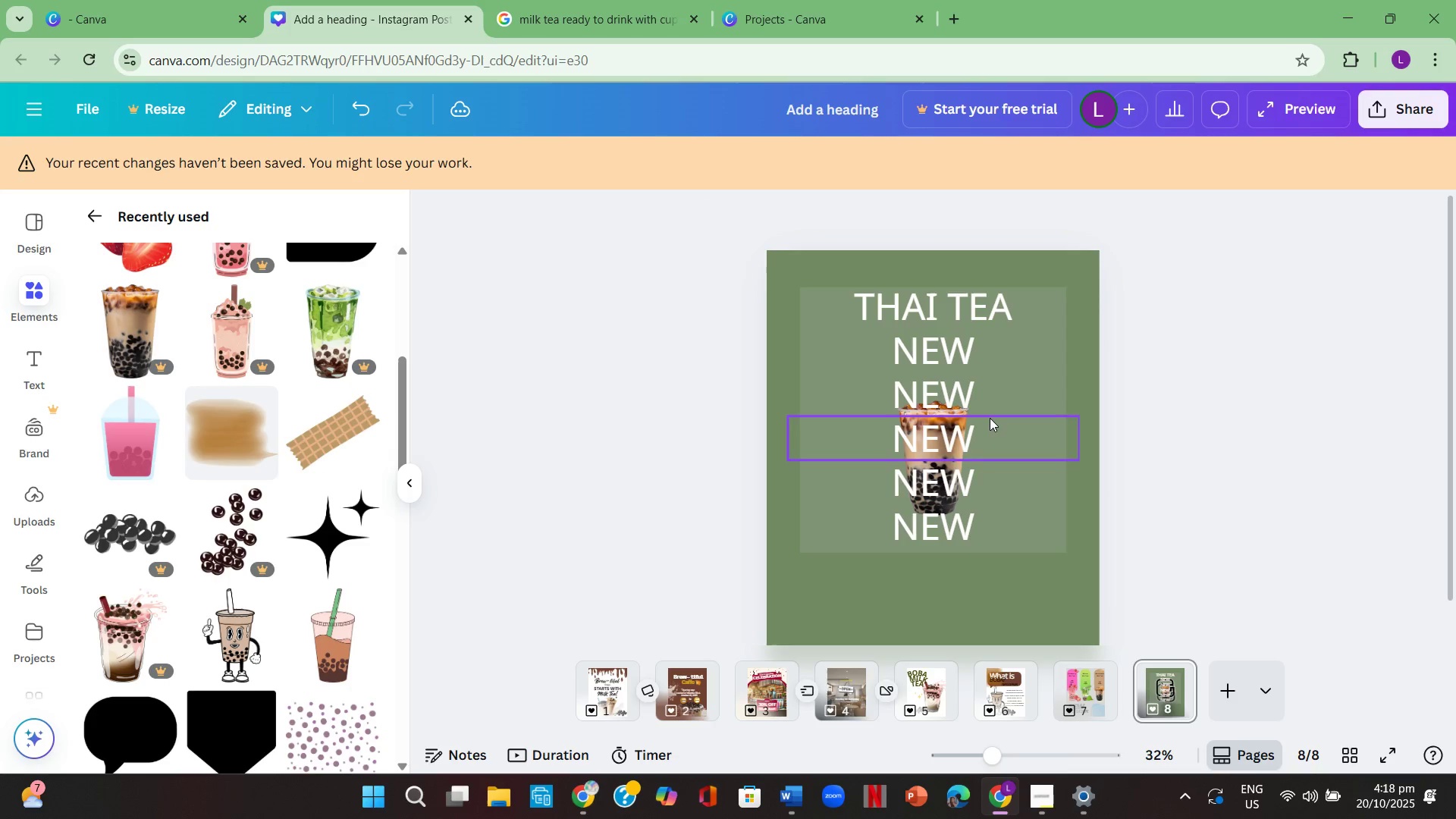 
left_click_drag(start_coordinate=[984, 438], to_coordinate=[975, 374])
 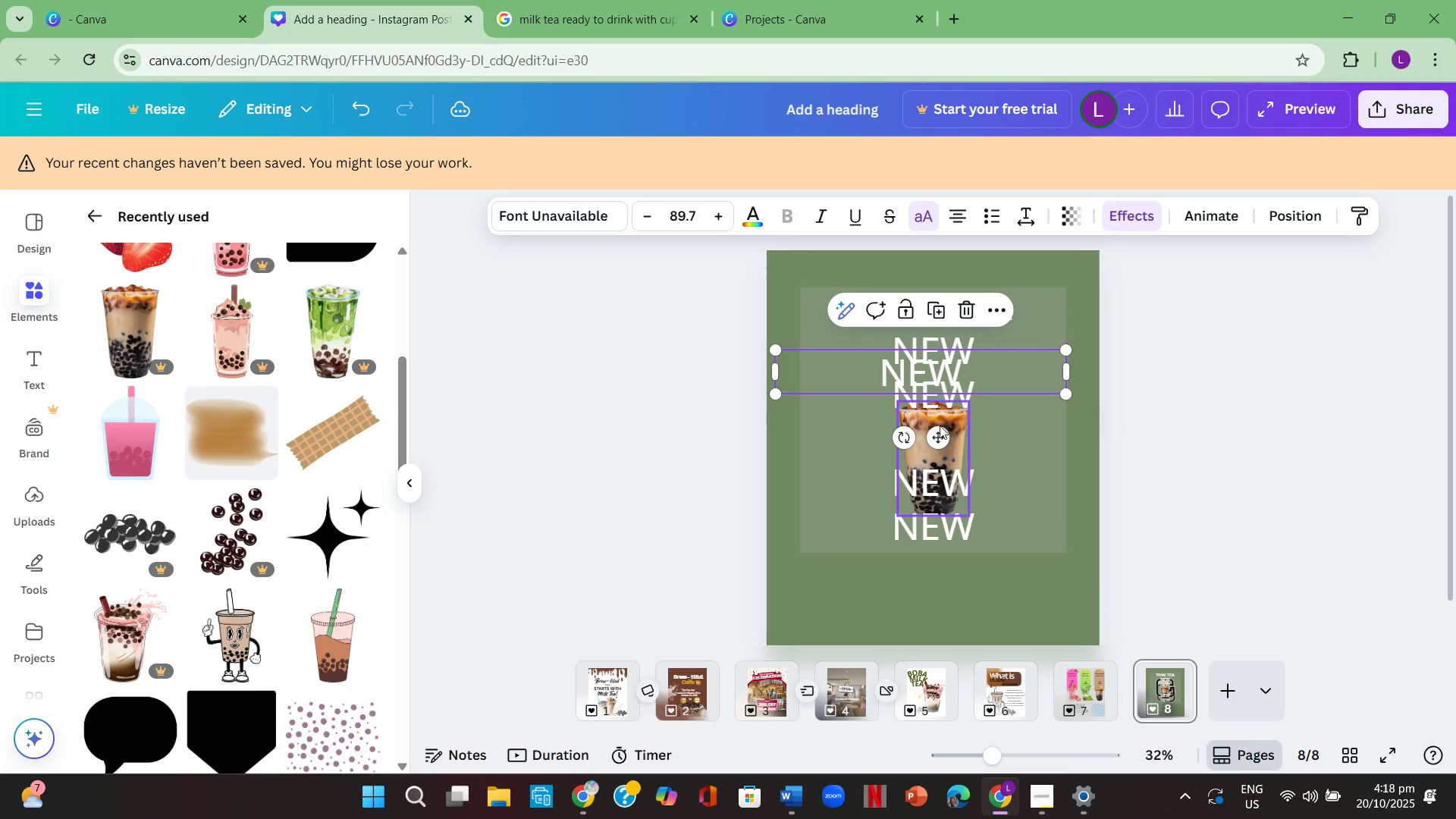 
left_click([940, 425])
 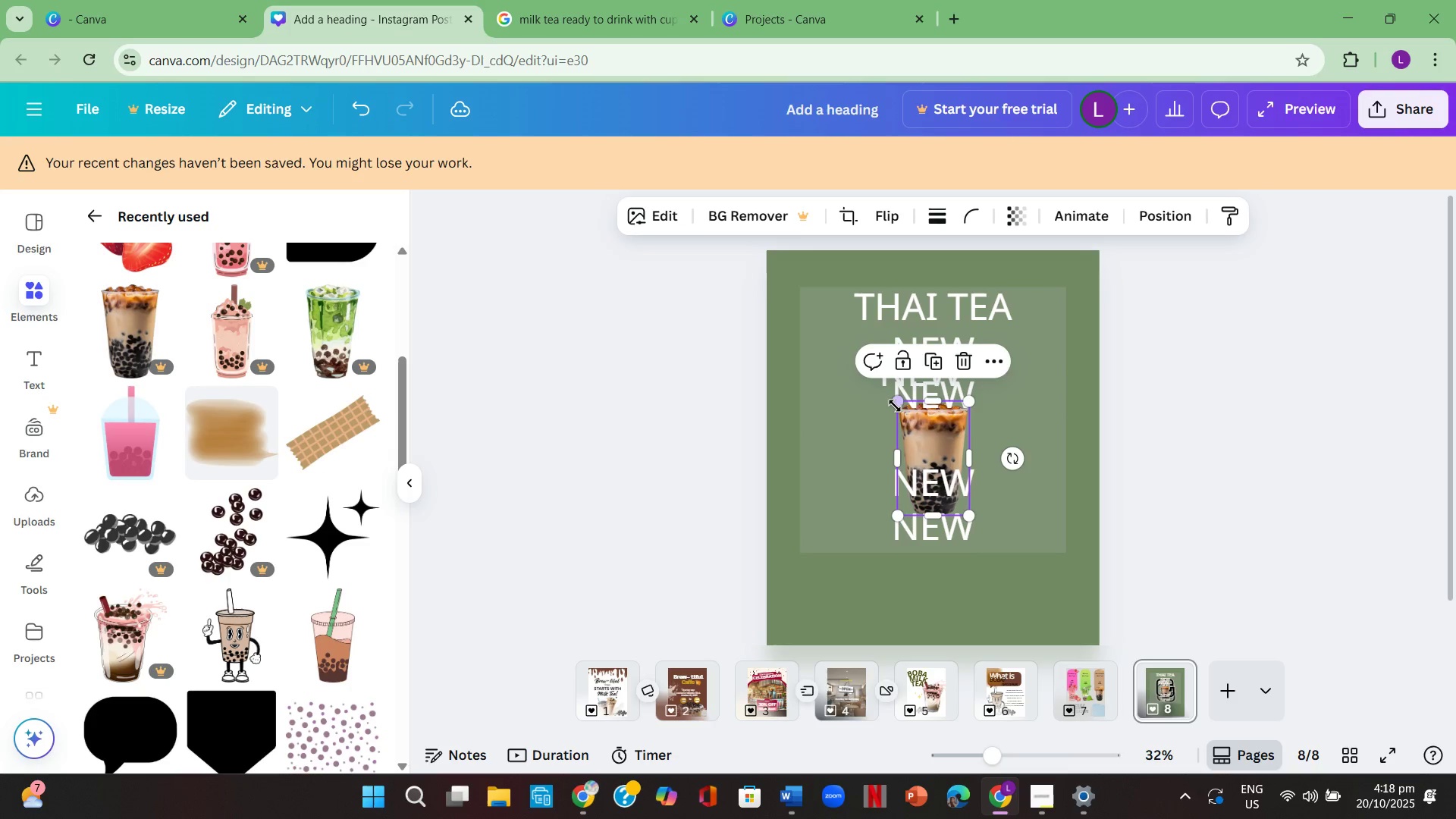 
left_click_drag(start_coordinate=[895, 406], to_coordinate=[835, 301])
 